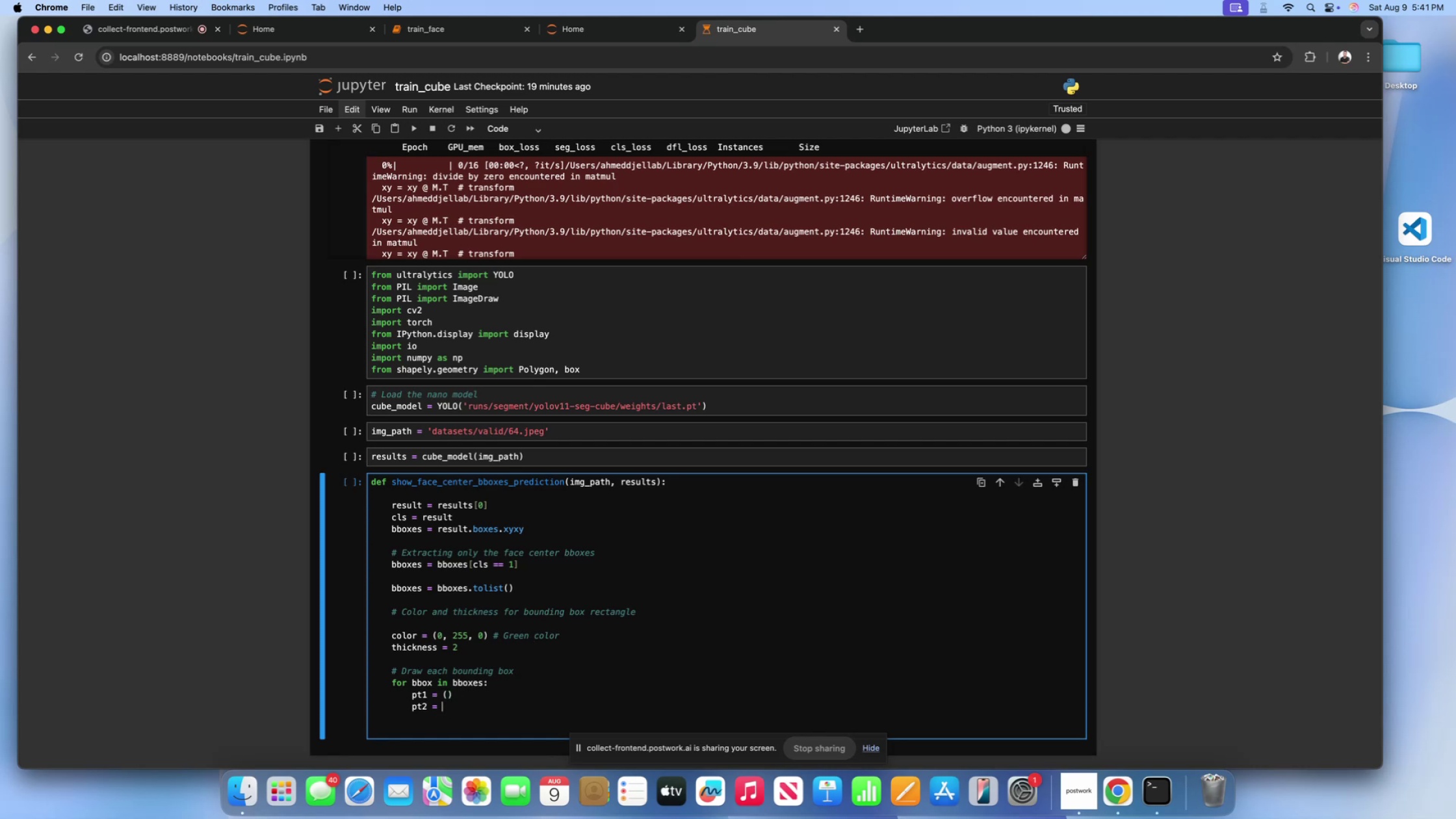 
key(Shift+9)
 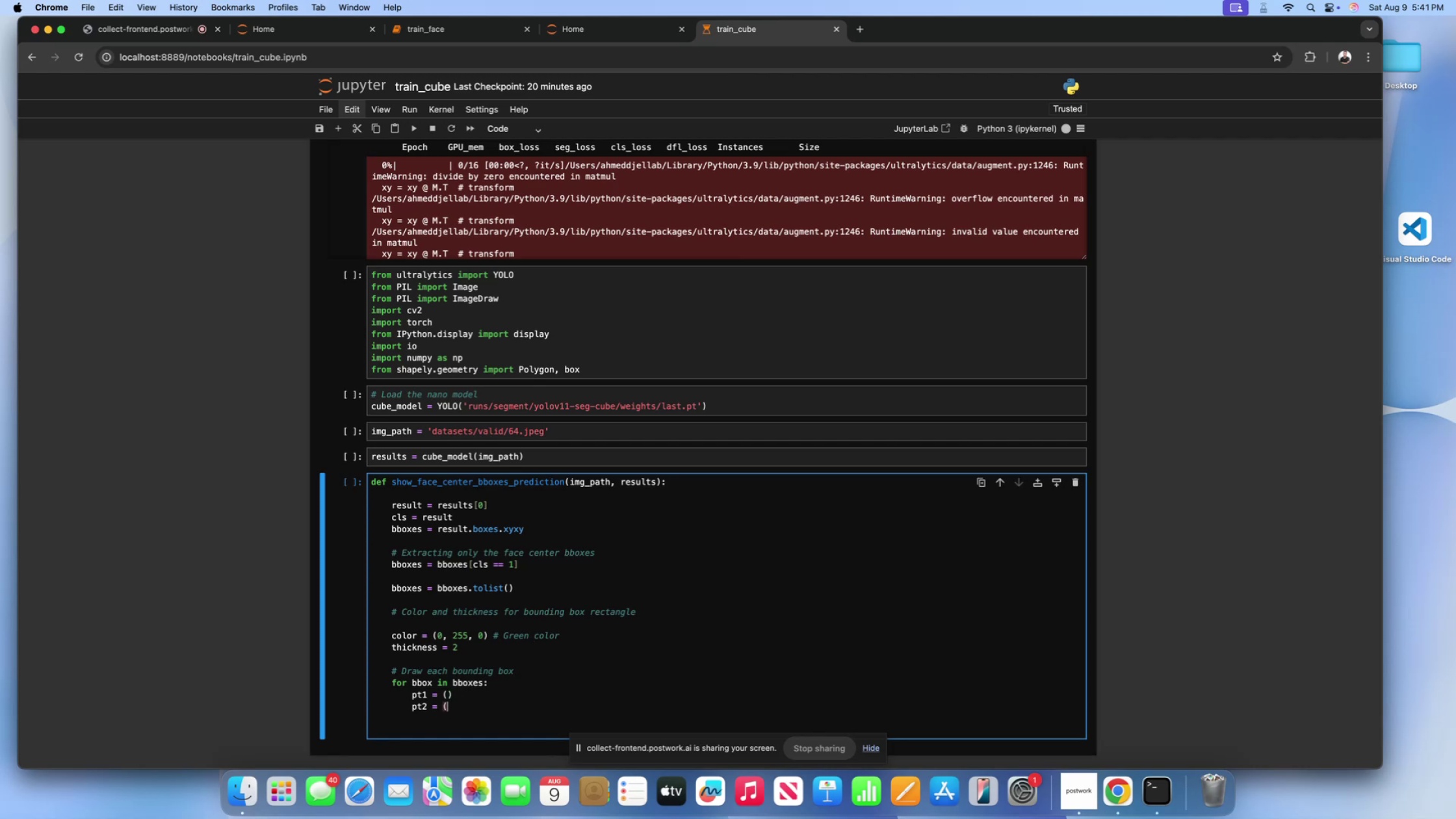 
key(Shift+ShiftLeft)
 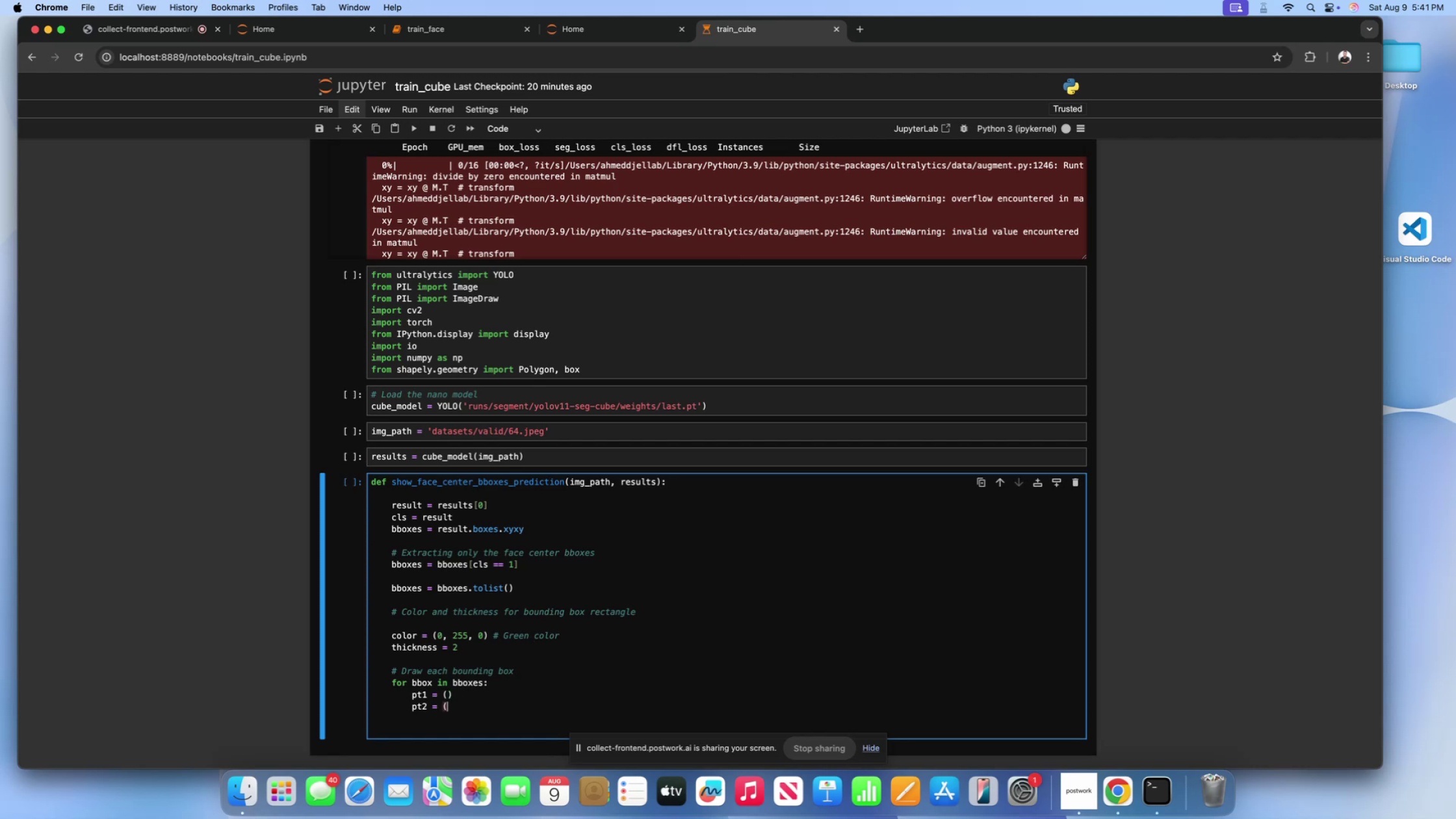 
key(Shift+0)
 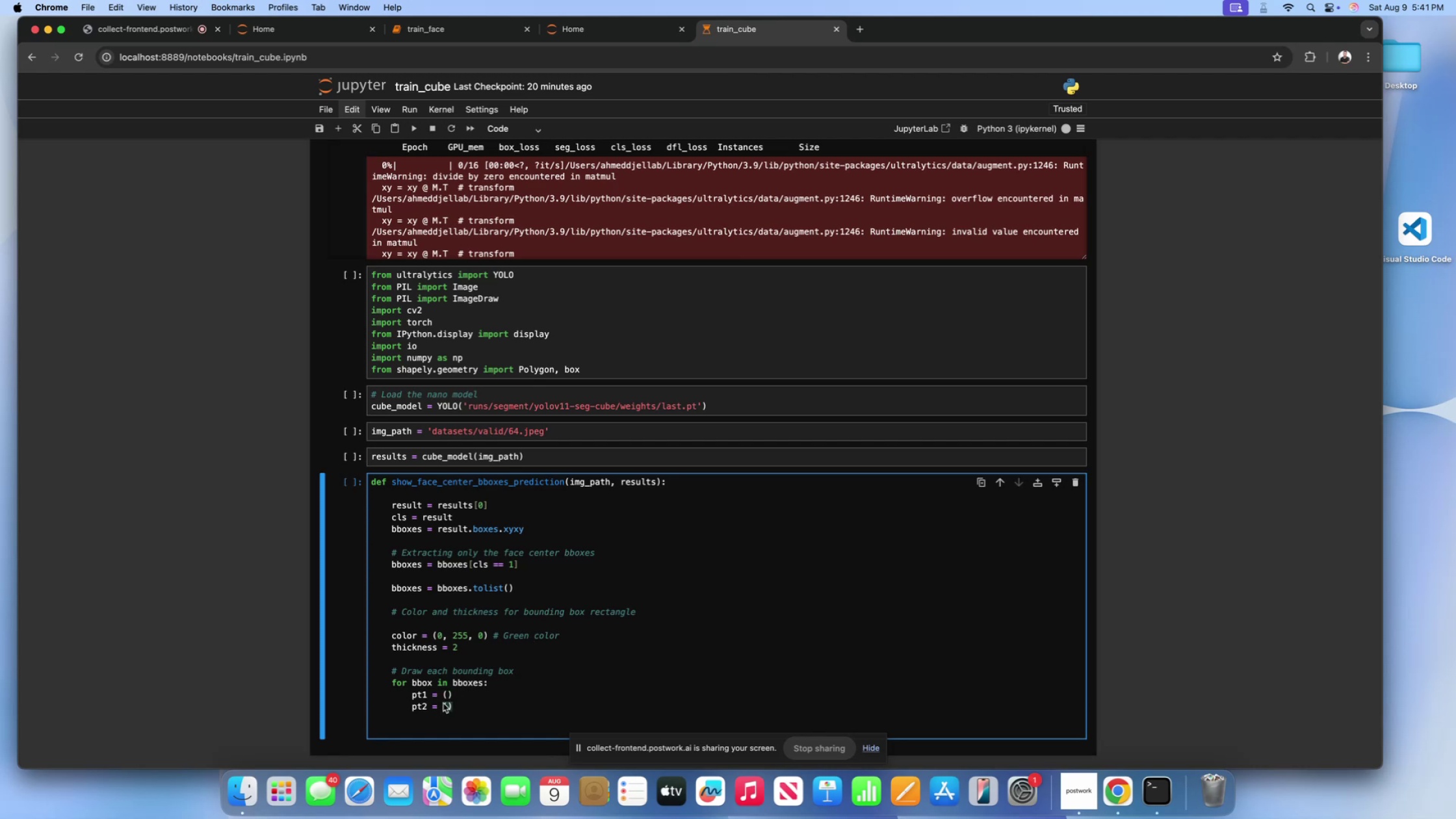 
scroll: coordinate [443, 703], scroll_direction: down, amount: 8.0
 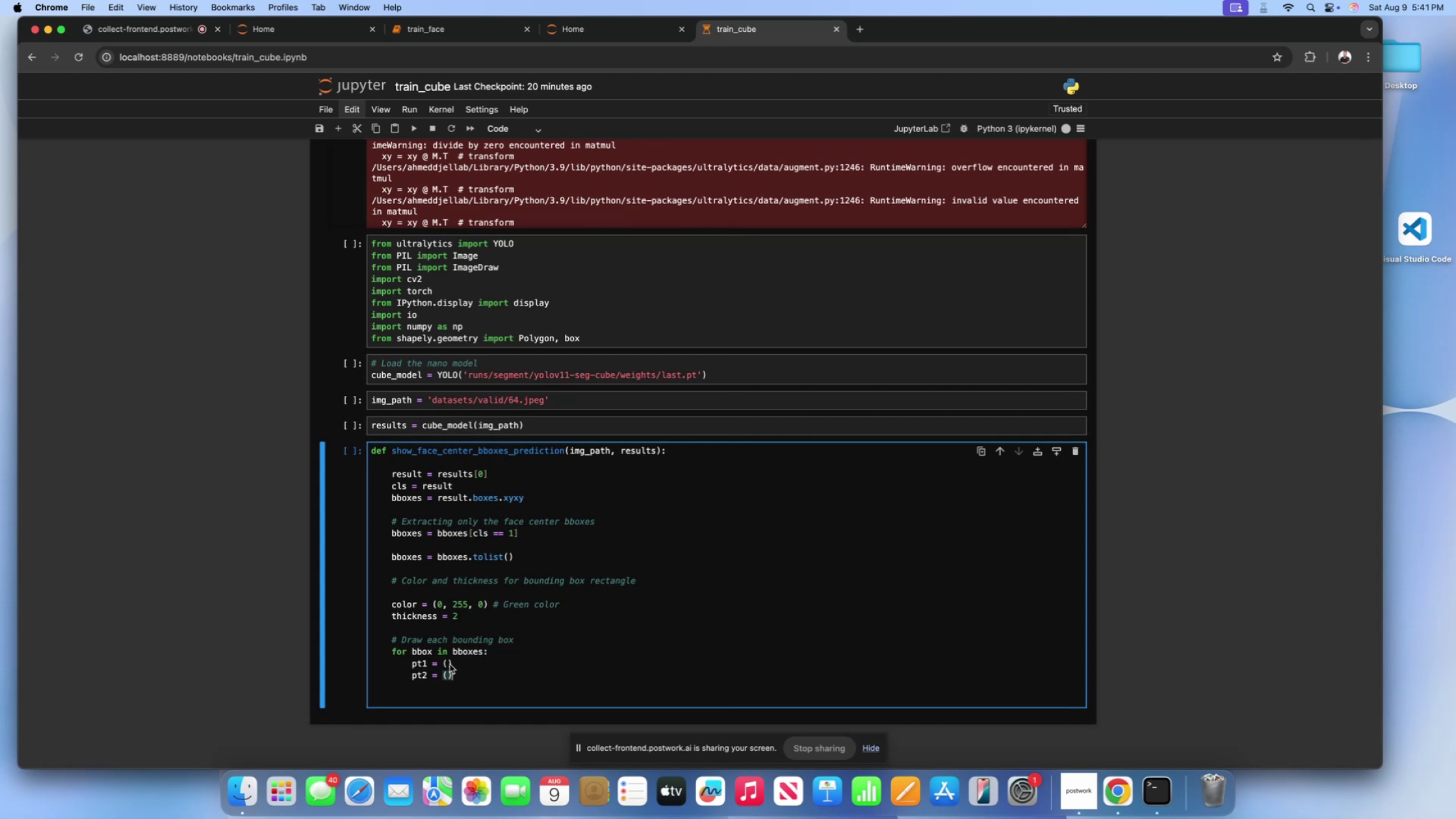 
left_click([450, 664])
 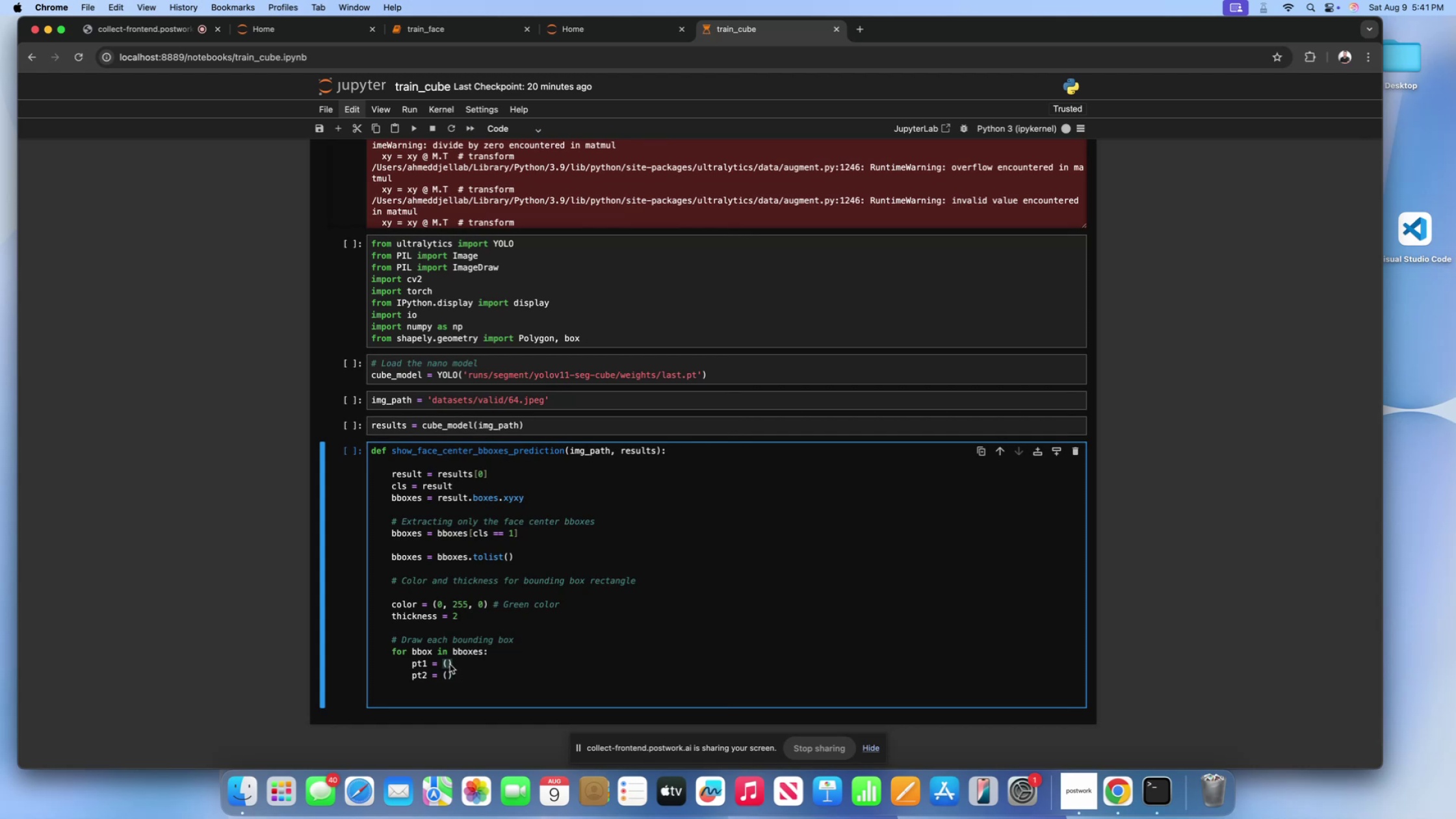 
type(int(), int()int())
 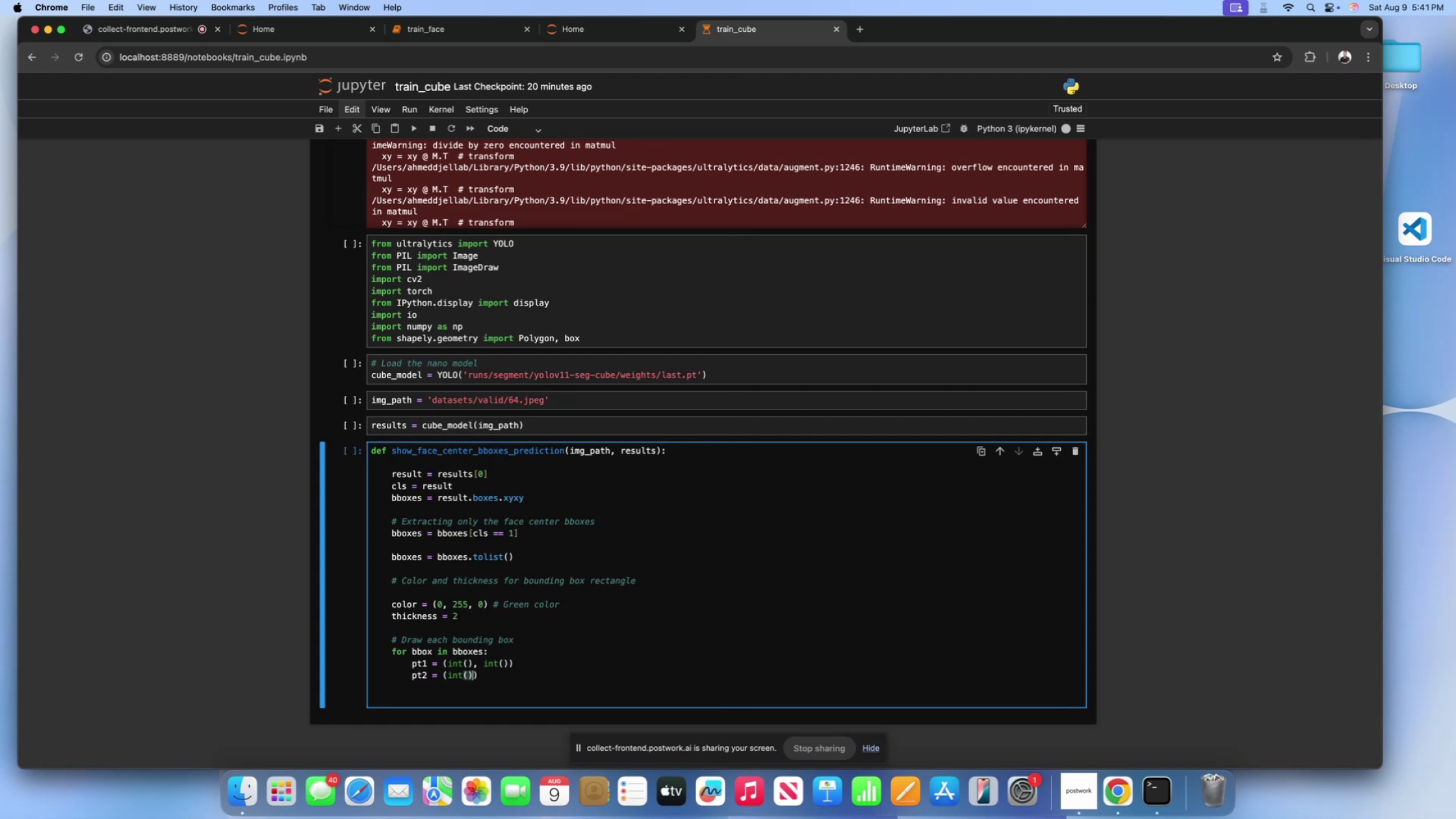 
key(ArrowRight)
 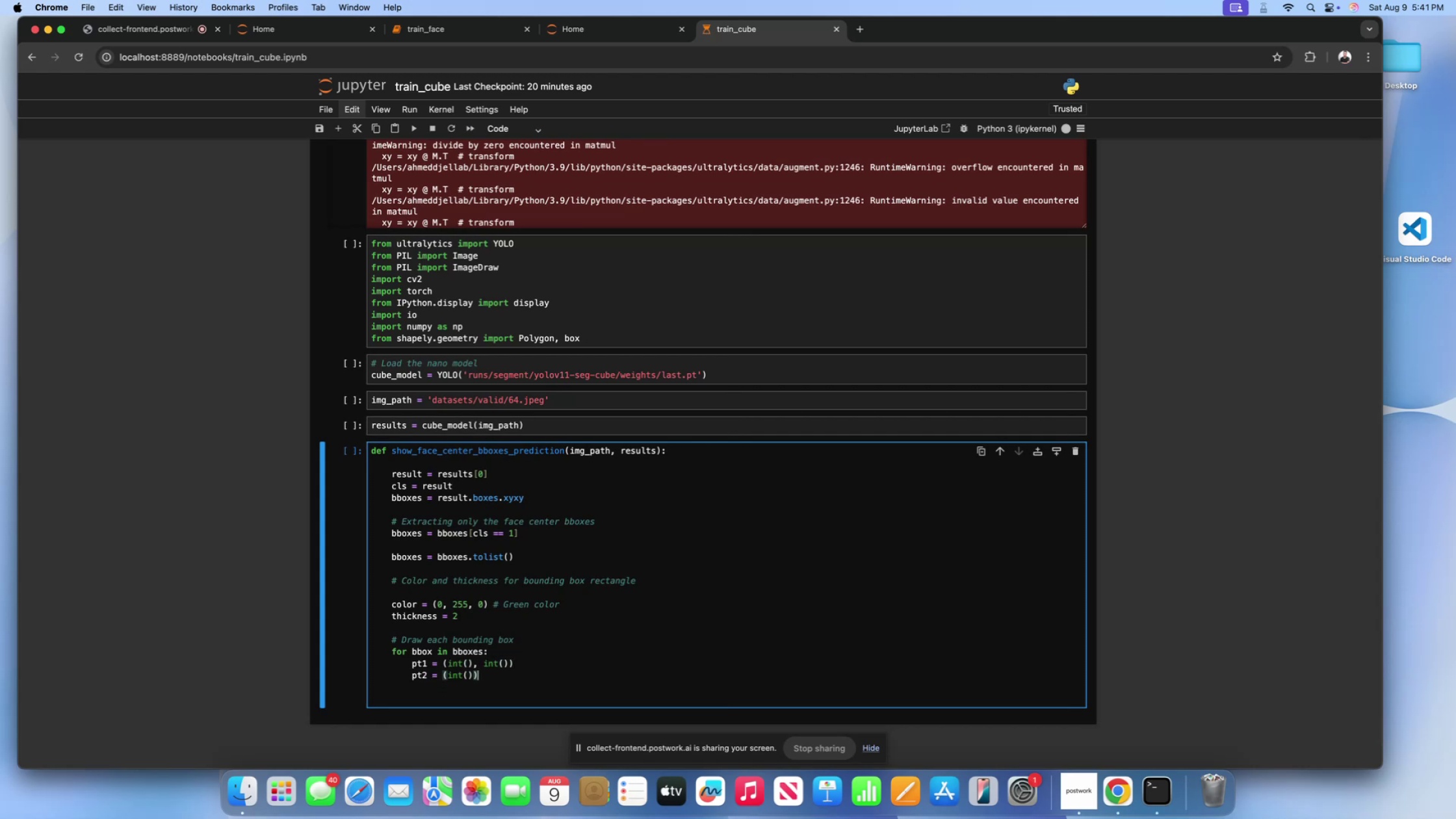 
key(Comma)
 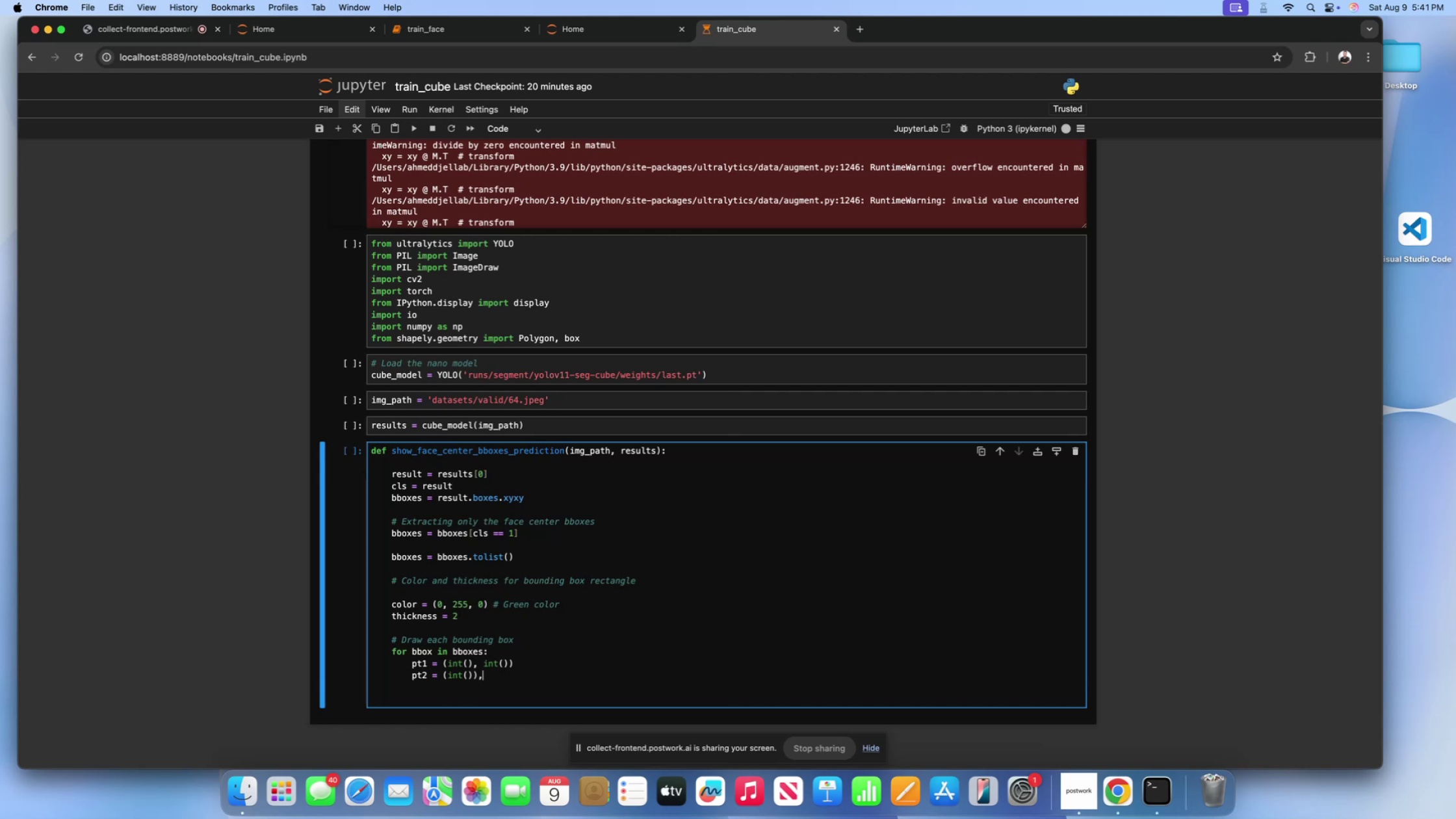 
key(Space)
 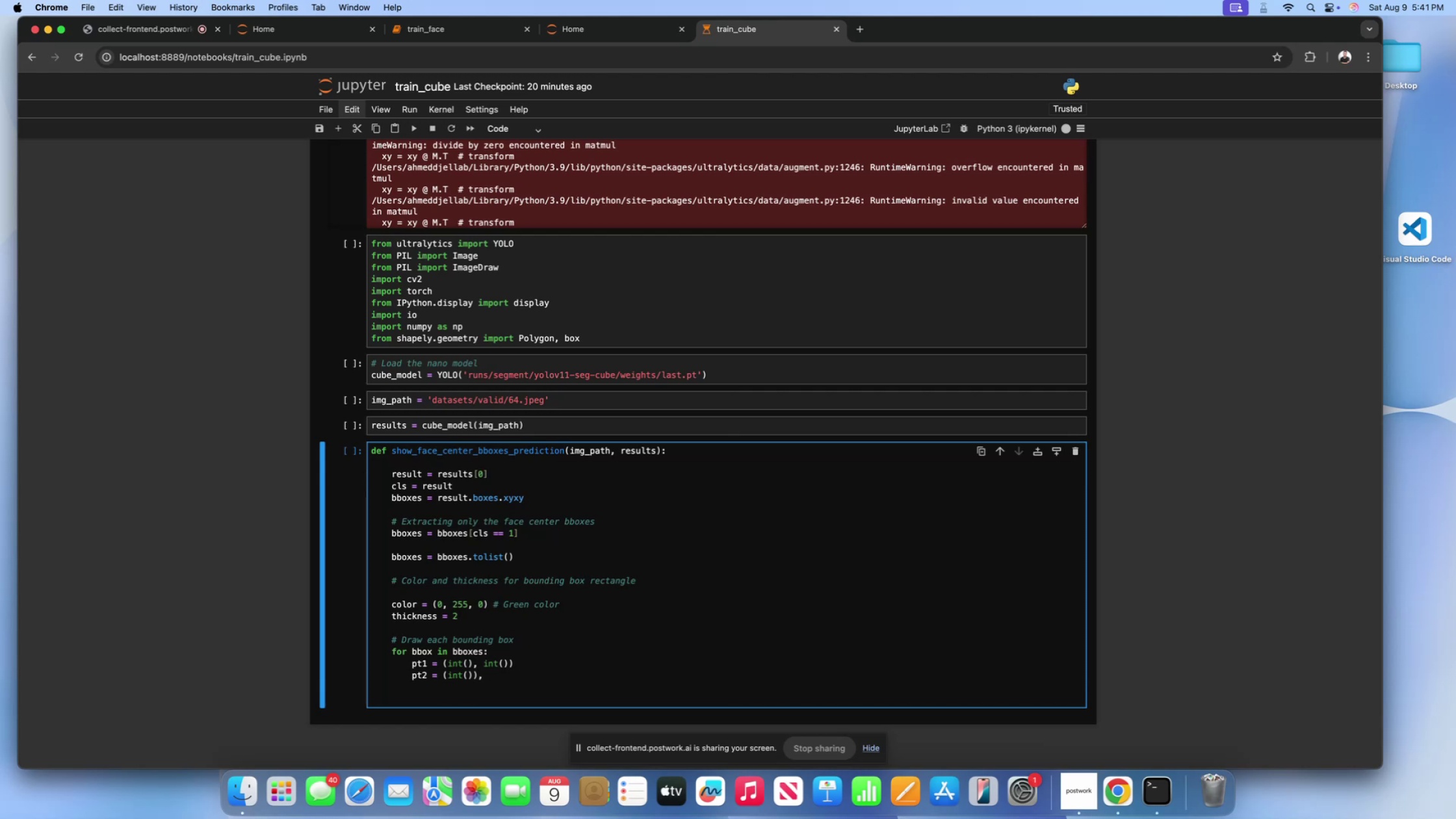 
key(Backspace)
 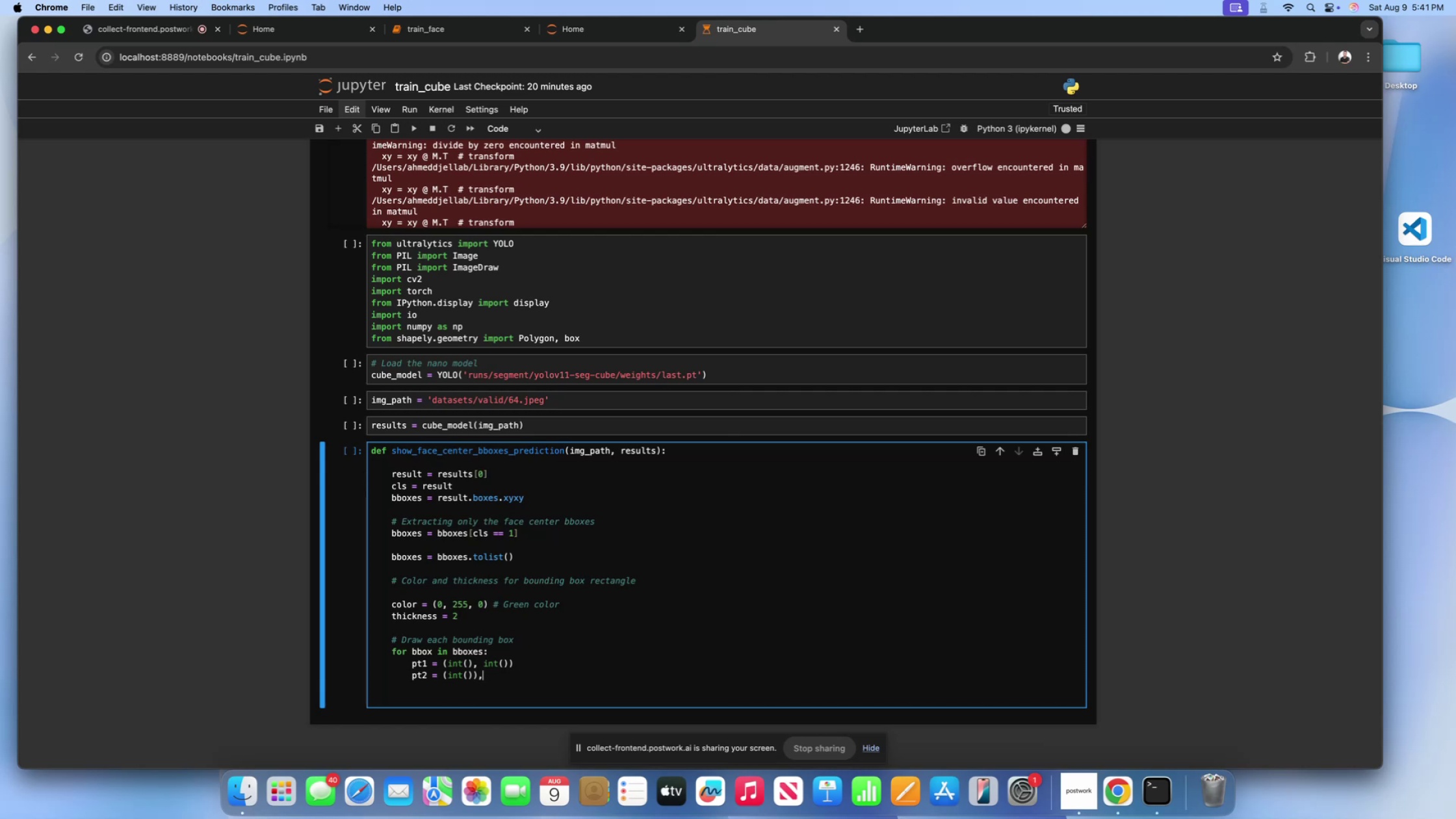 
key(Backspace)
 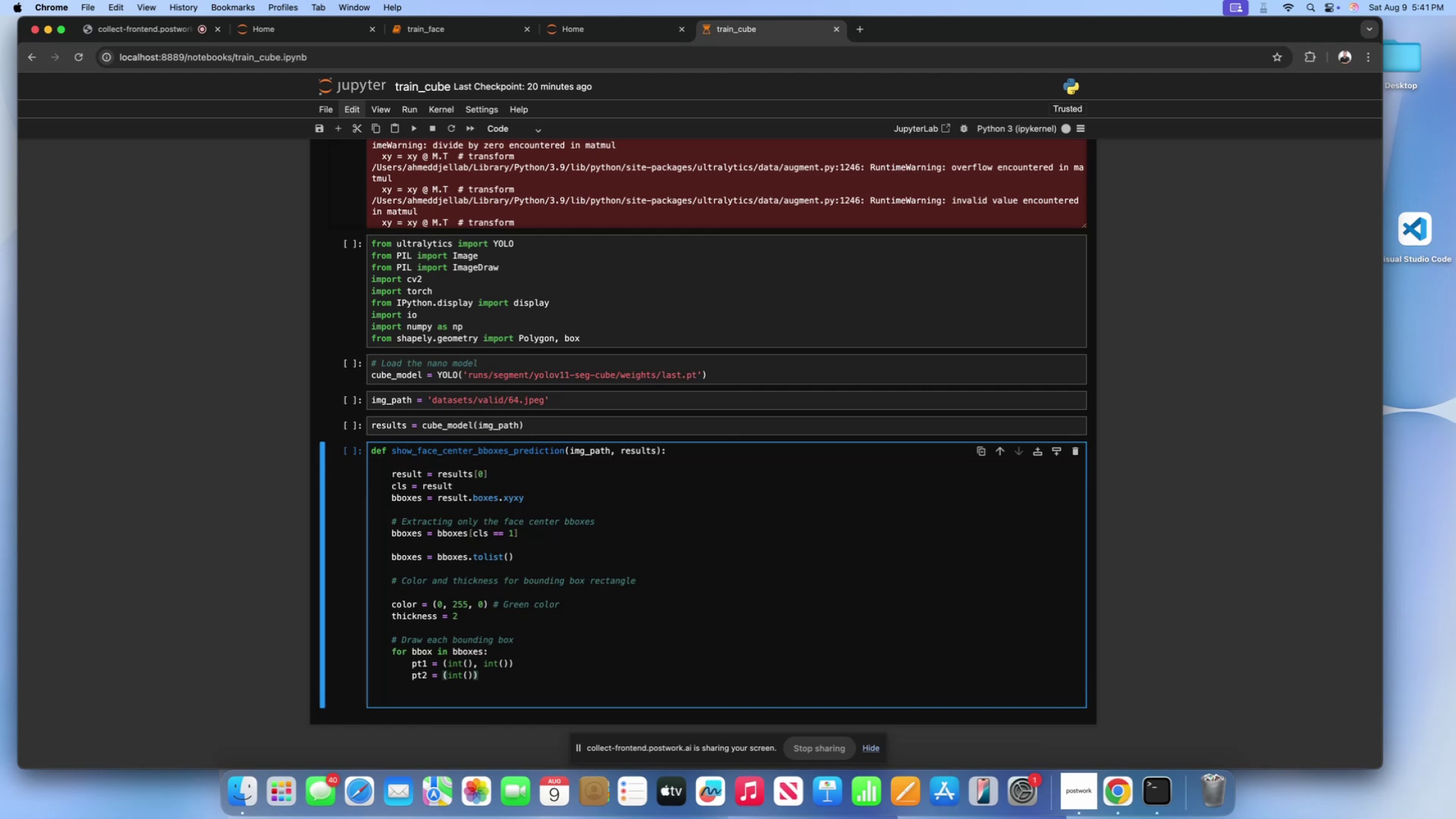 
key(ArrowLeft)
 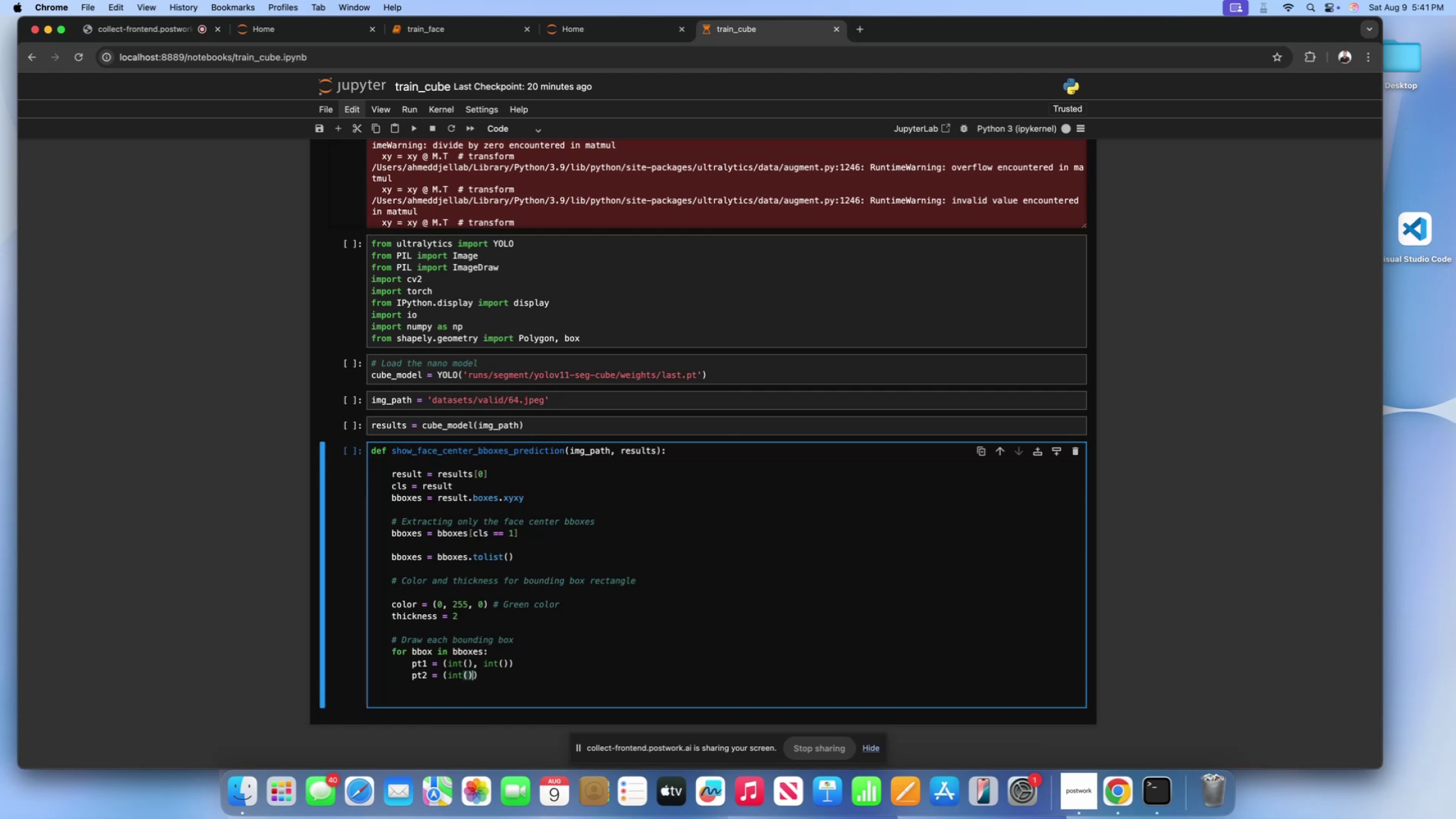 
type(, int())
 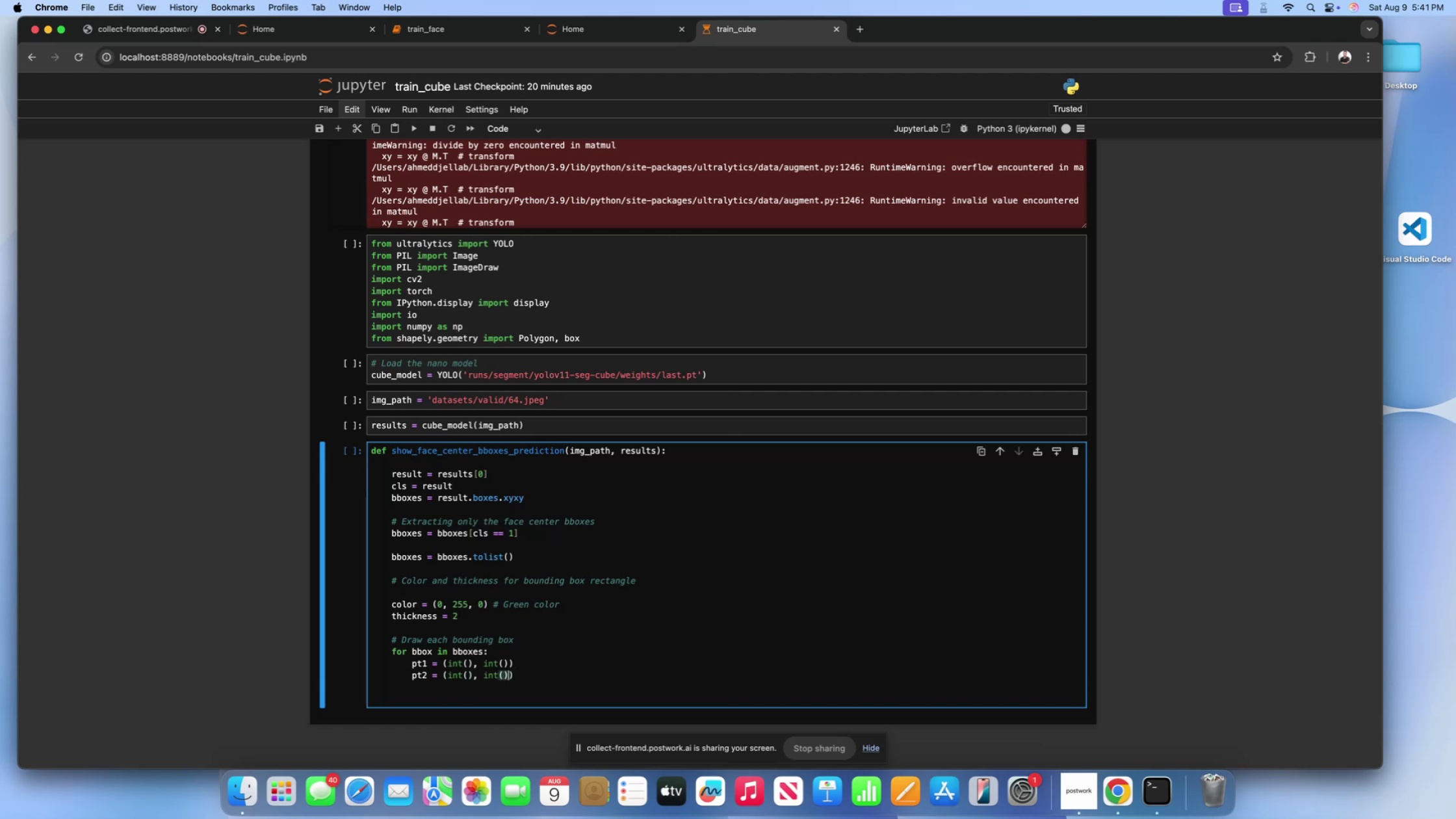 
scroll: coordinate [447, 677], scroll_direction: down, amount: 3.0
 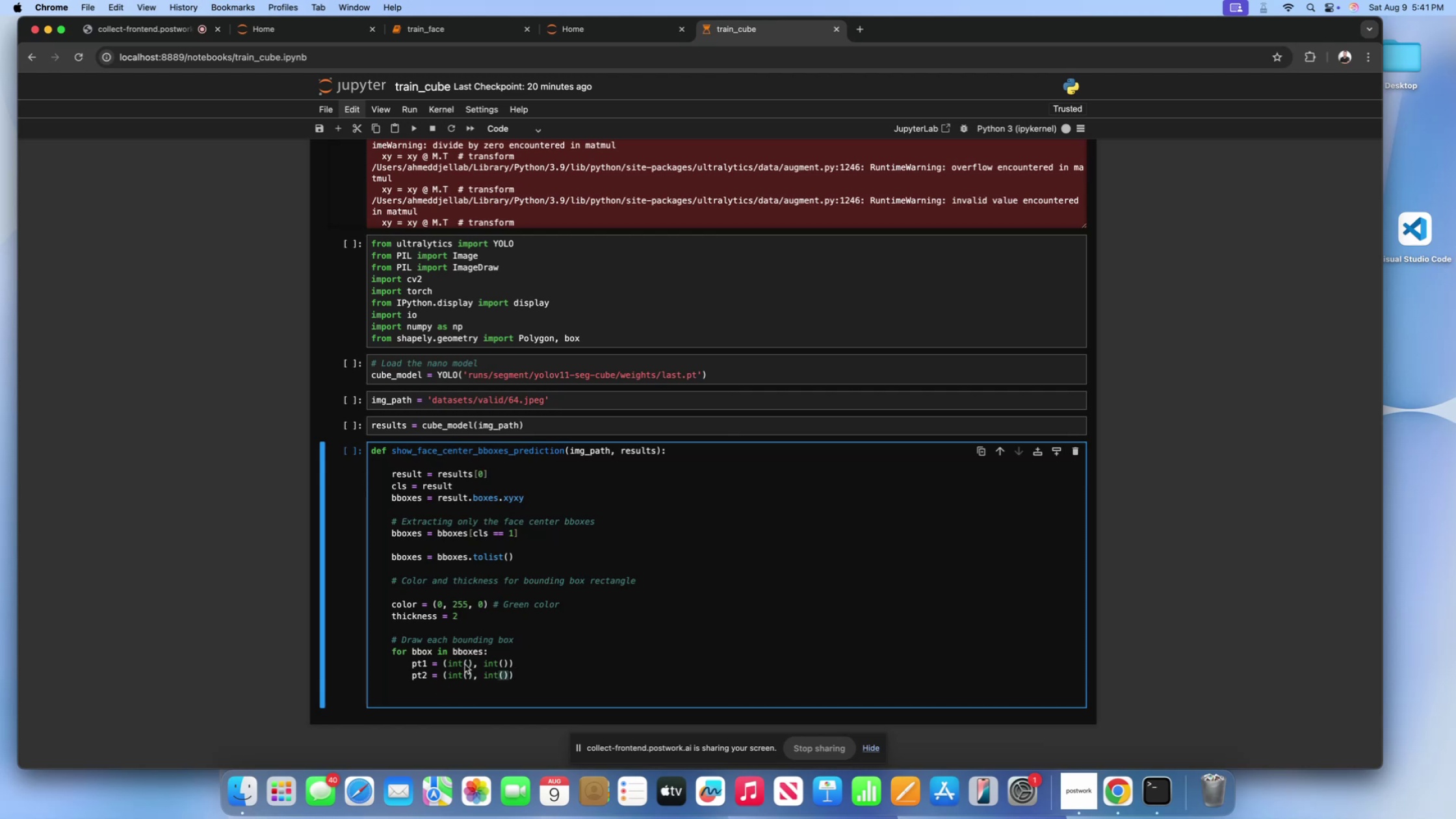 
left_click([465, 664])
 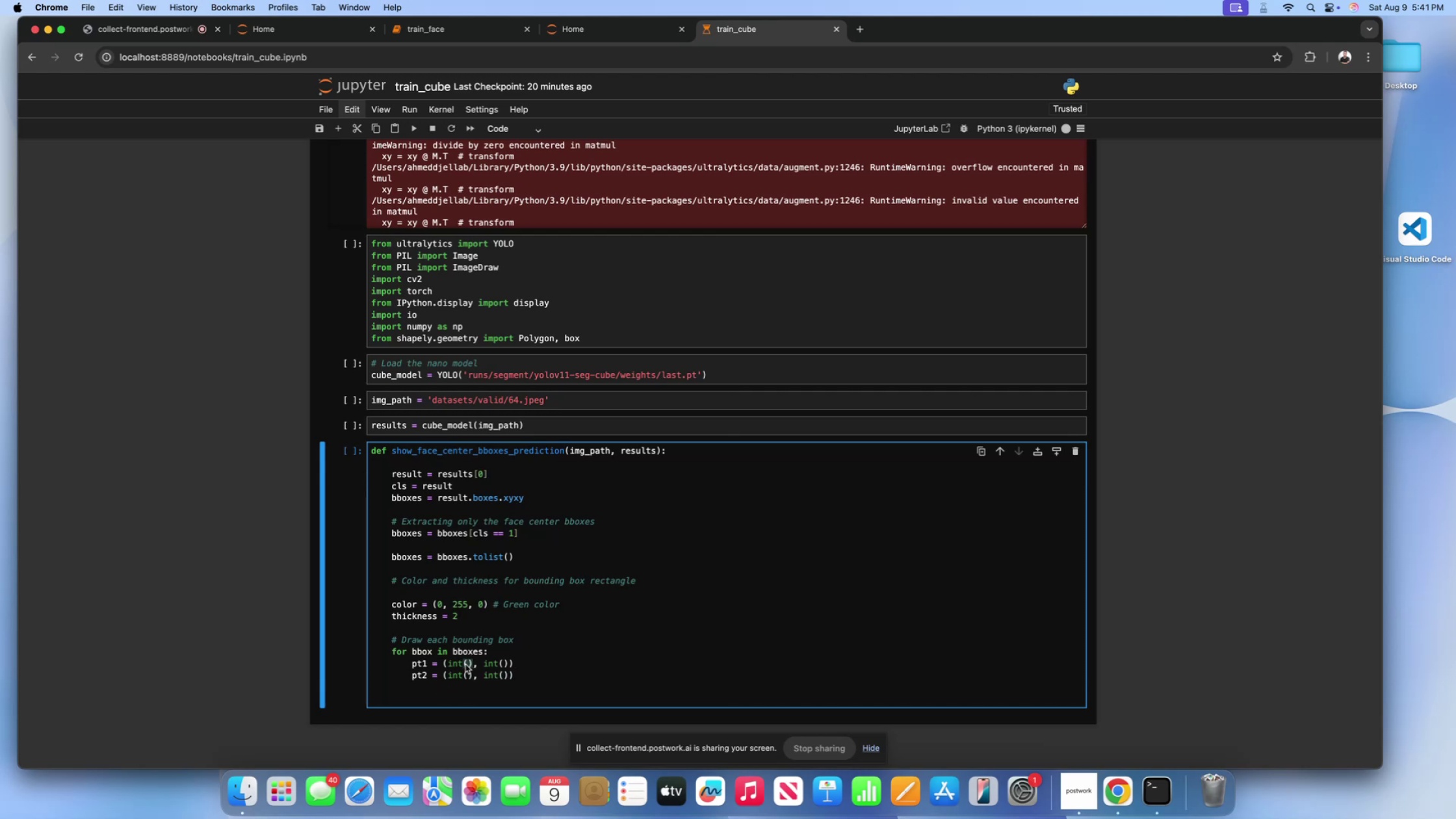 
type(bbox[])
 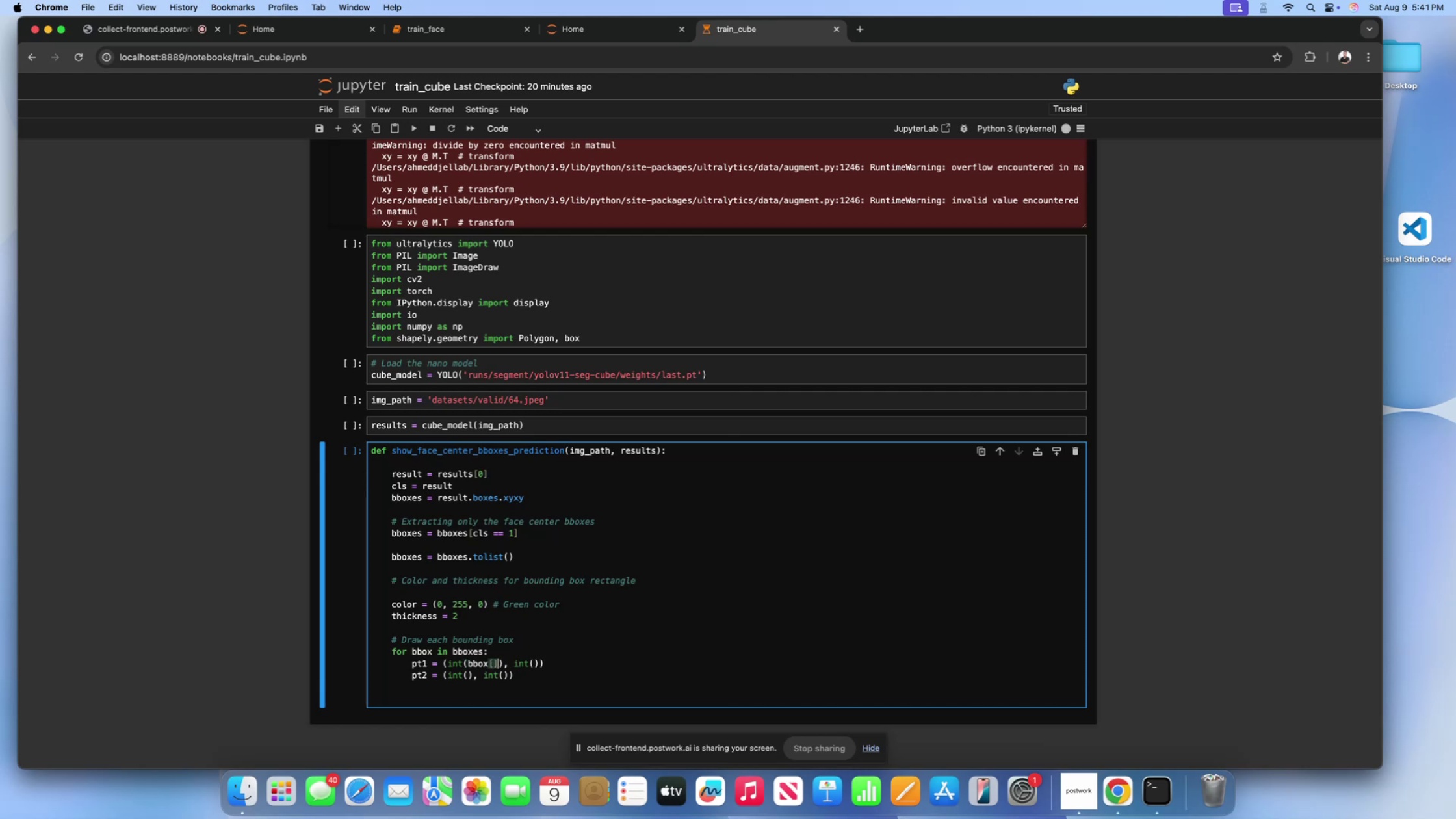 
left_click([466, 673])
 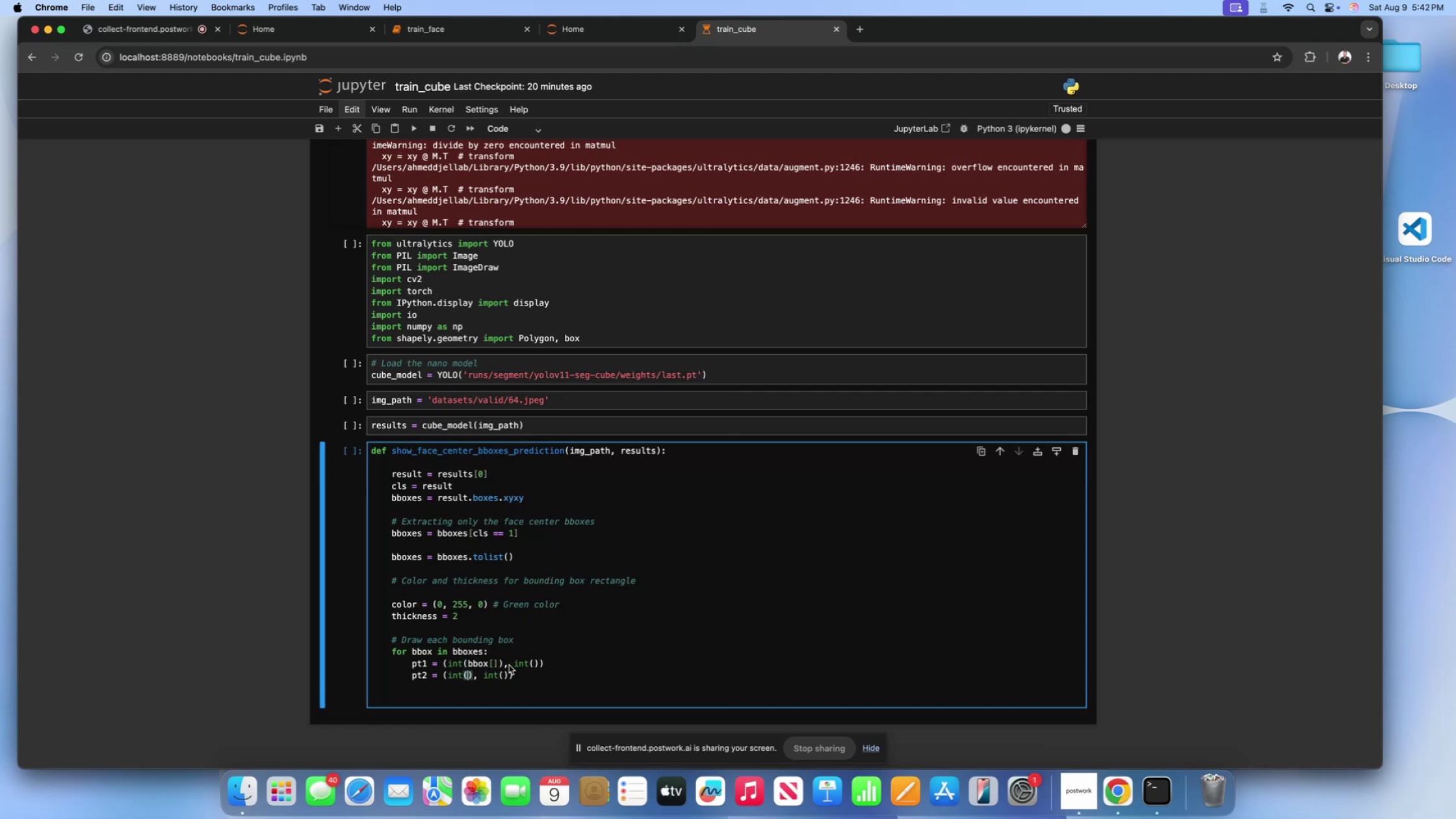 
left_click_drag(start_coordinate=[498, 666], to_coordinate=[469, 665])
 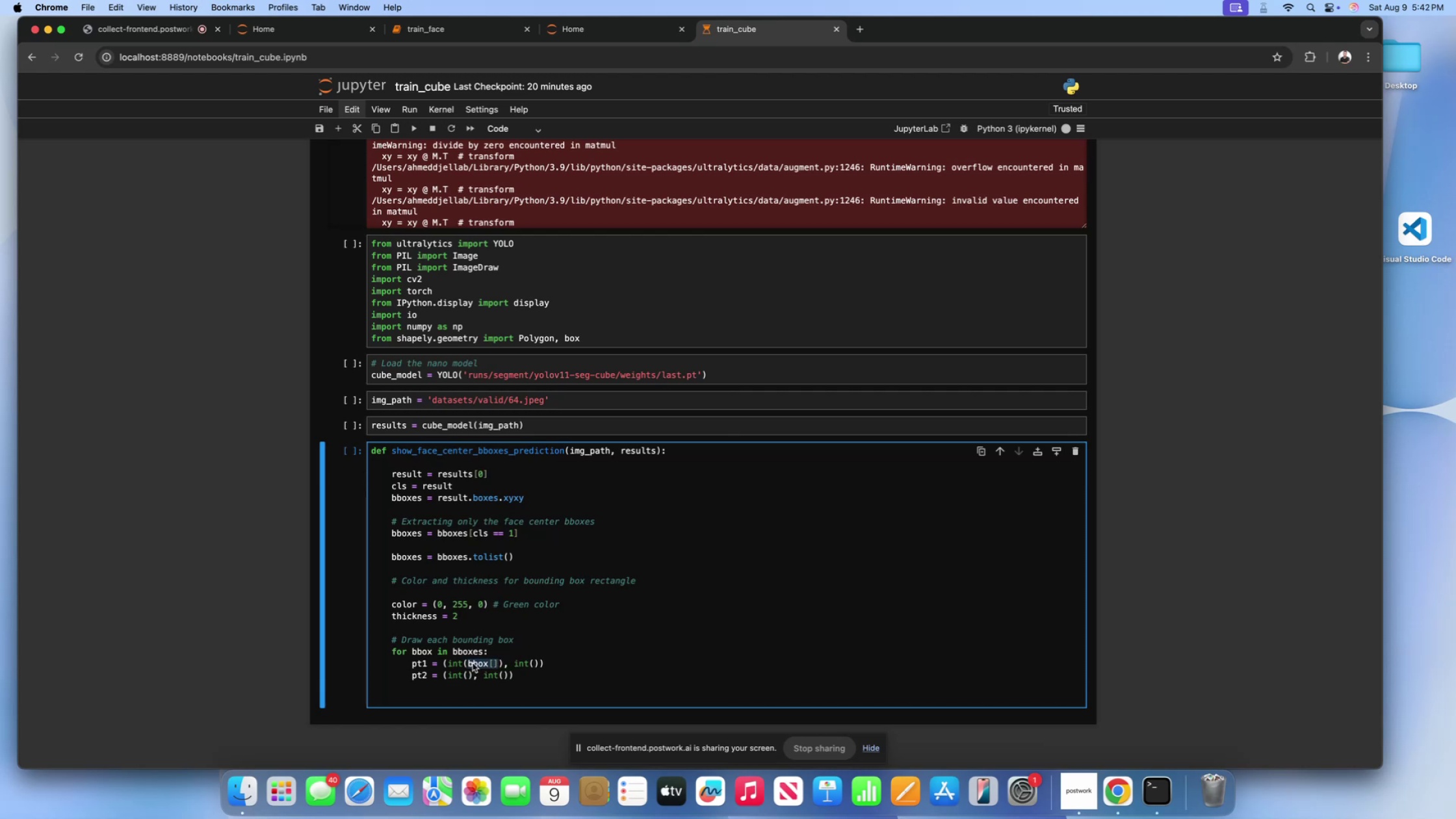 
key(Meta+CommandLeft)
 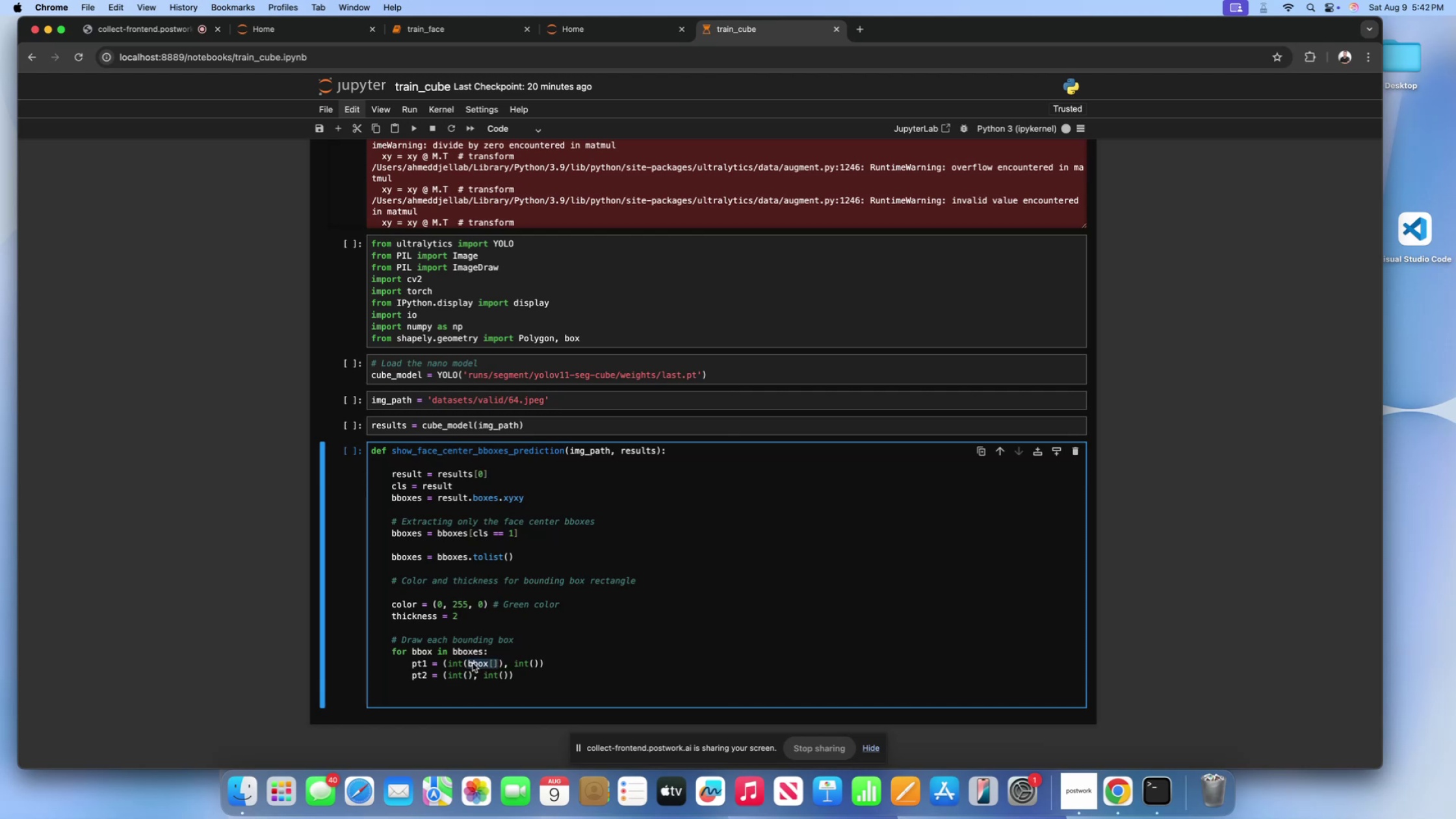 
key(Meta+C)
 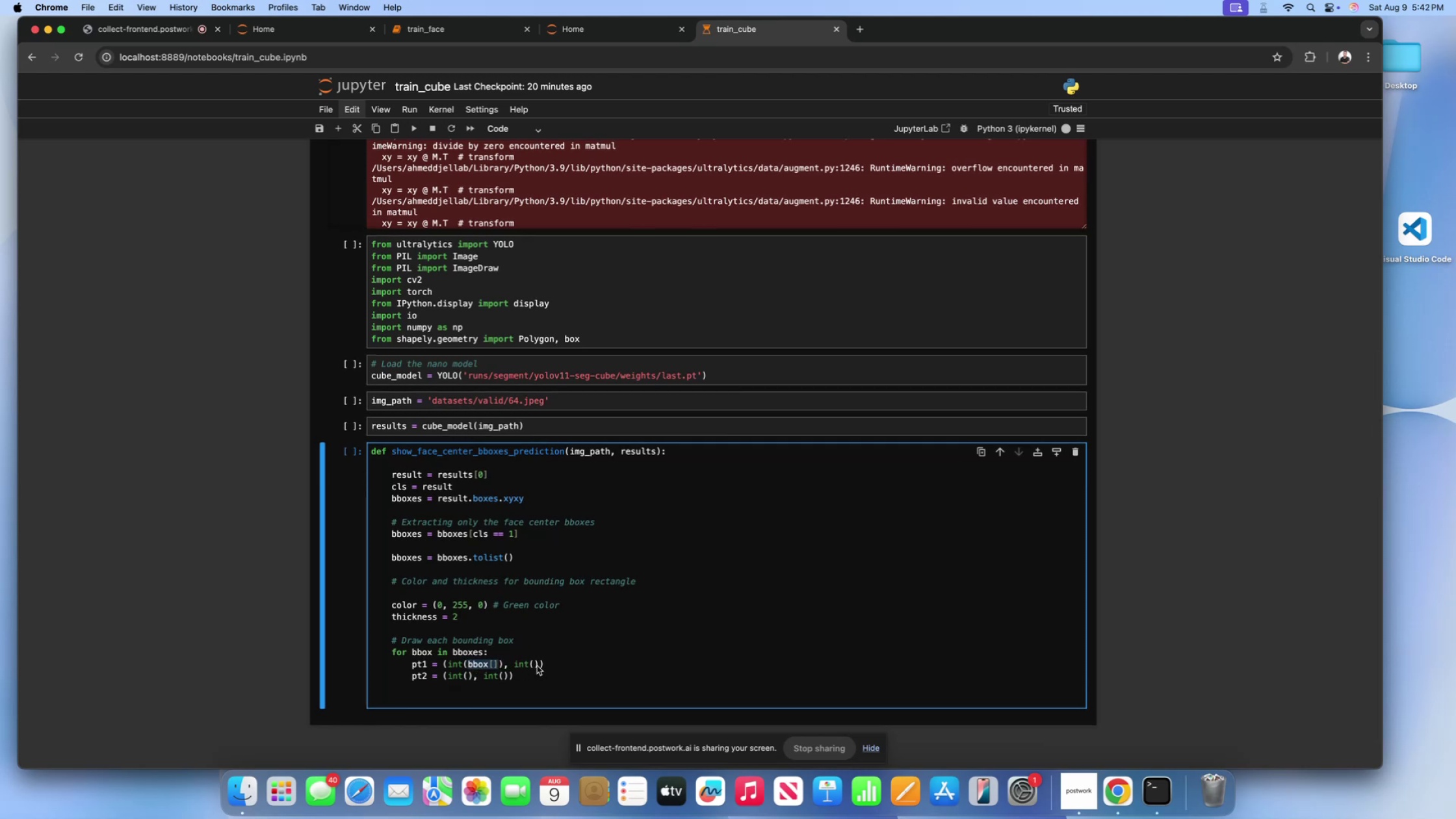 
left_click([532, 664])
 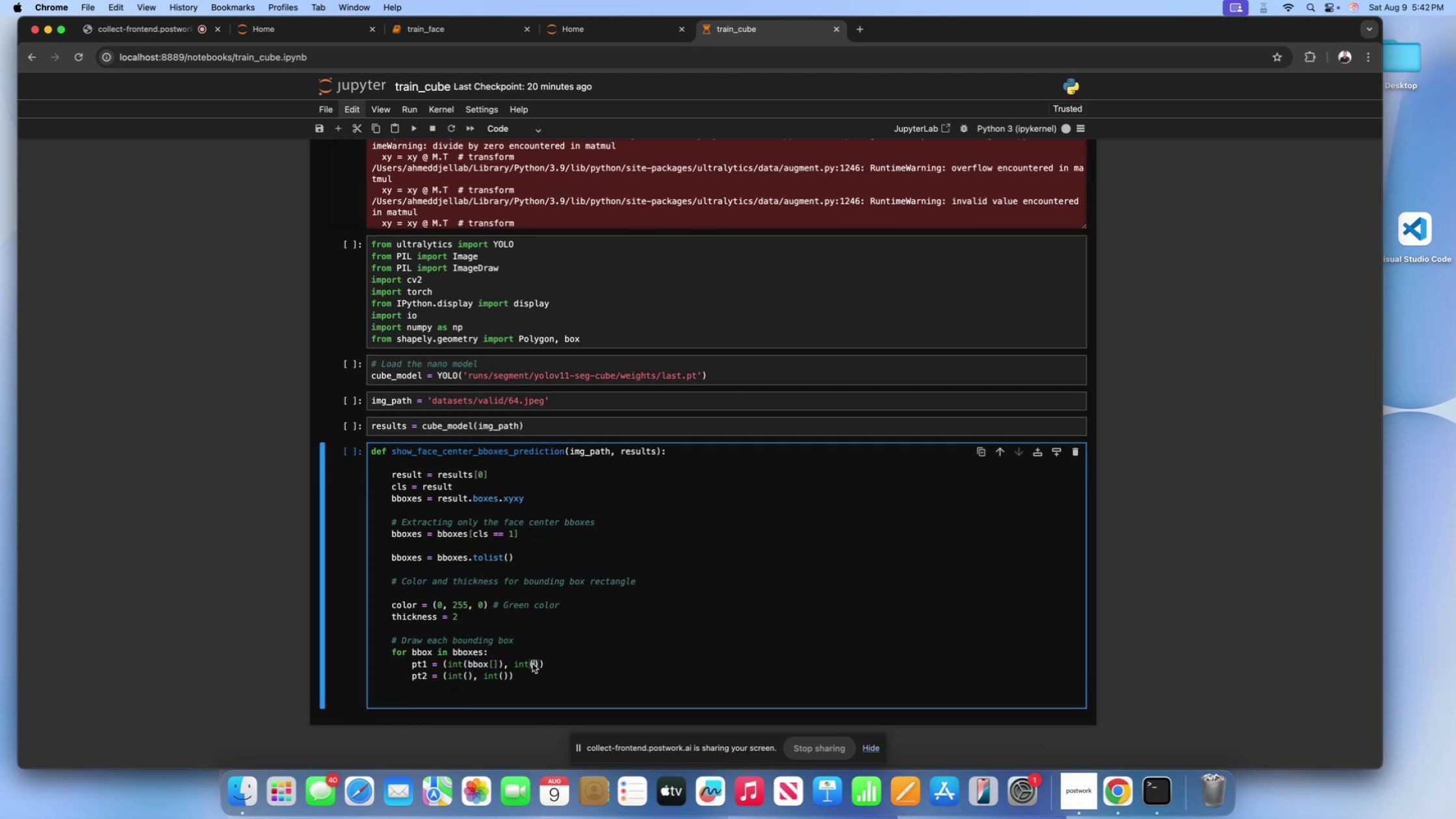 
key(Meta+V)
 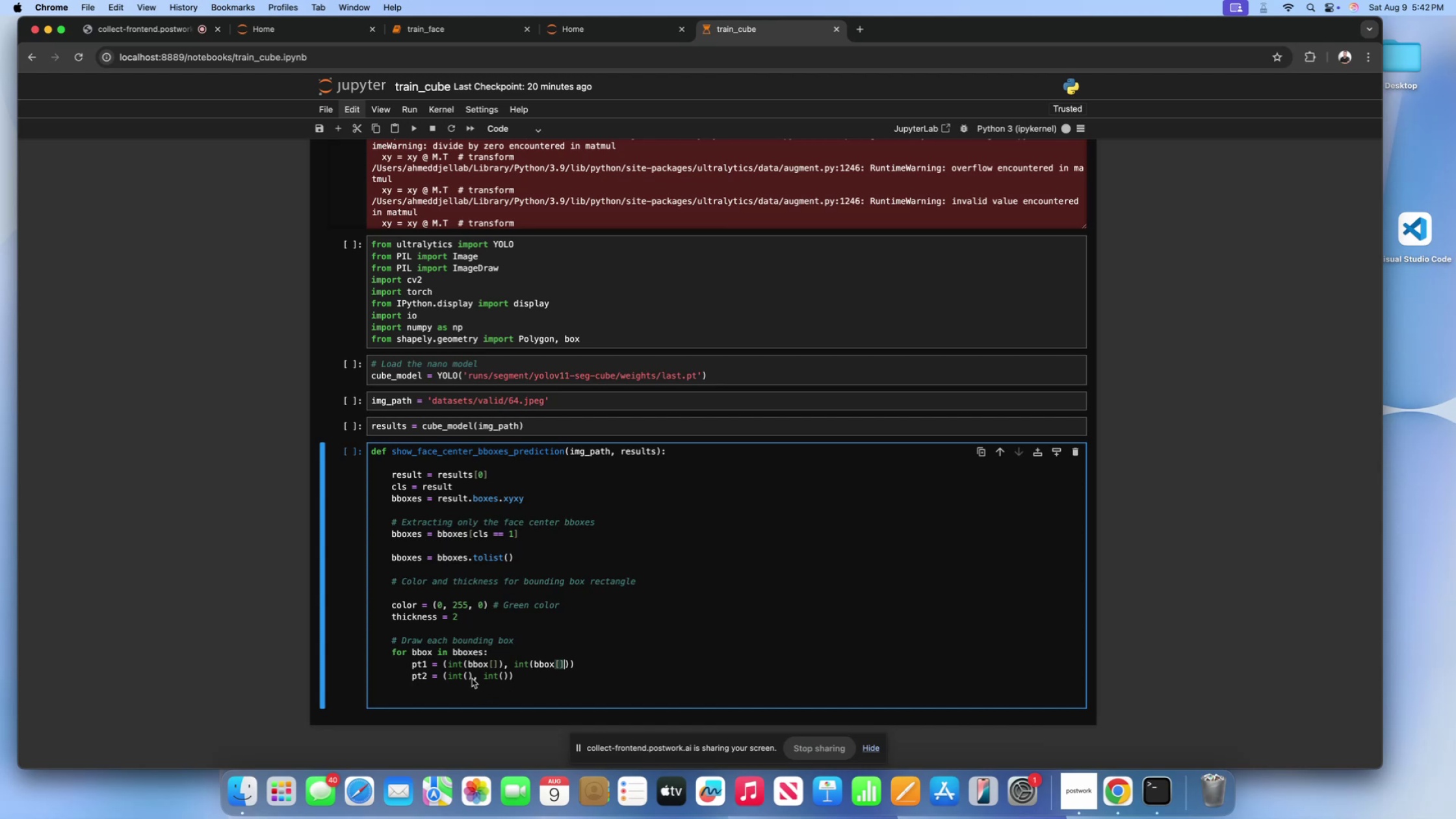 
left_click([467, 675])
 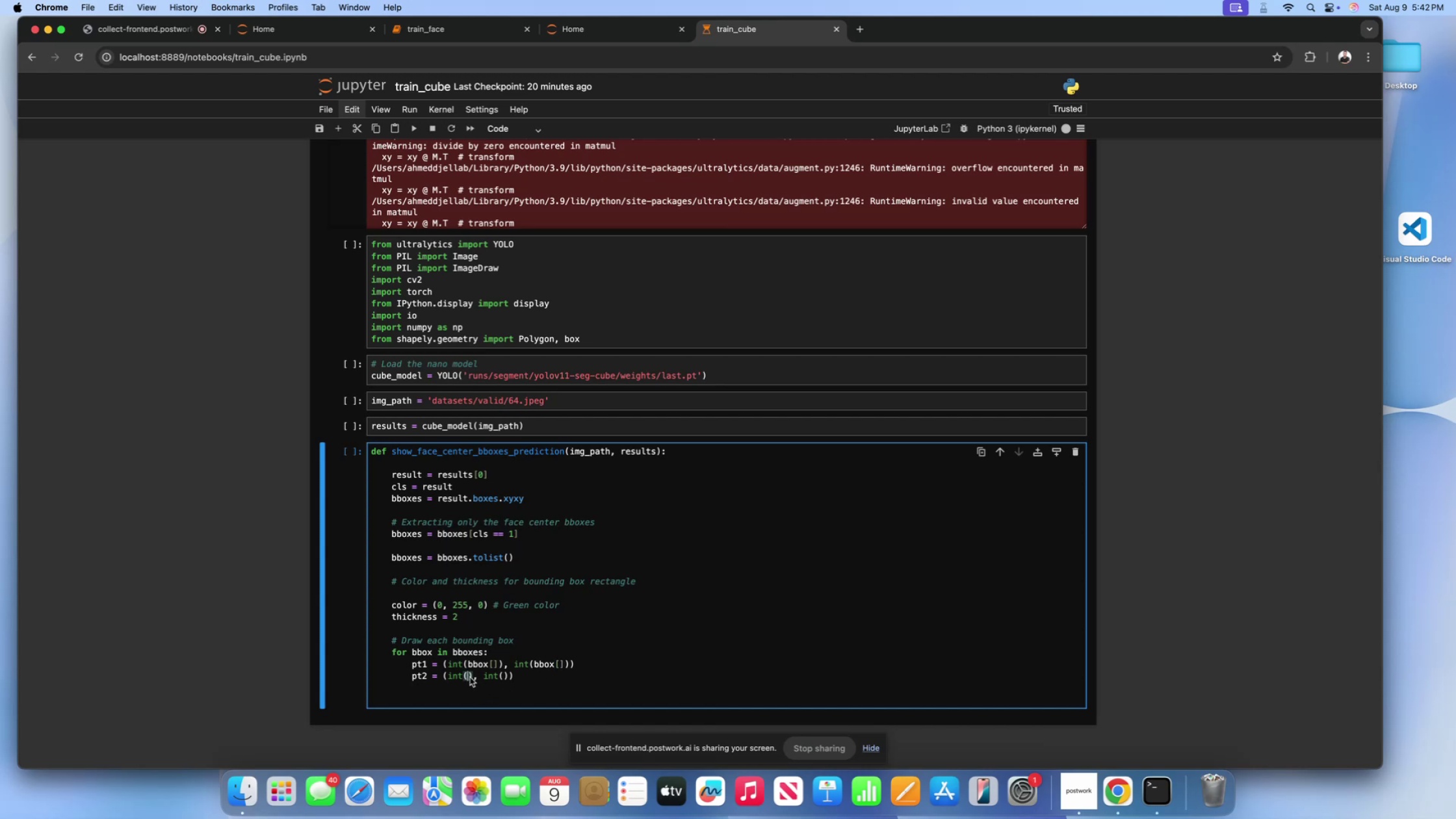 
key(Meta+V)
 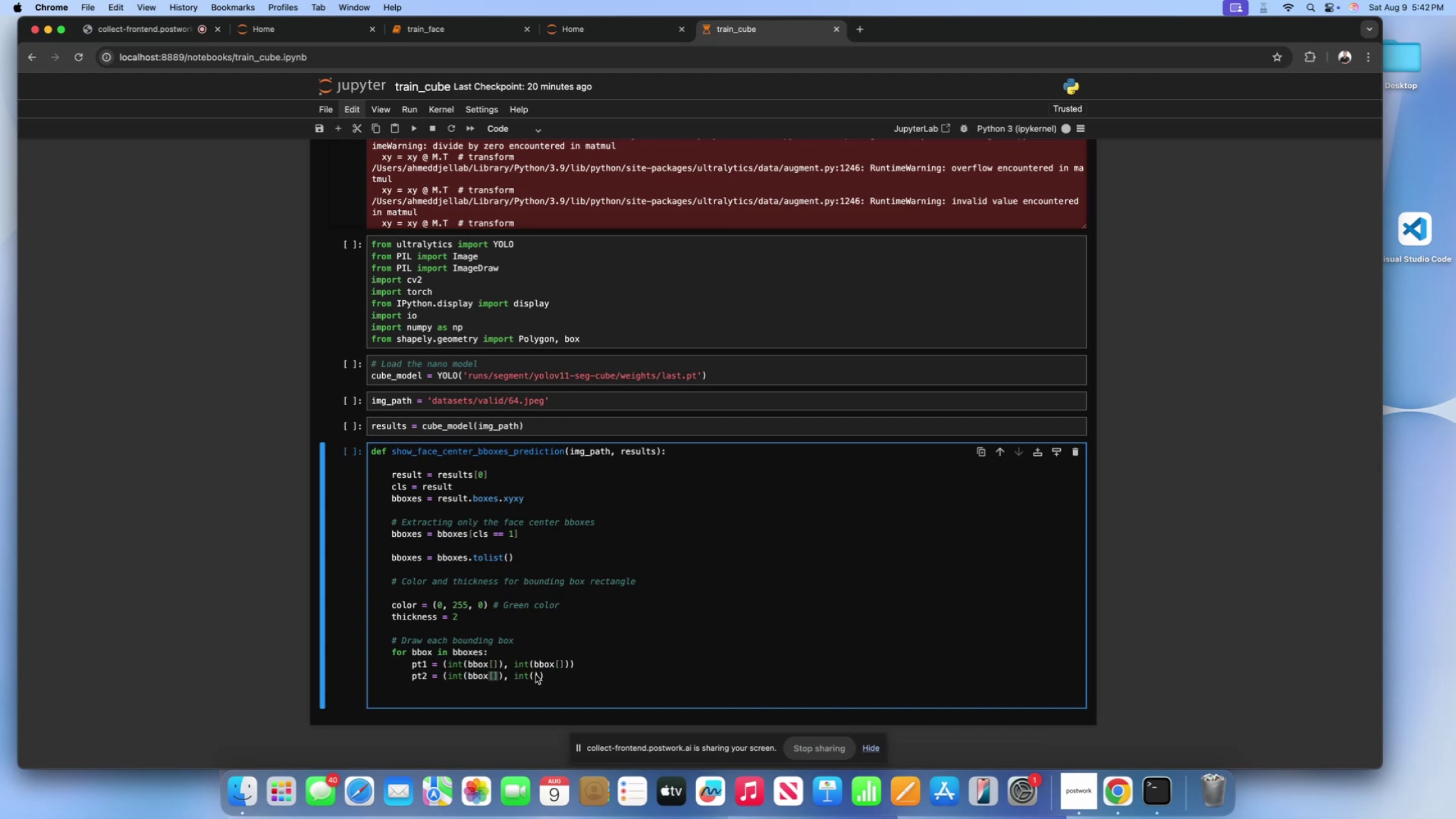 
left_click([534, 675])
 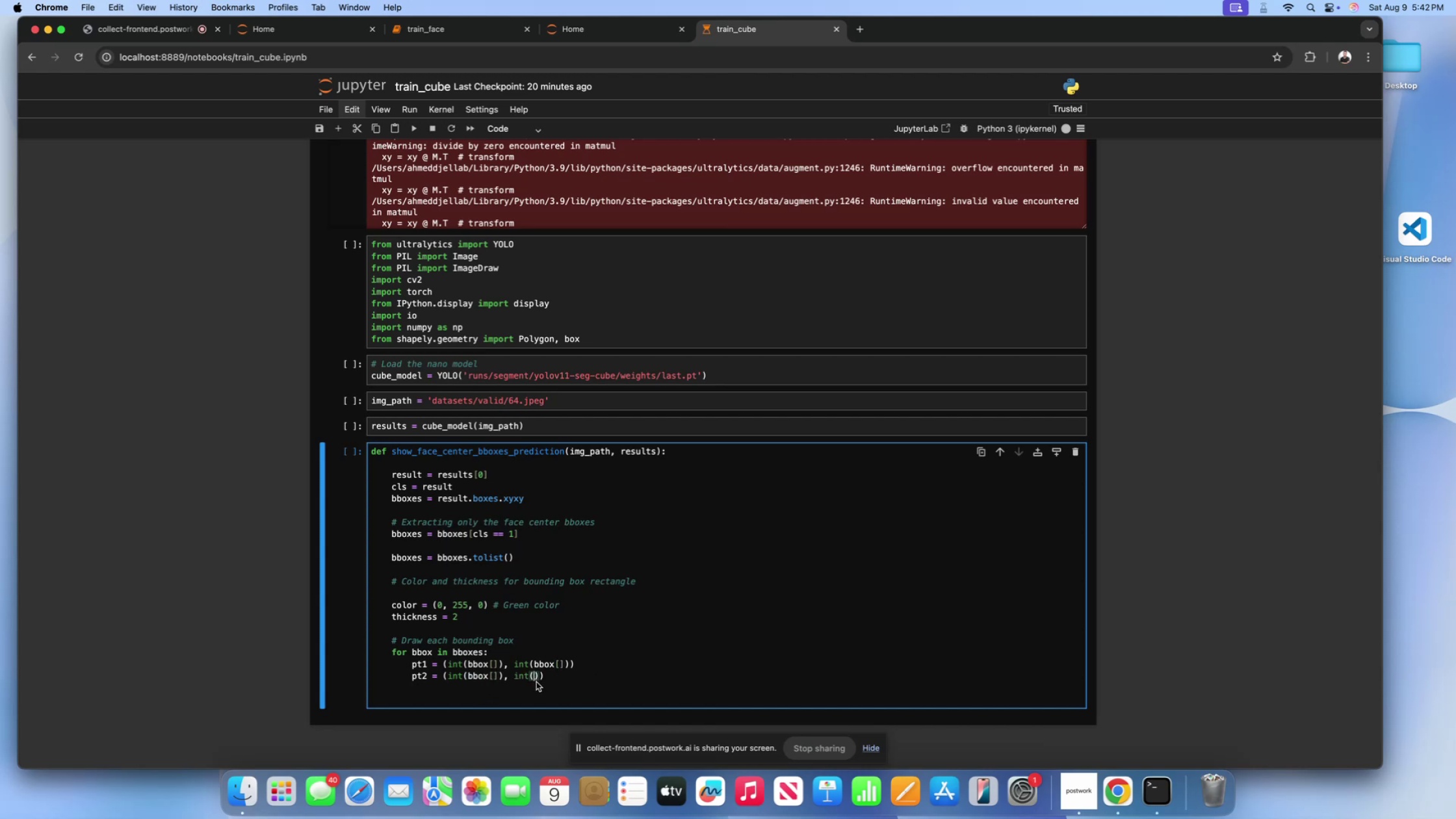 
key(Meta+V)
 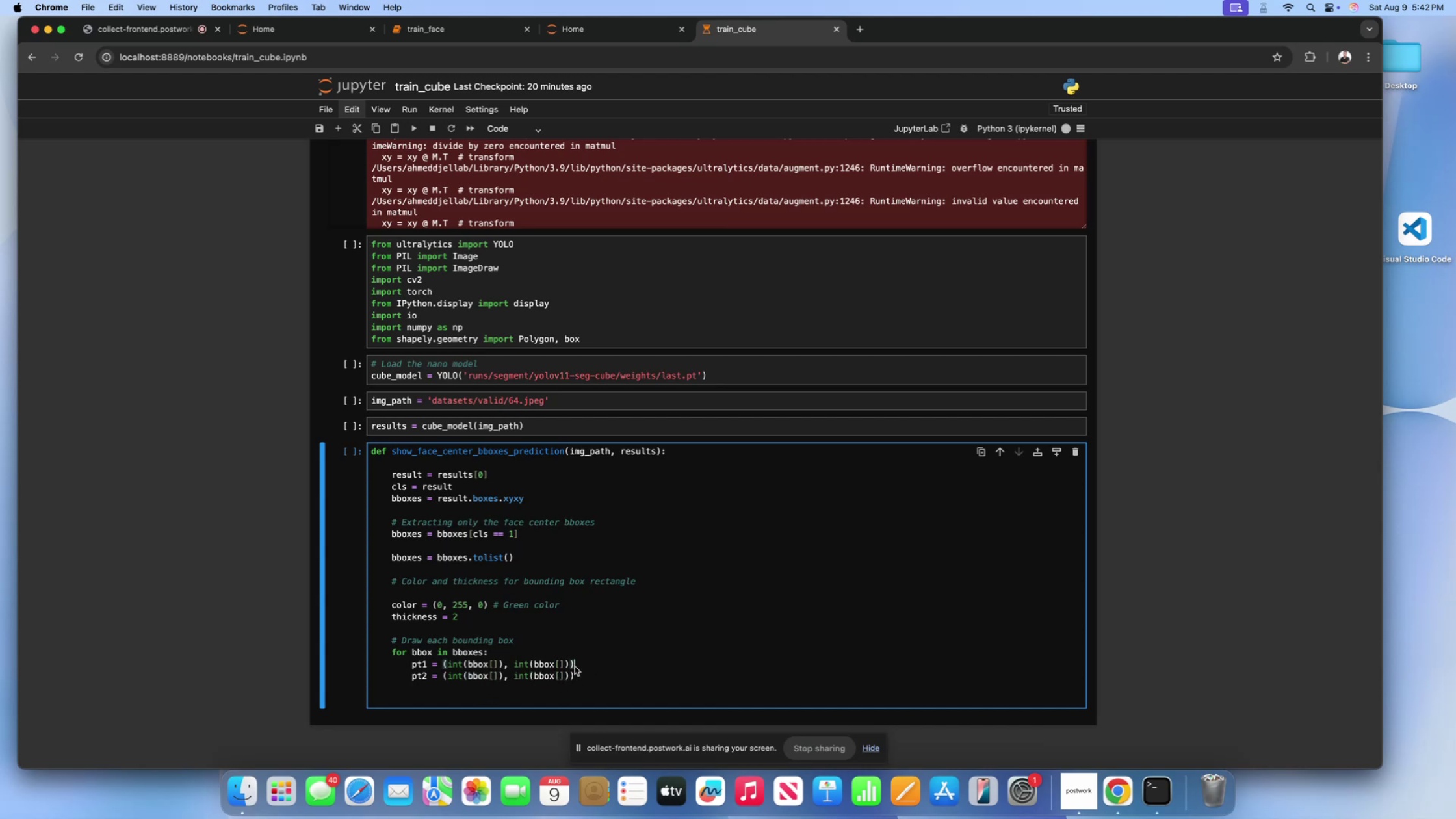 
double_click([577, 674])
 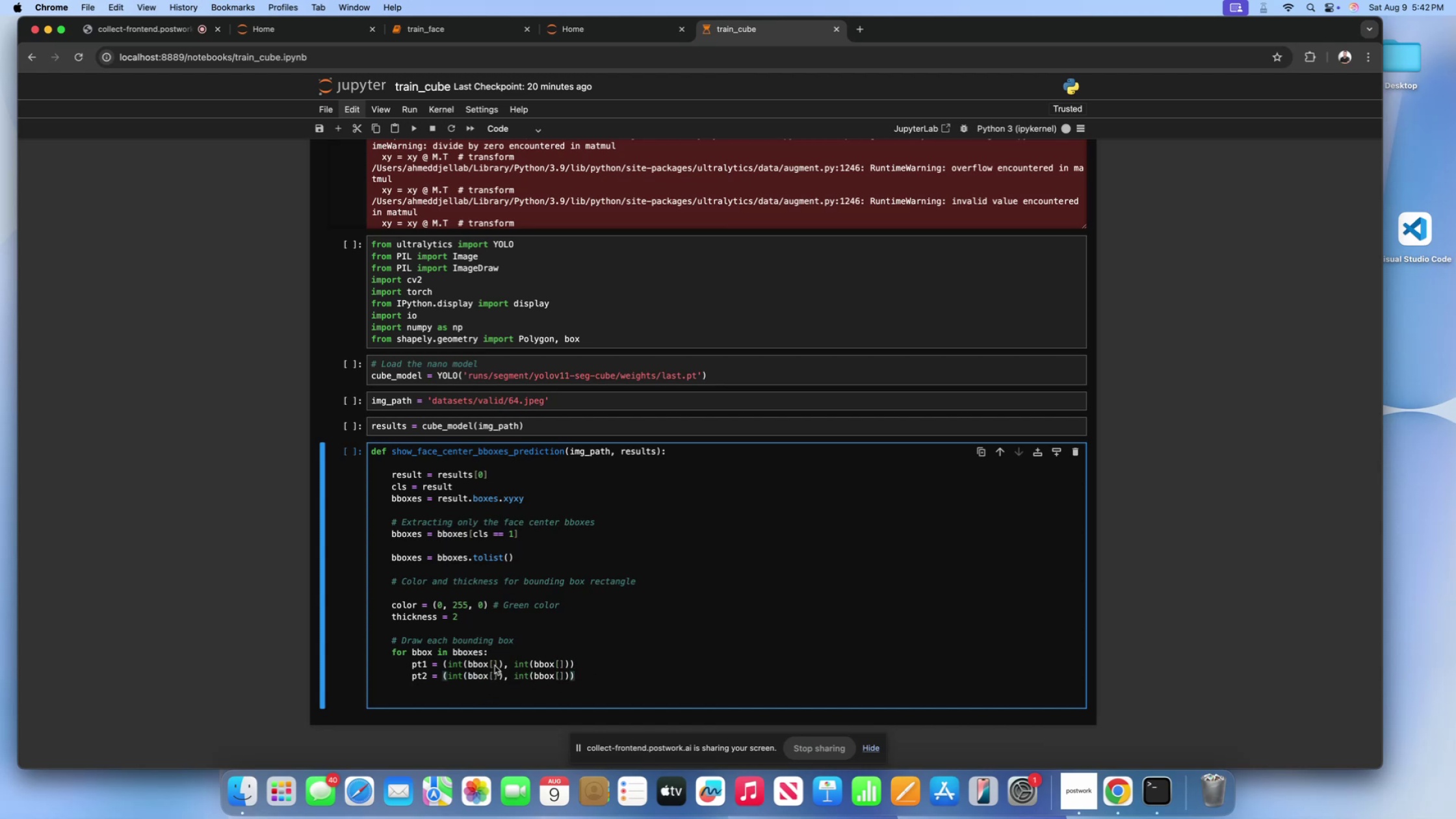 
left_click([495, 666])
 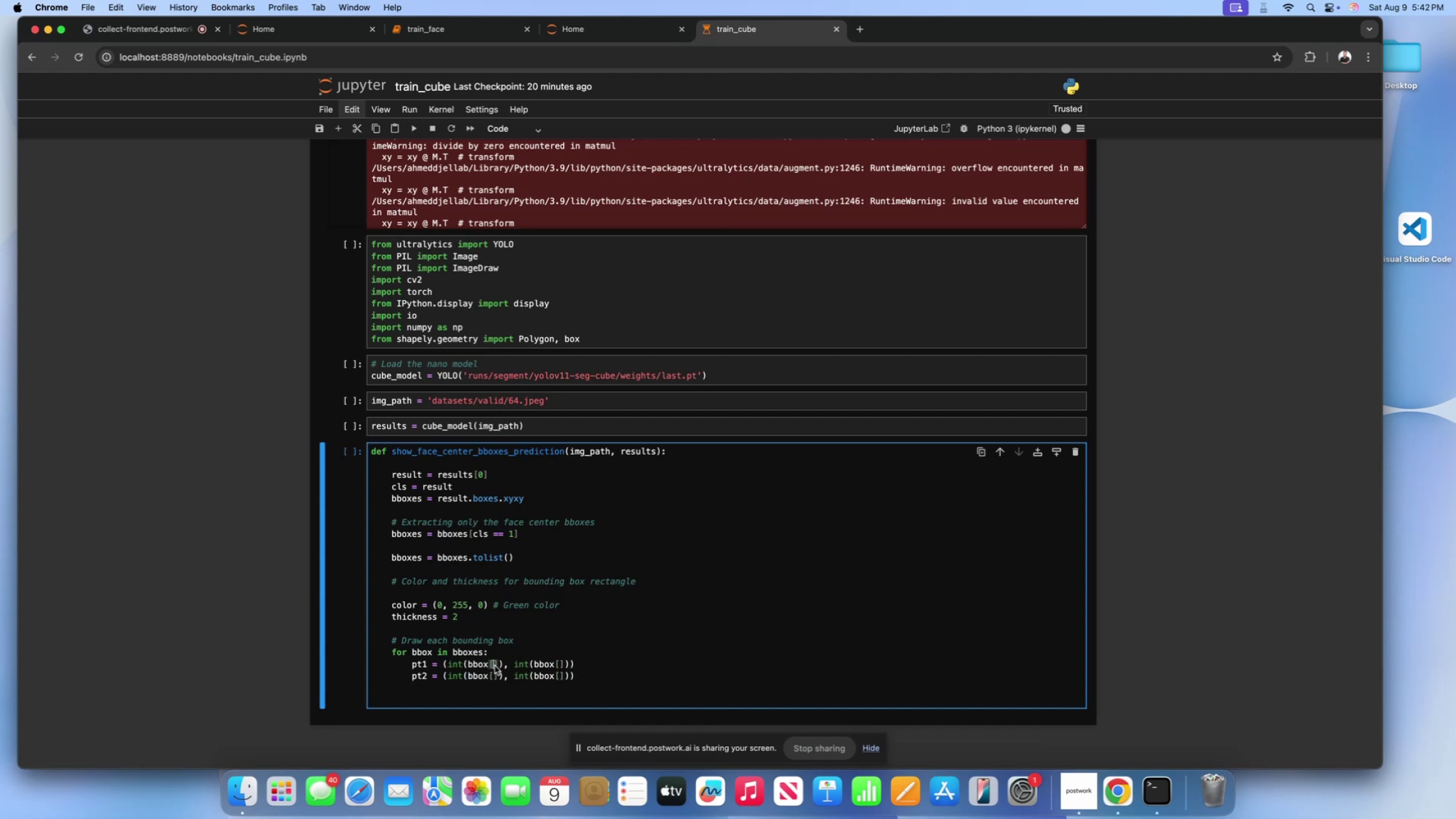 
key(0)
 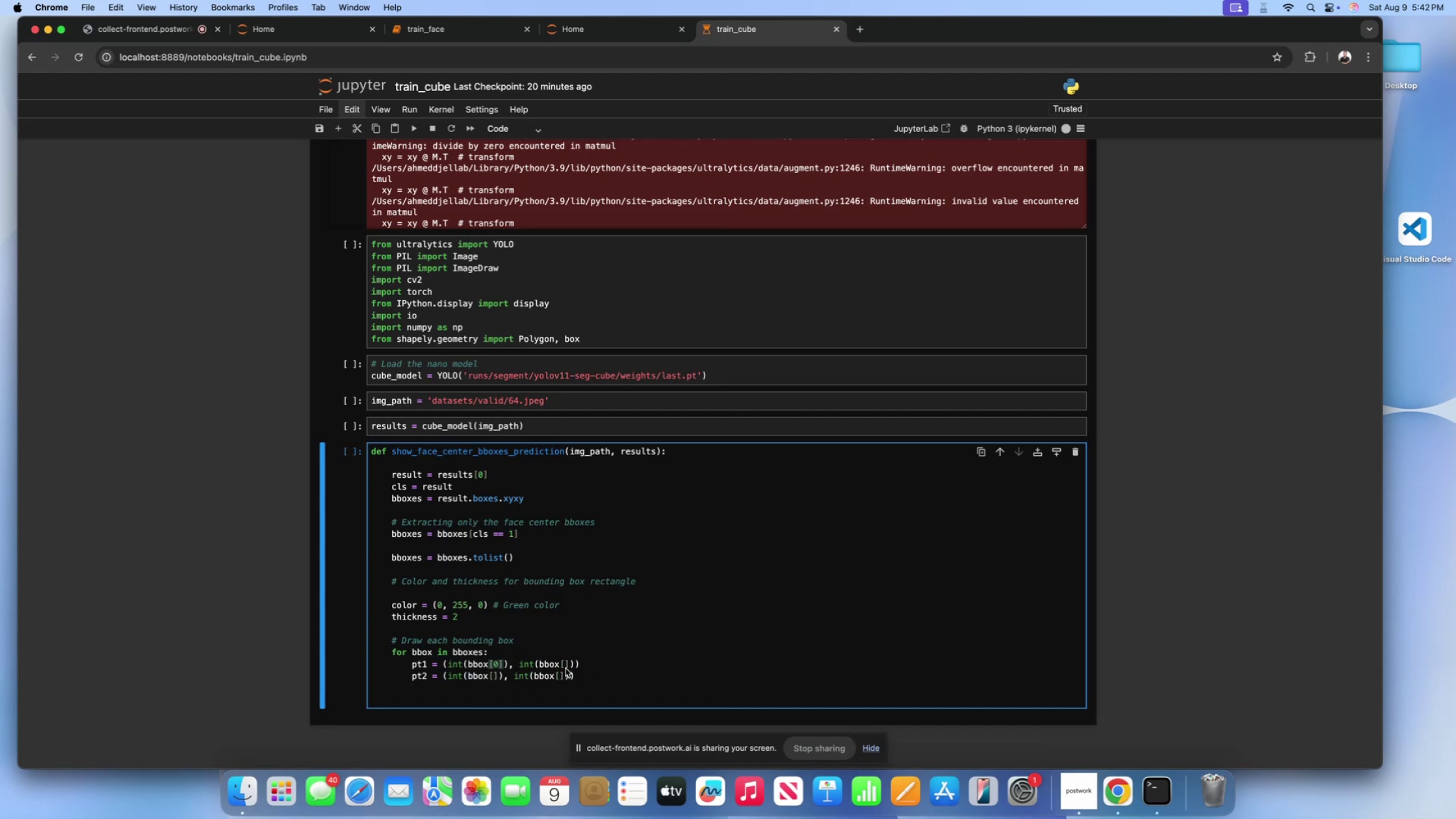 
left_click([565, 666])
 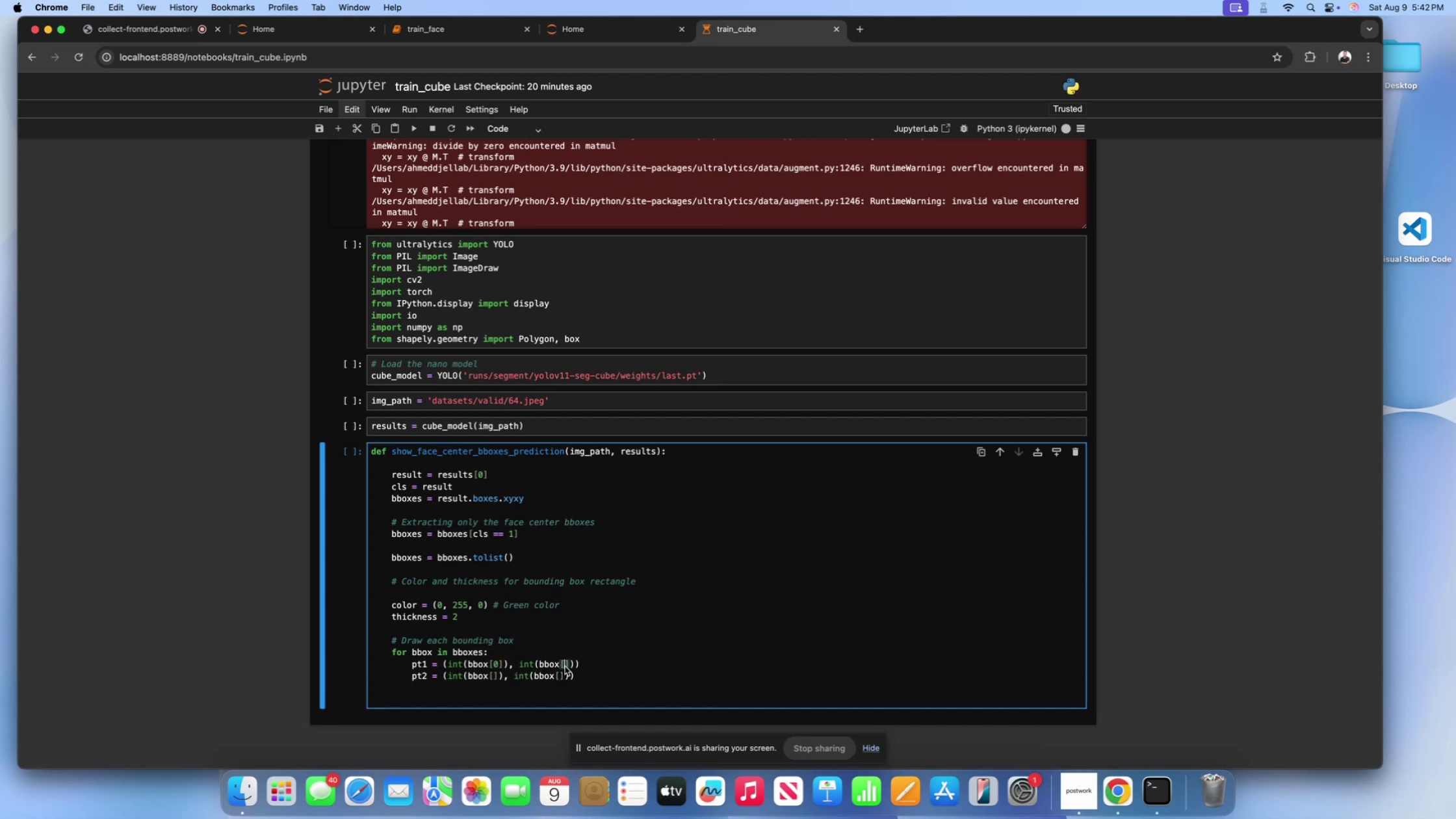 
key(1)
 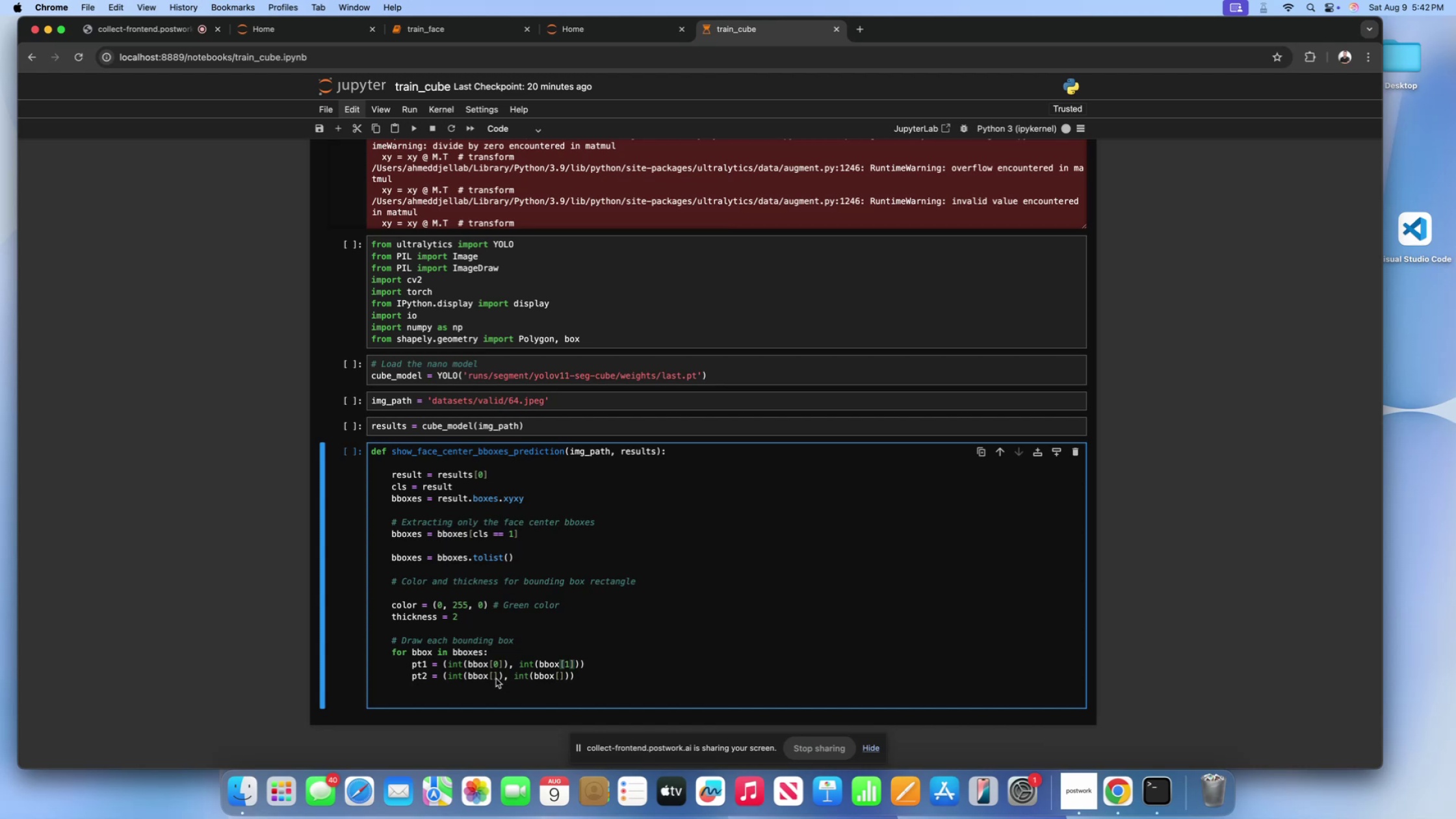 
left_click([495, 678])
 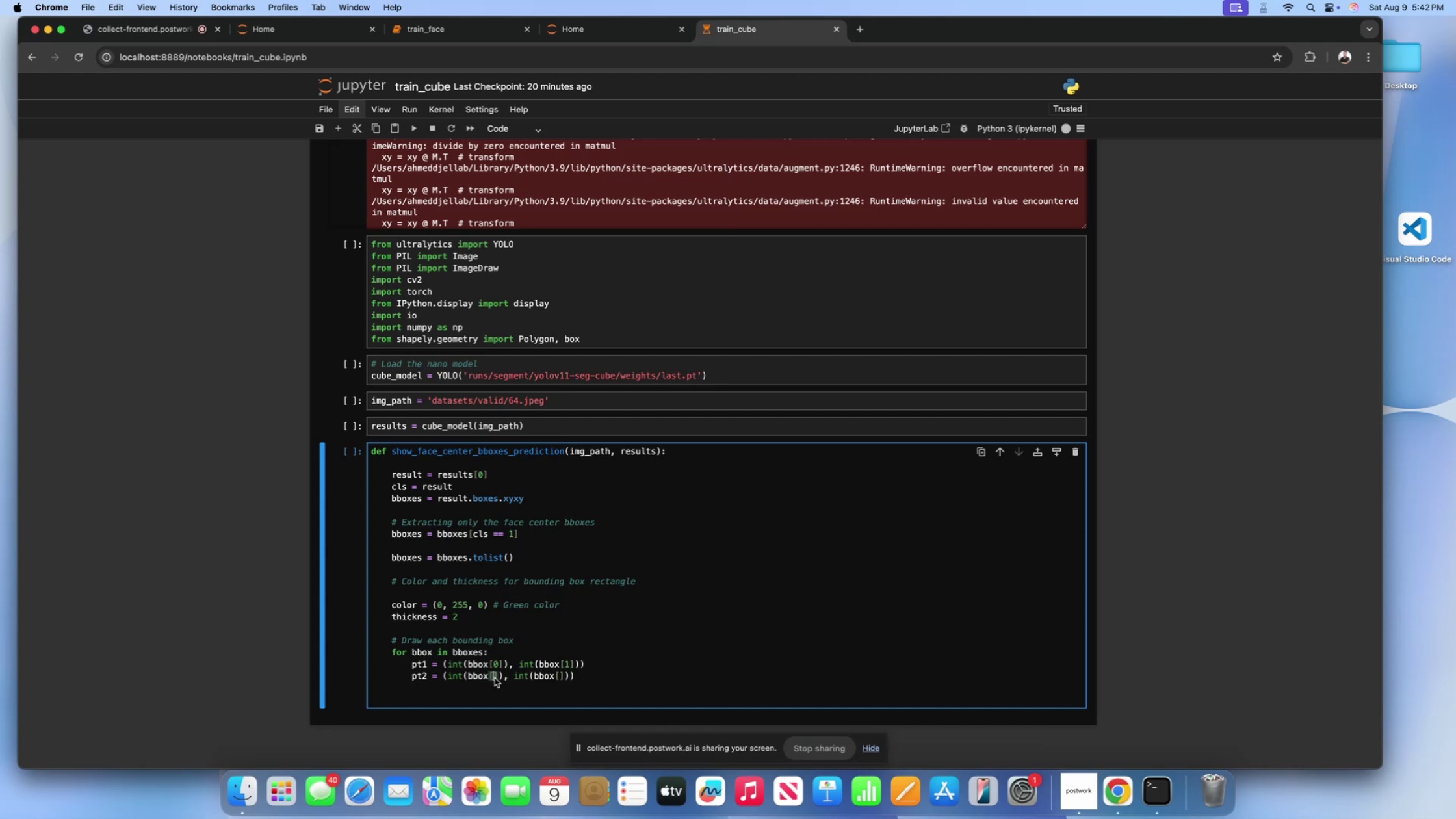 
key(2)
 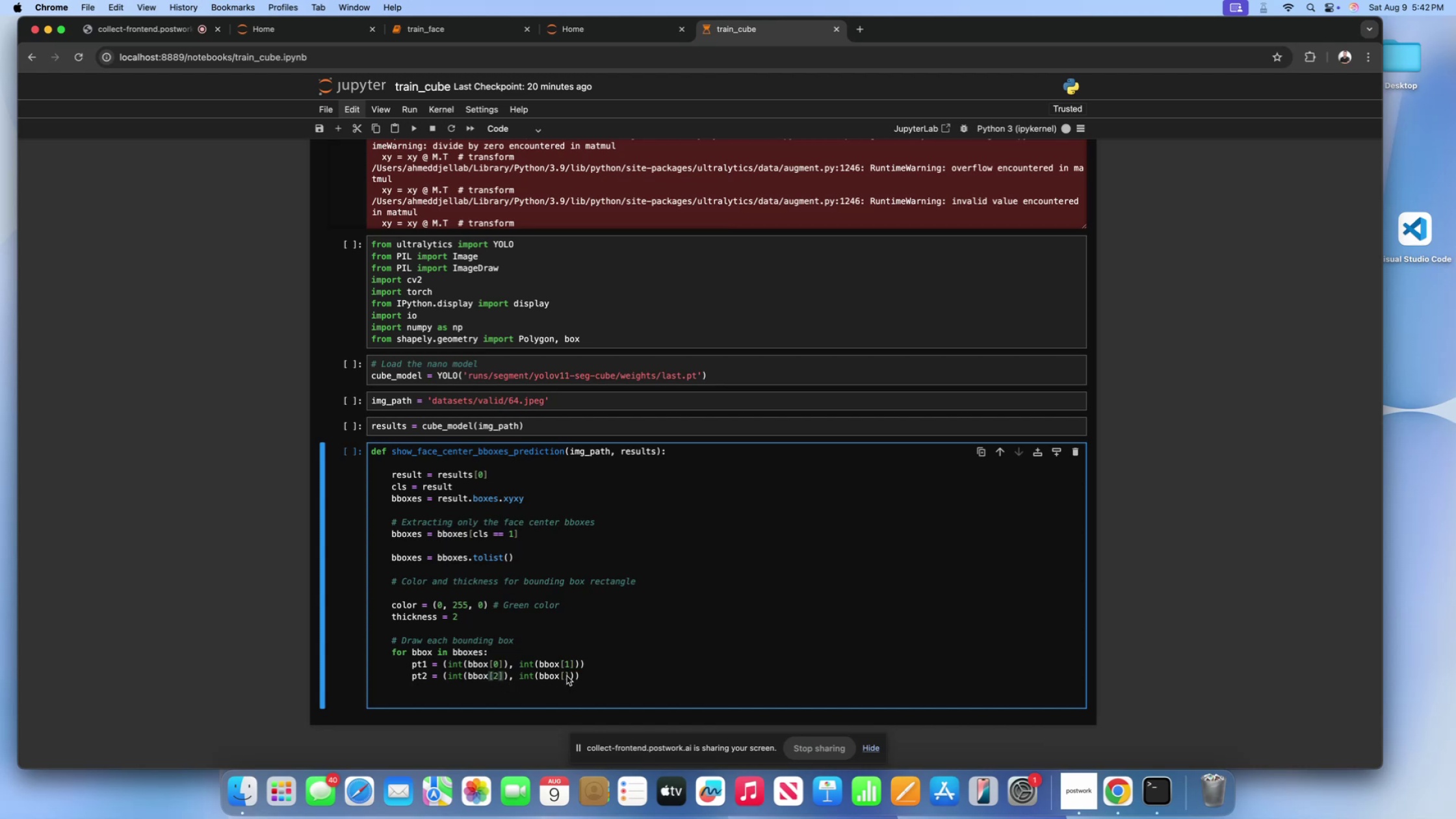 
left_click([567, 676])
 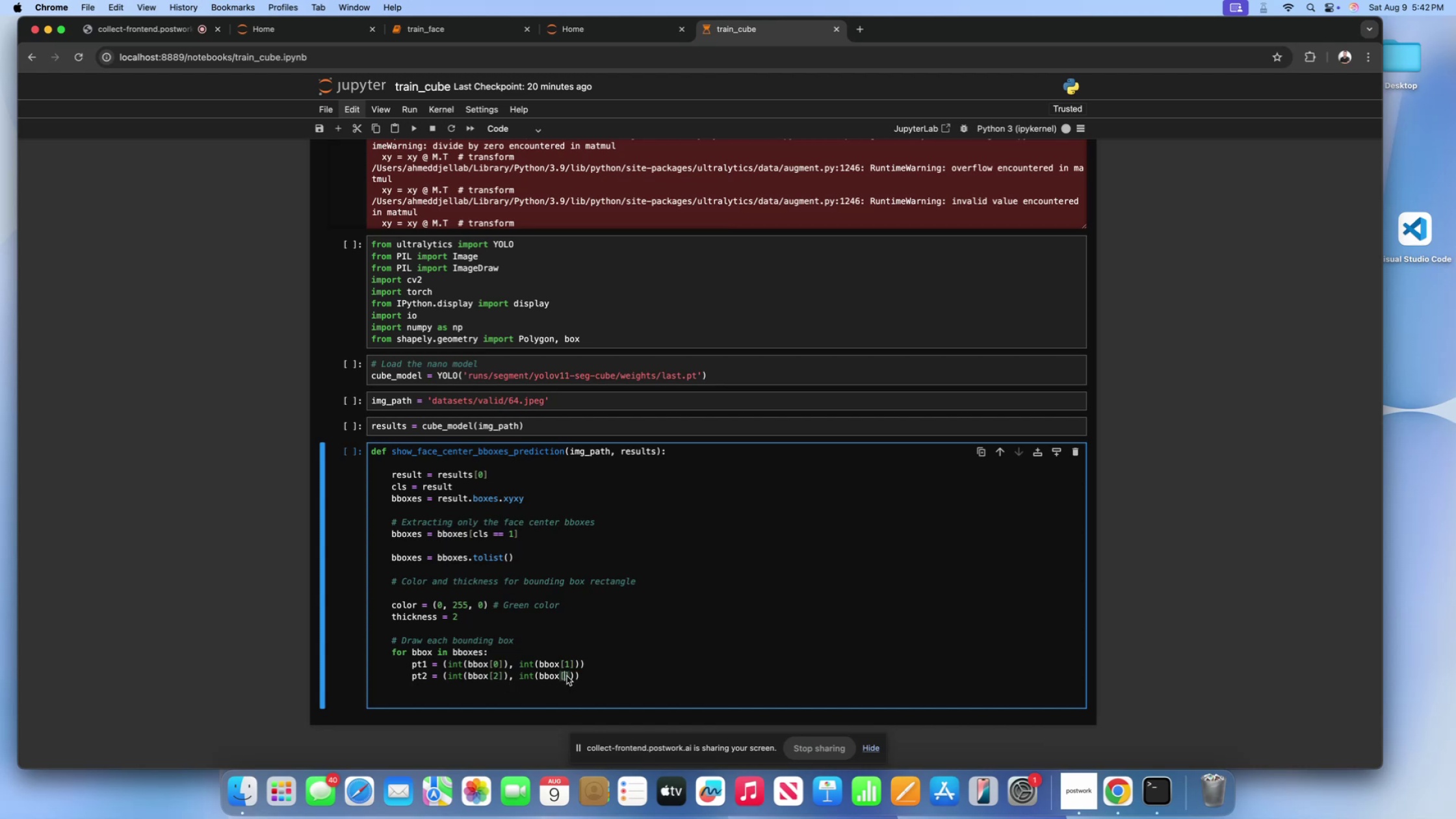 
key(3)
 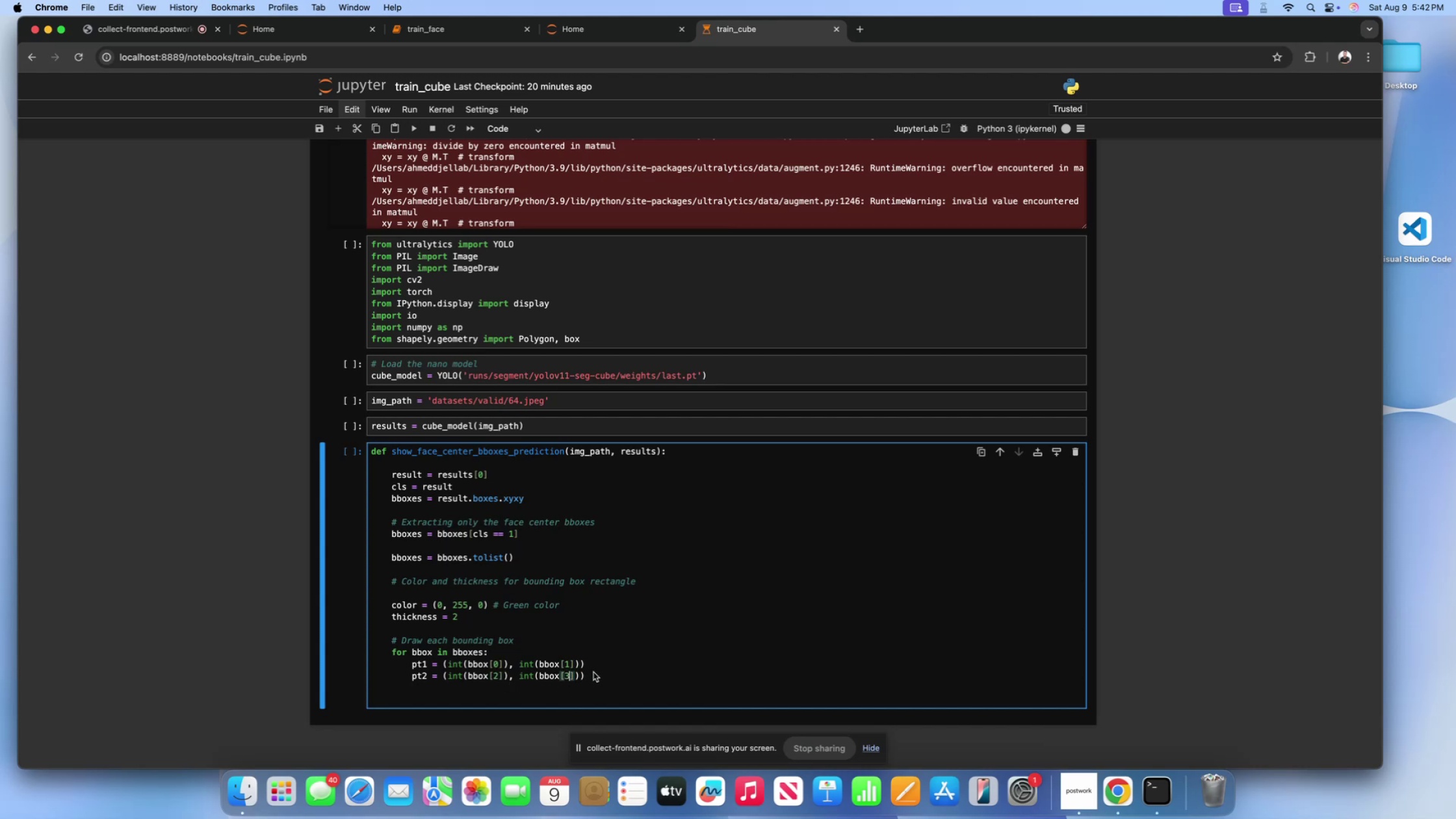 
left_click([593, 672])
 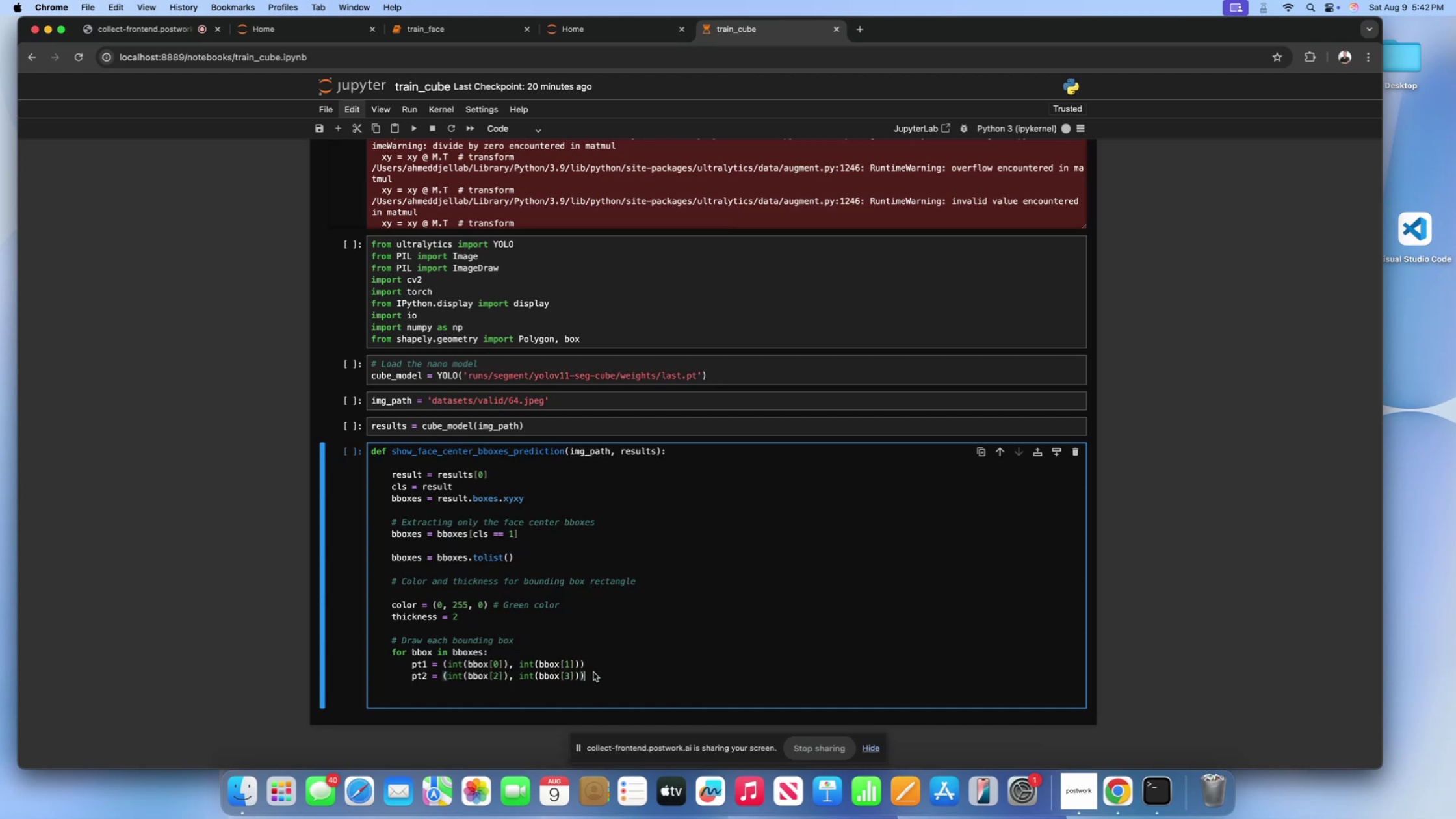 
key(Enter)
 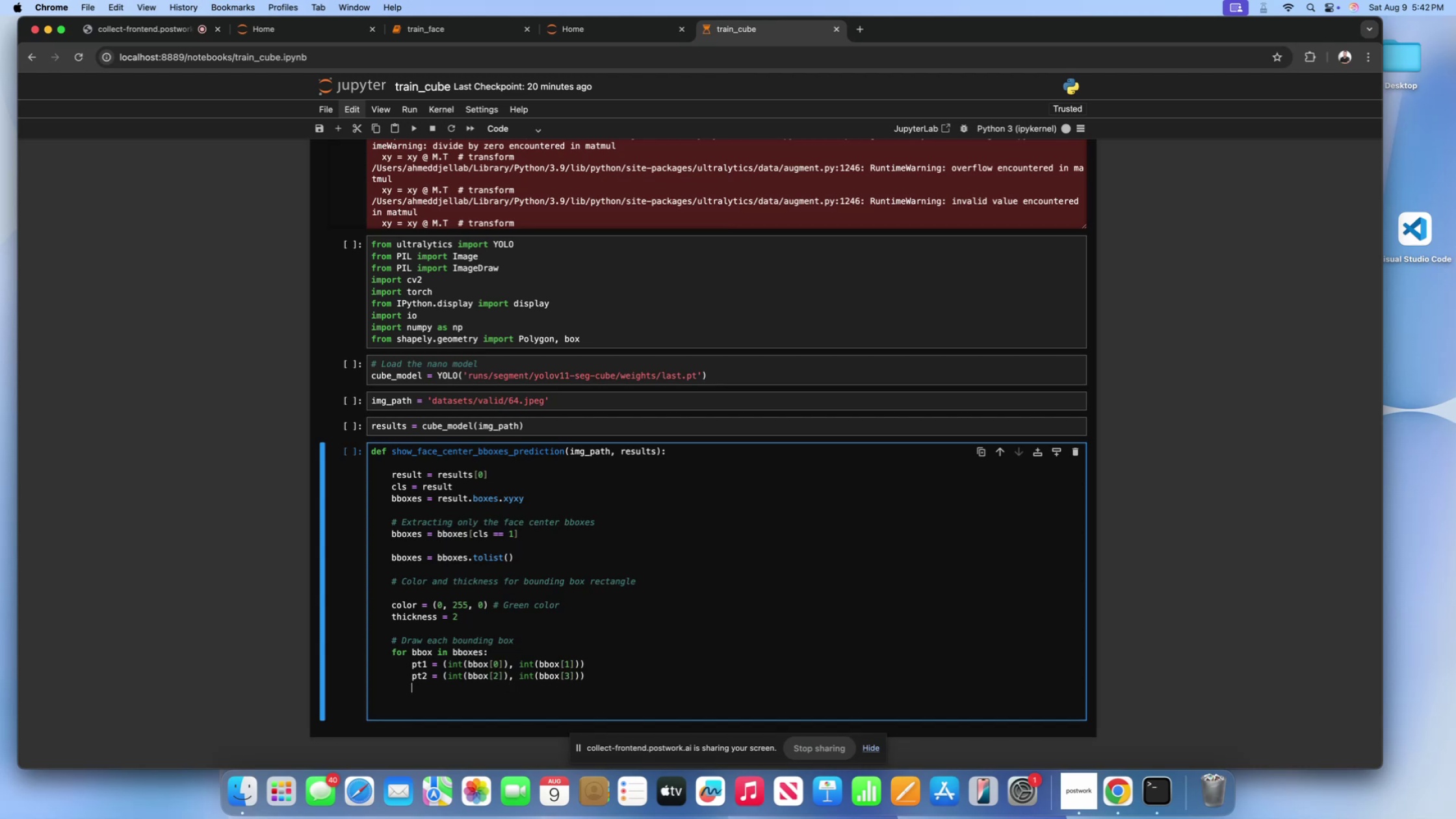 
type(cv2.rectangle())
 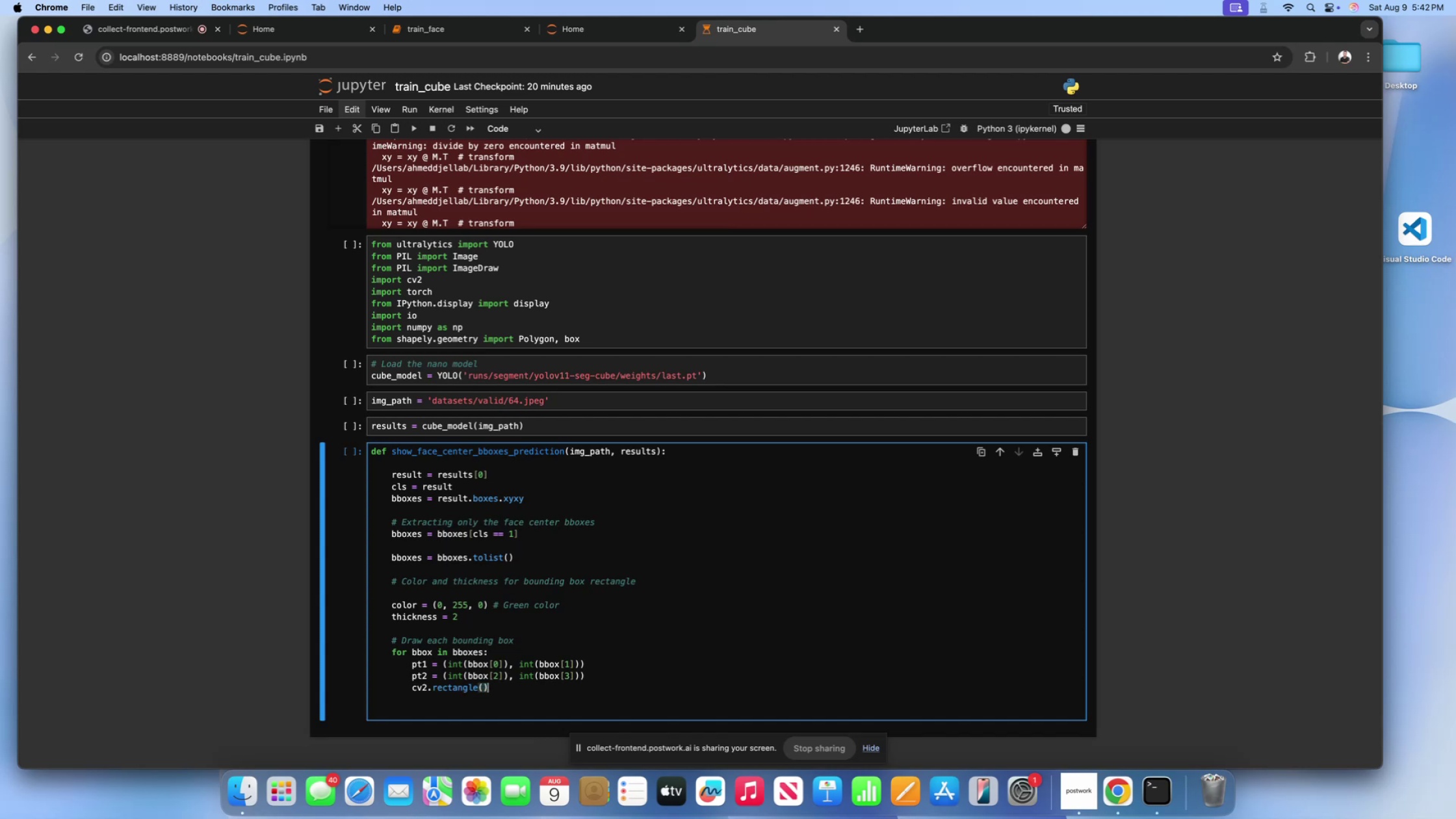 
key(ArrowLeft)
 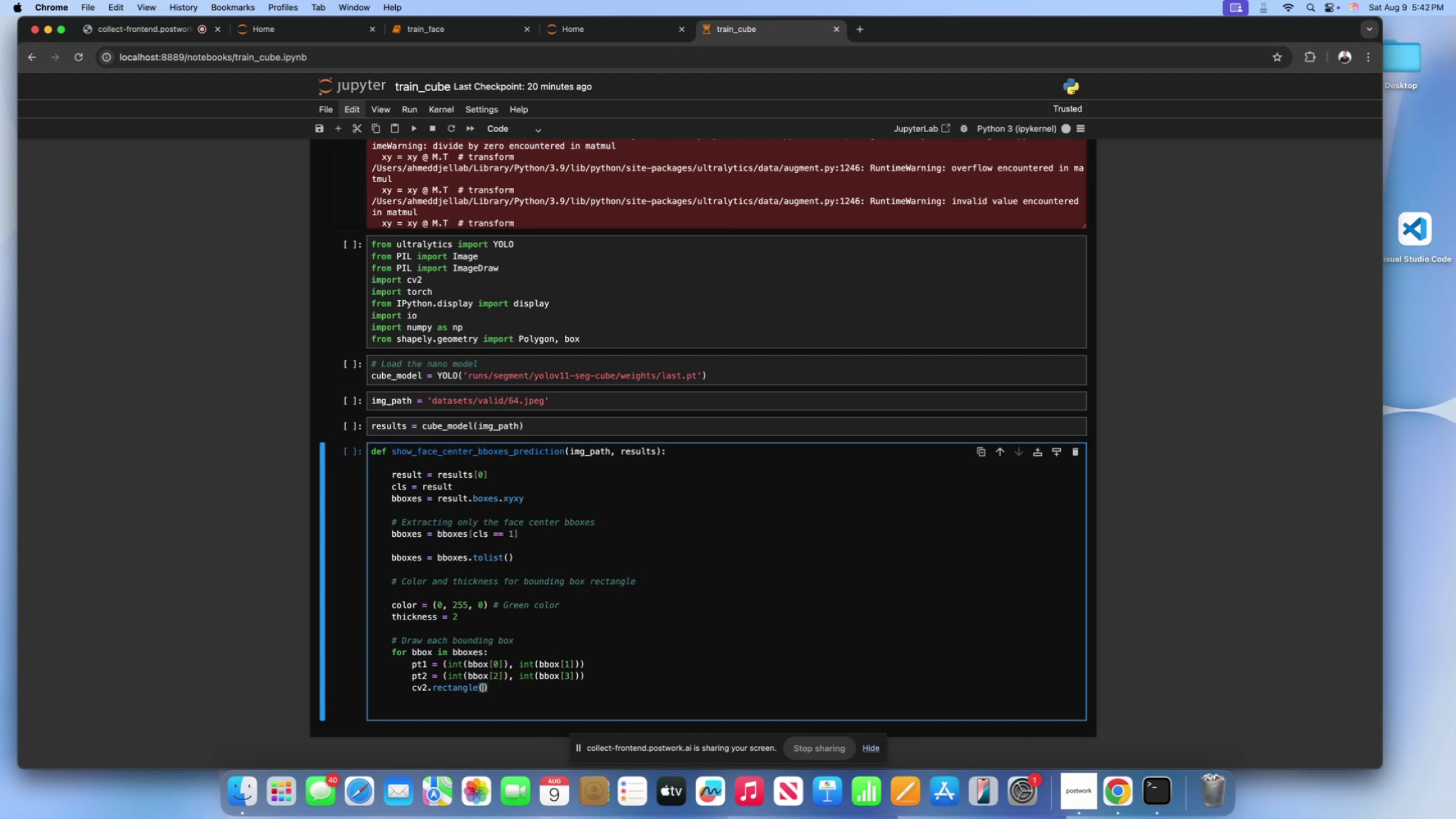 
type(img)
 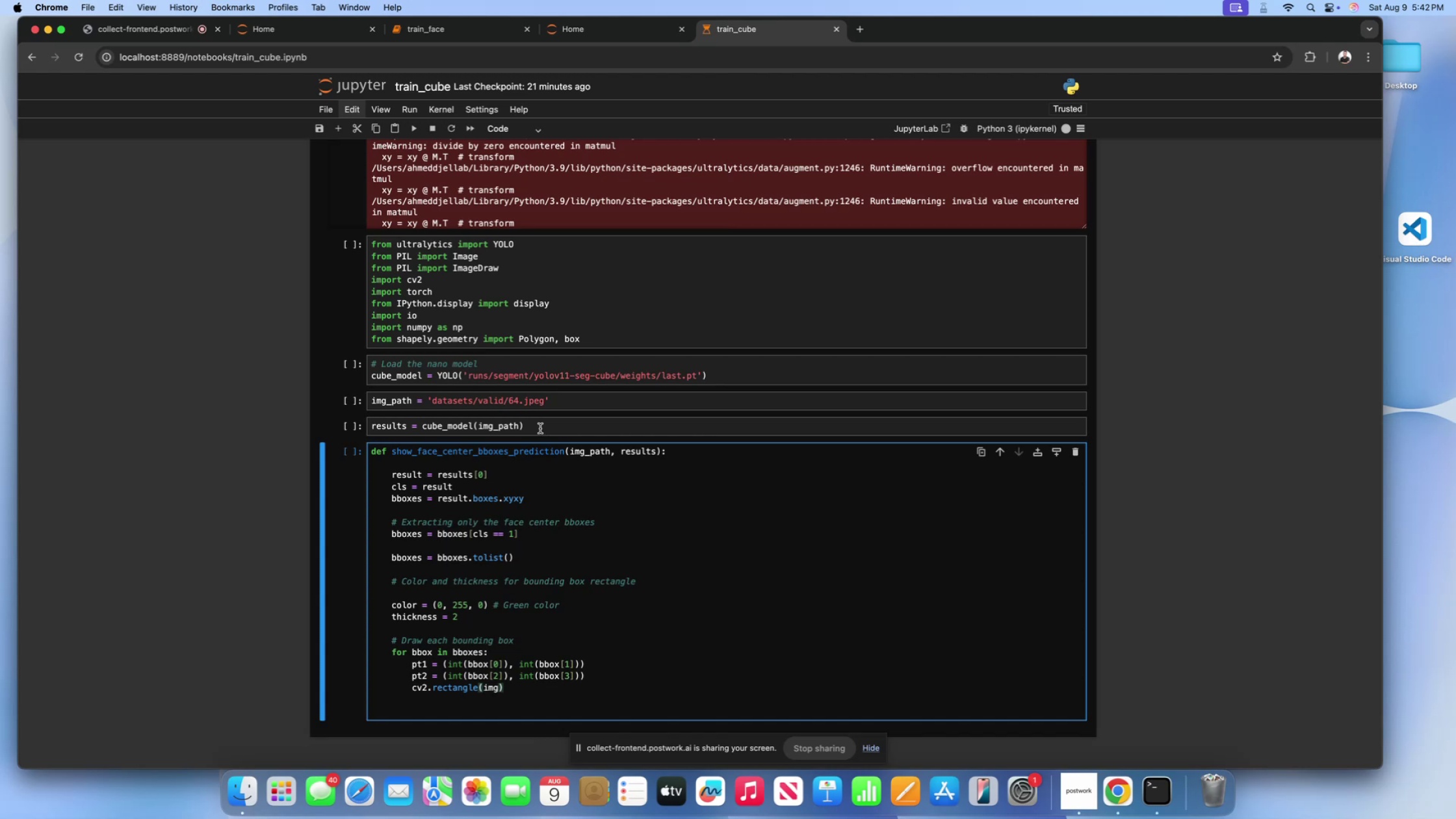 
wait(26.44)
 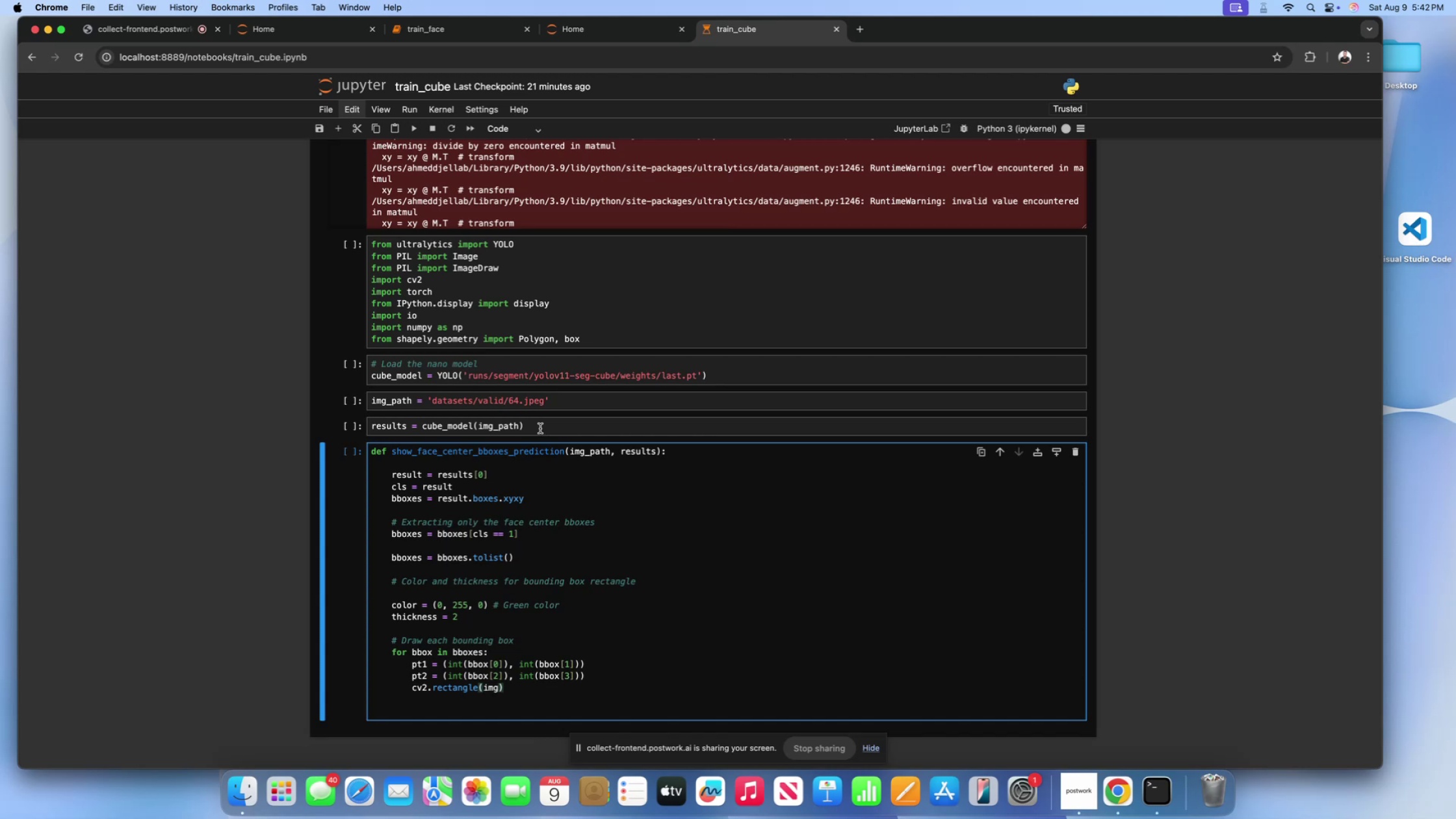 
left_click([634, 662])
 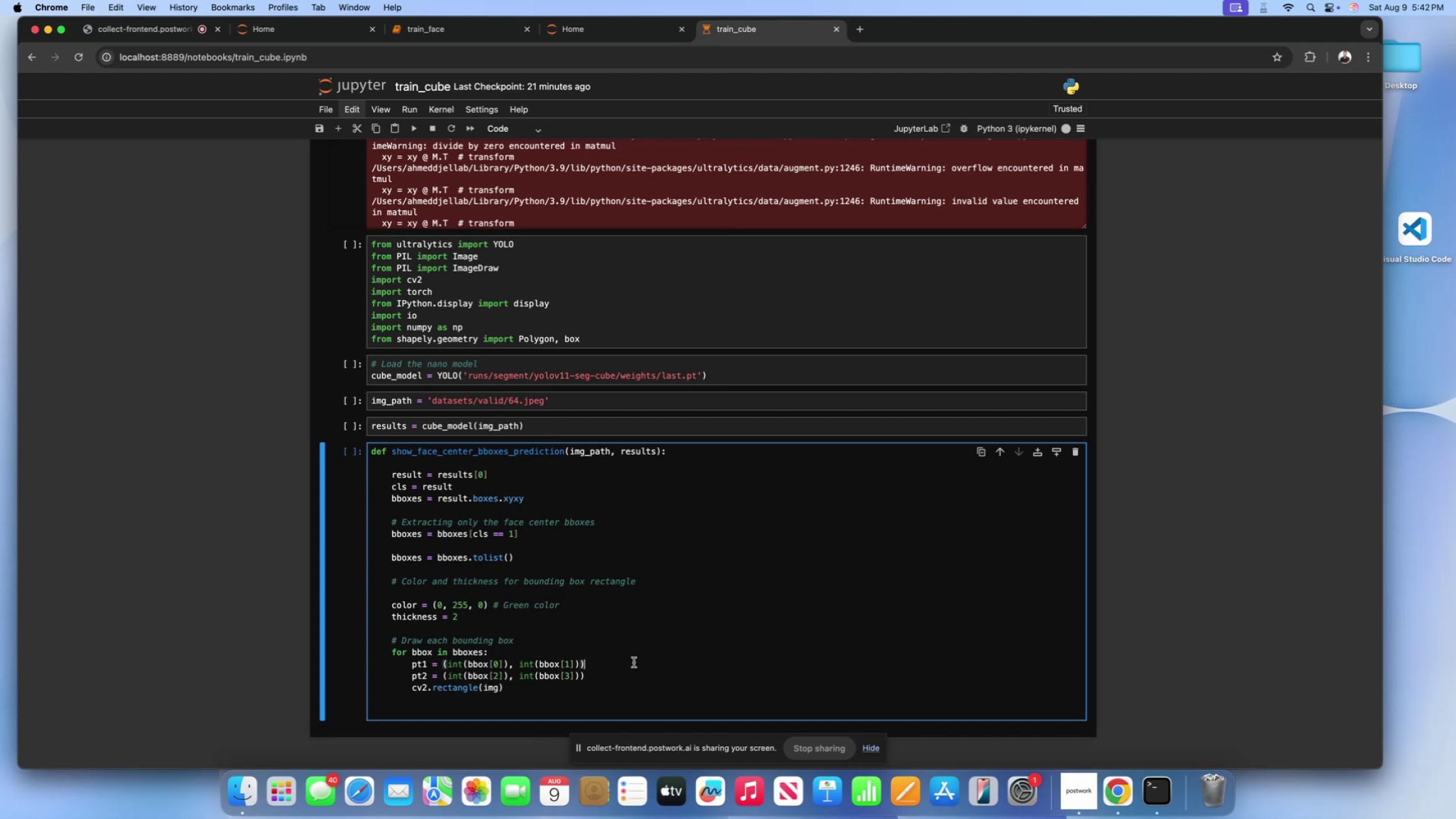 
type( # Top-left corner)
 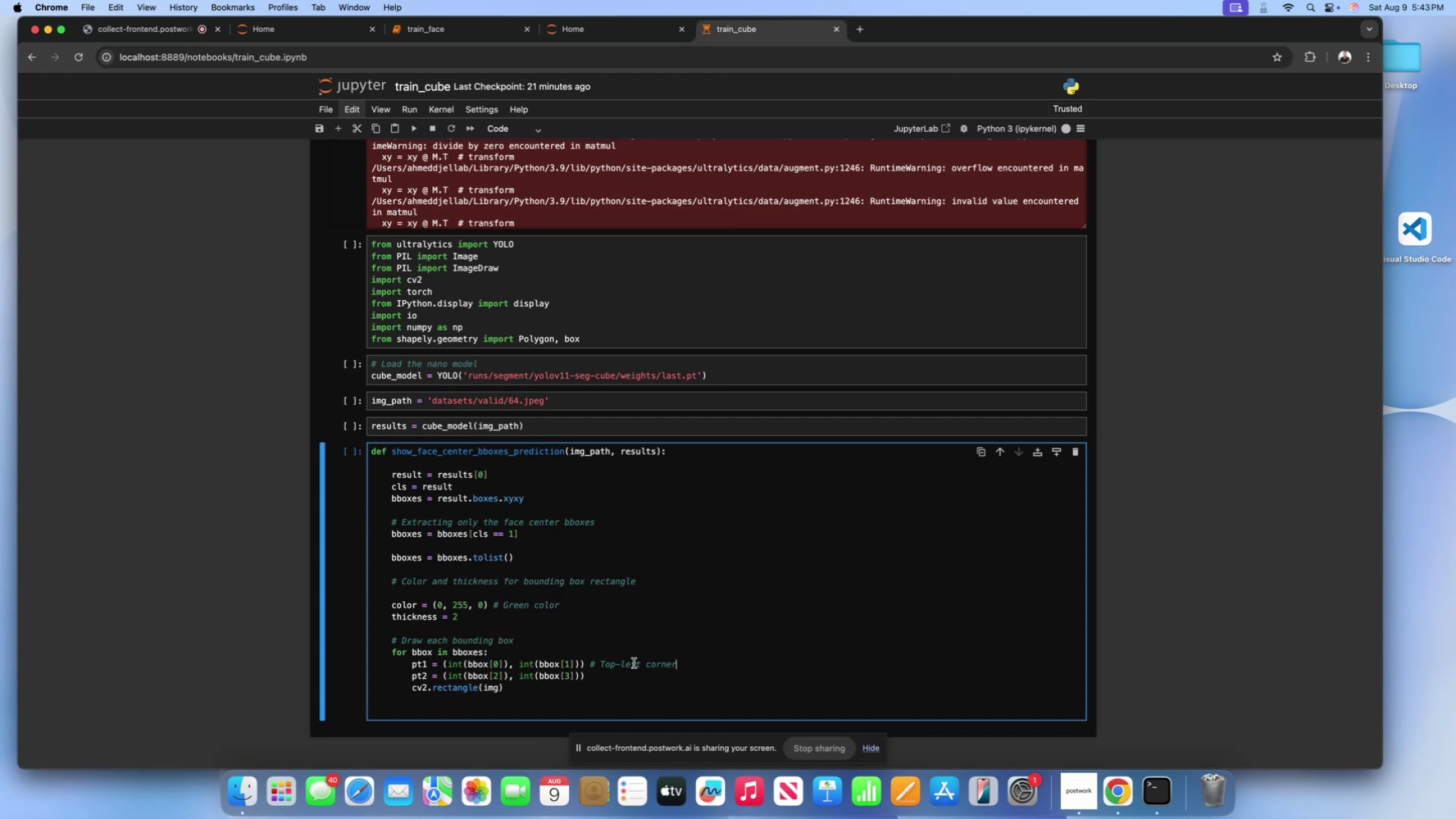 
left_click([629, 679])
 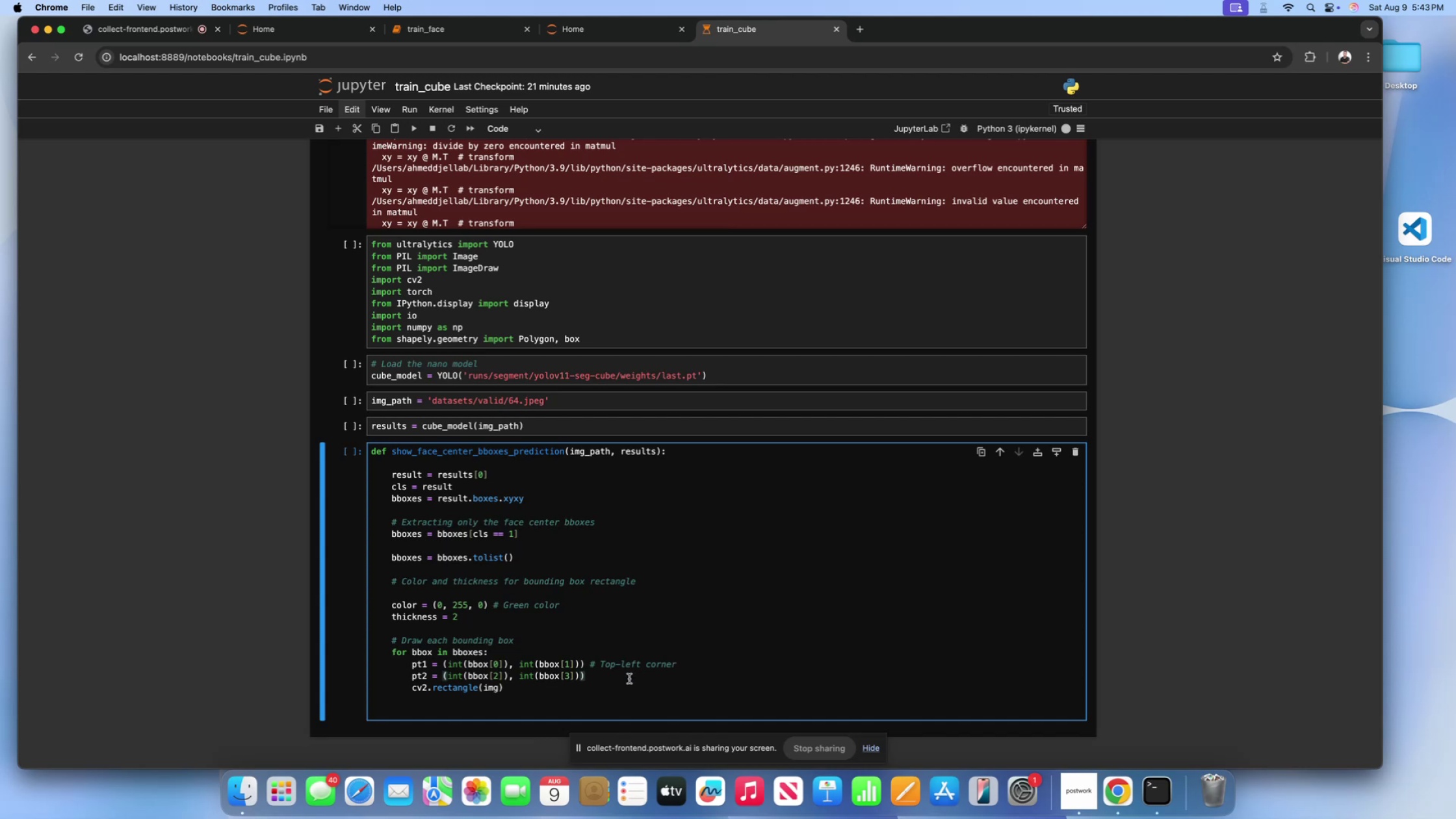 
type(  # Botom-right corner)
 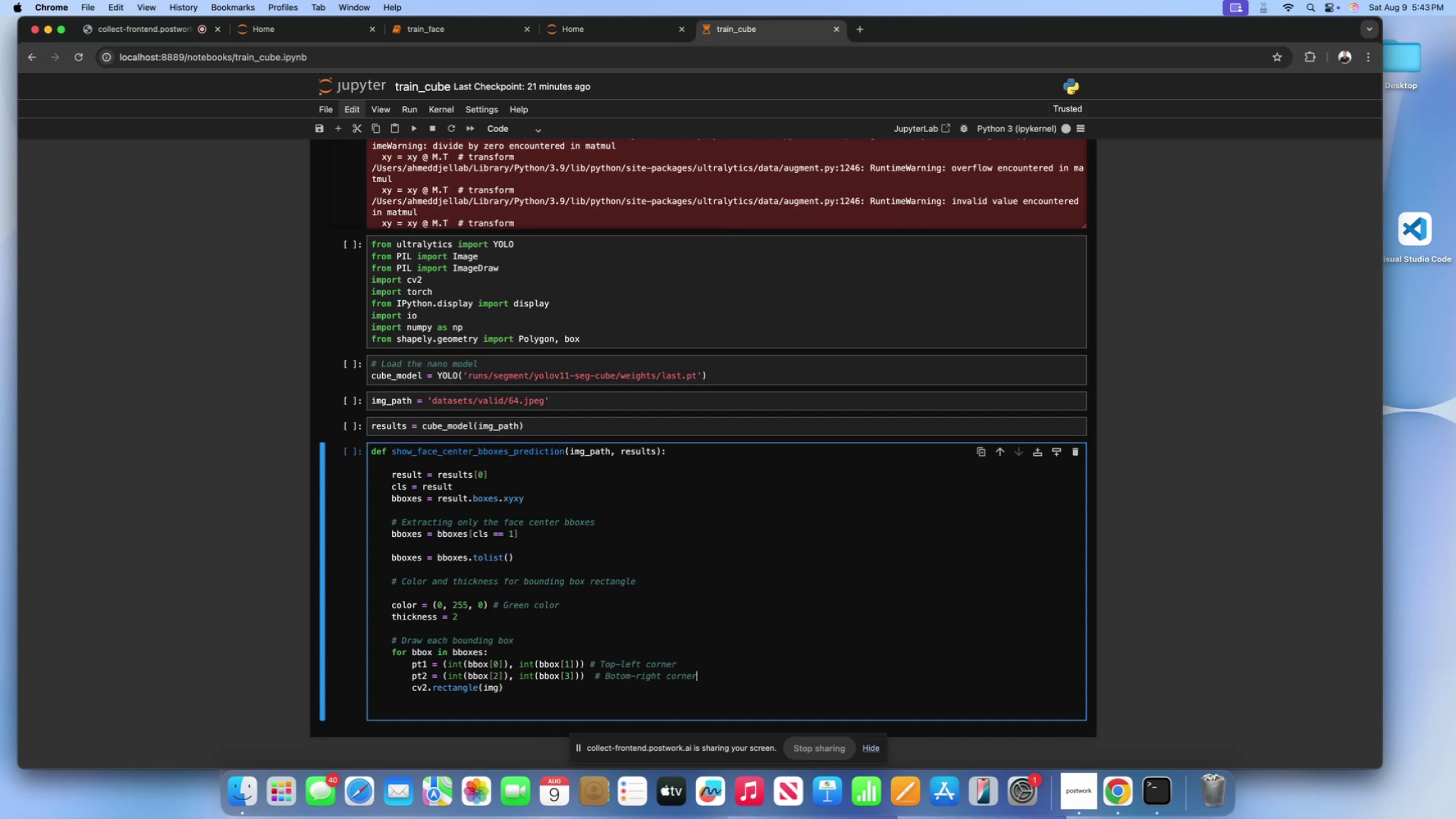 
left_click([614, 692])
 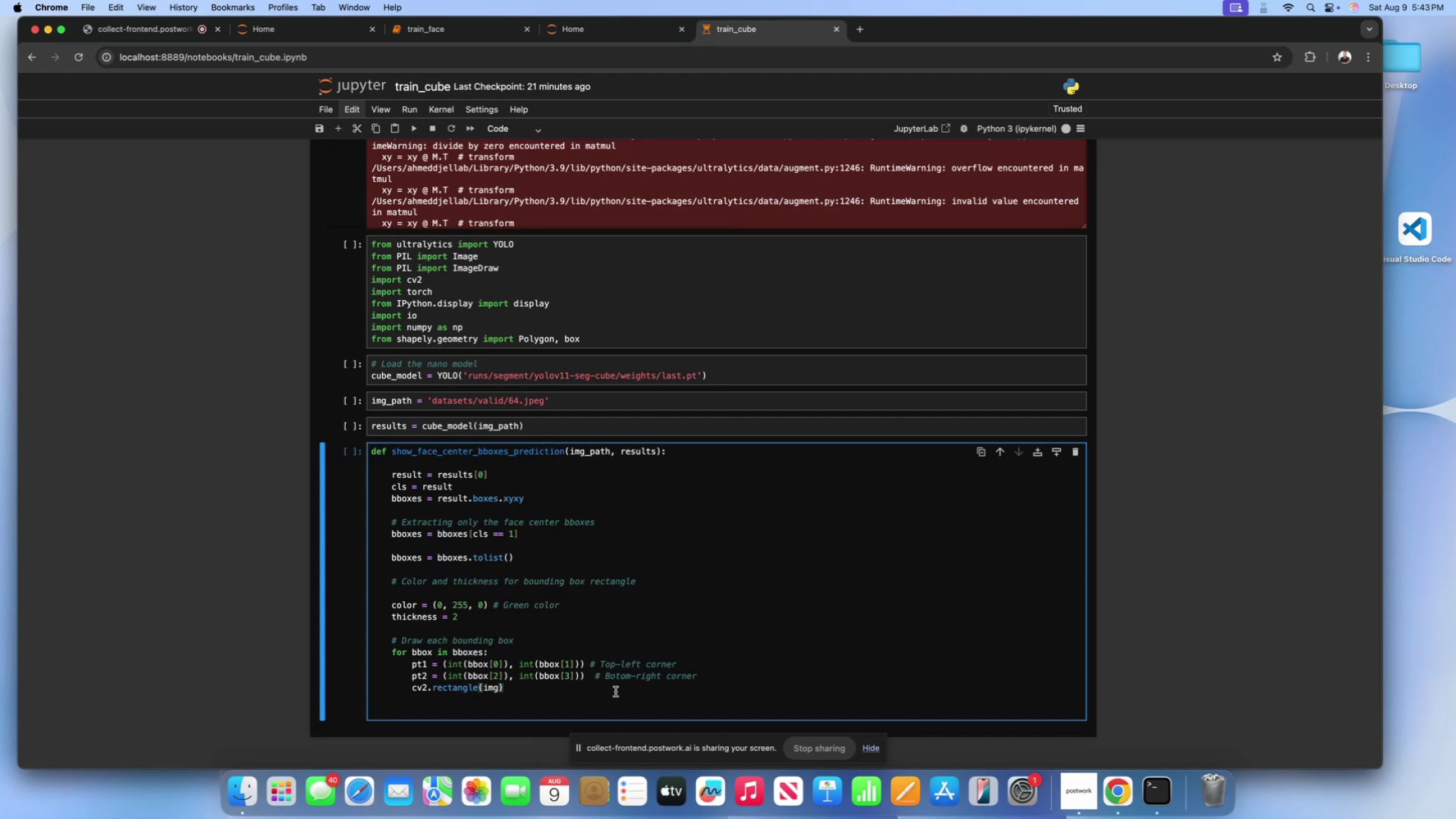 
wait(19.97)
 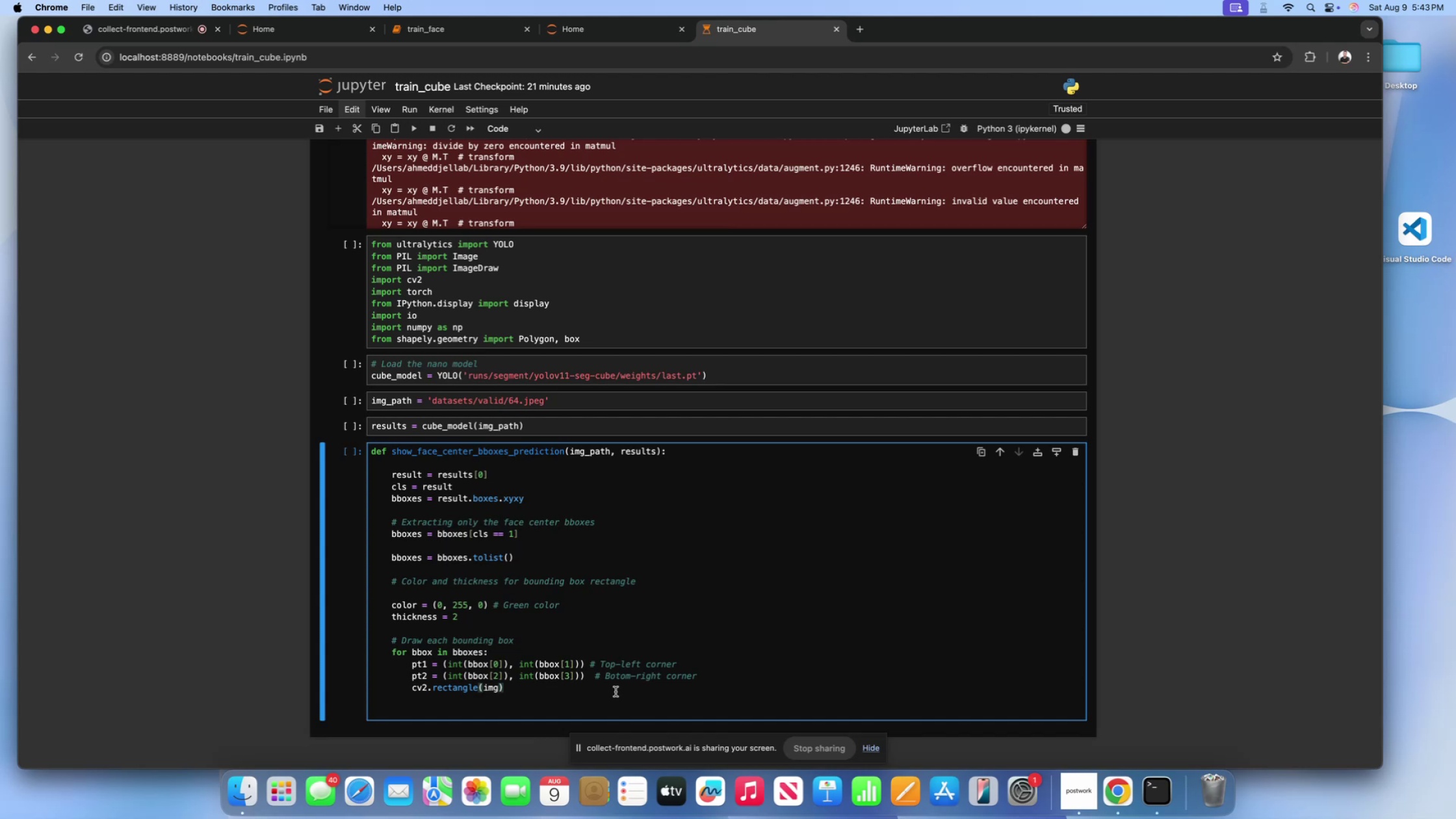 
left_click([555, 501])
 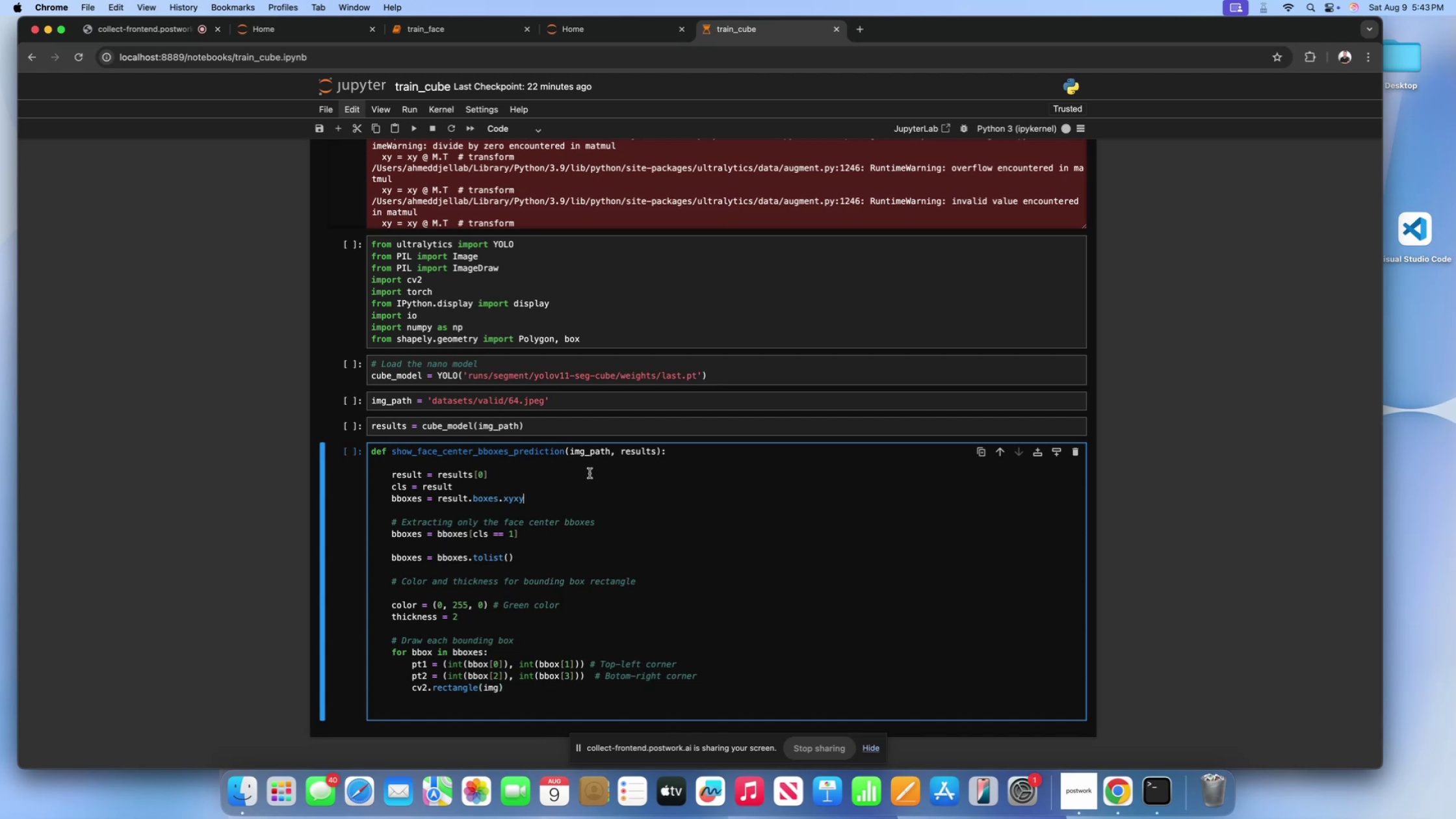 
left_click([701, 452])
 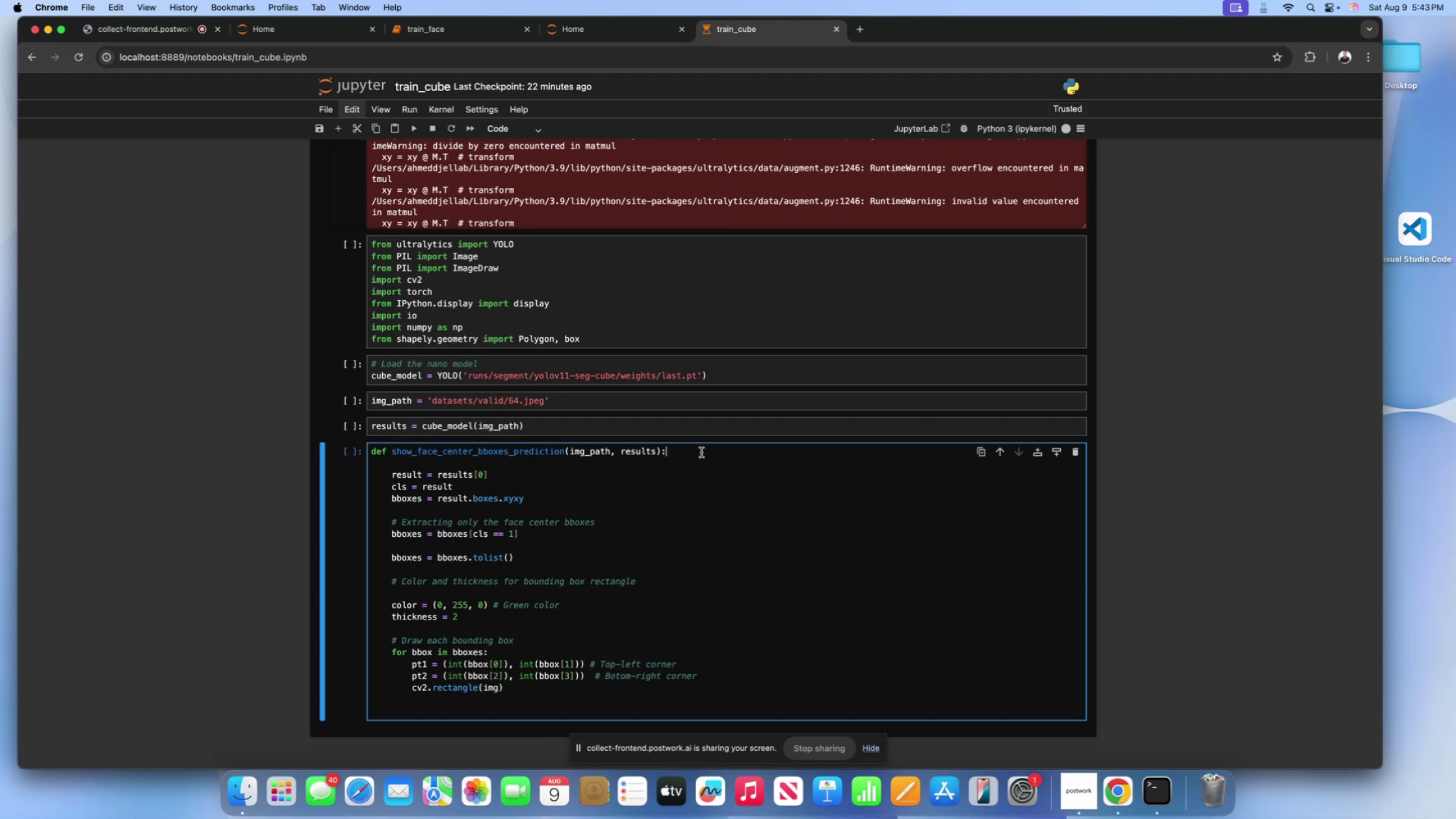 
key(Enter)
 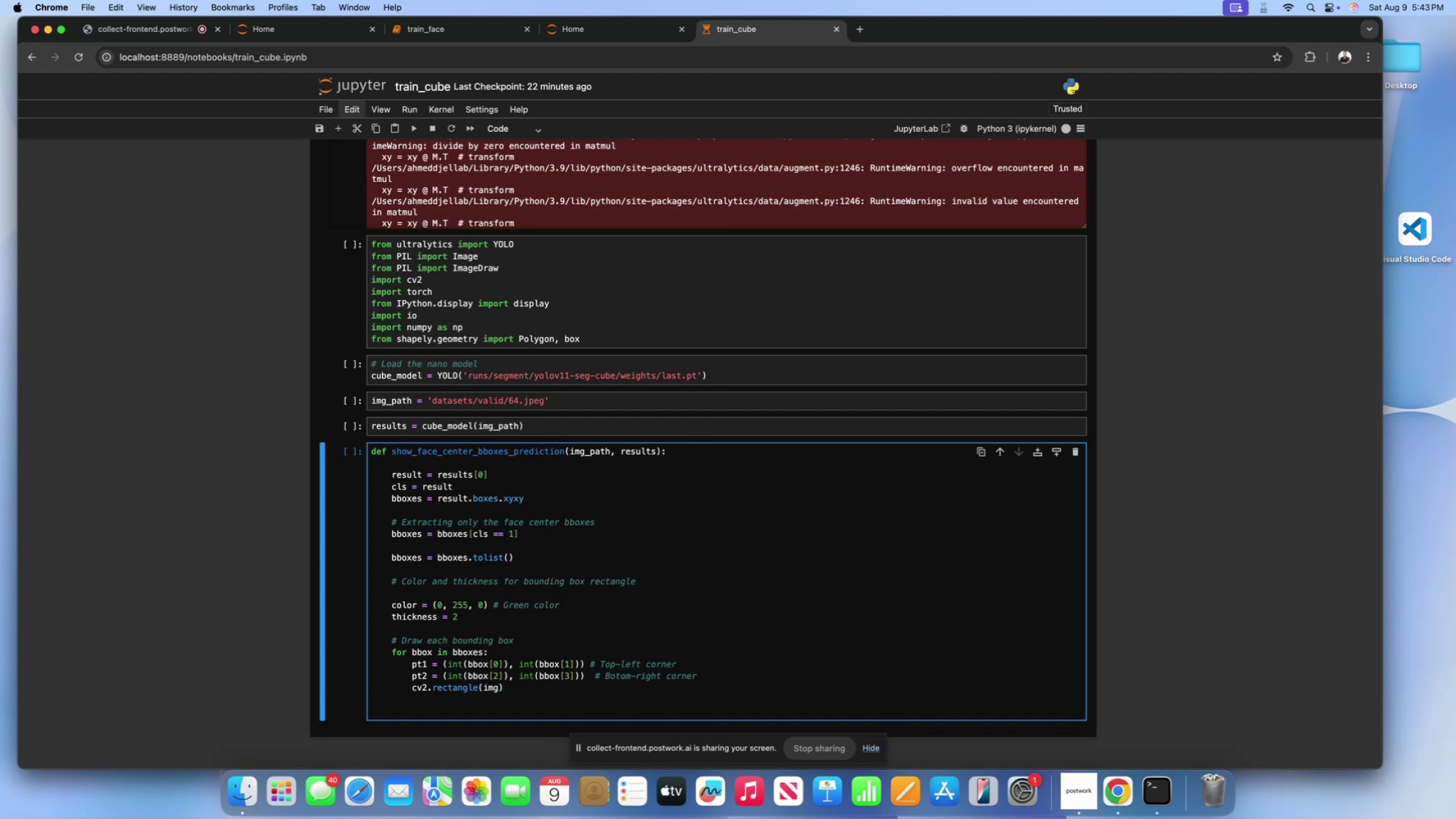 
key(Enter)
 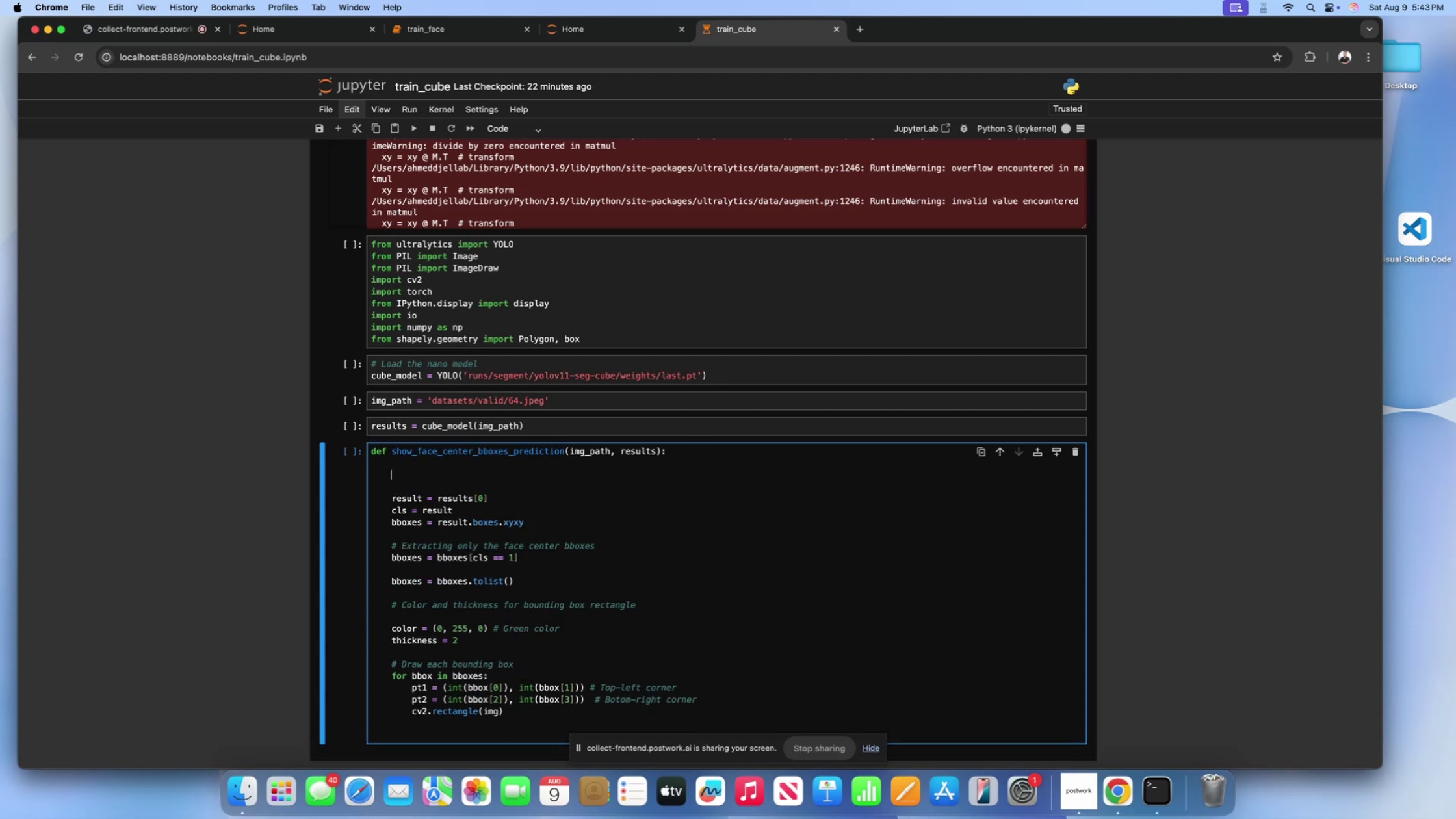 
key(Enter)
 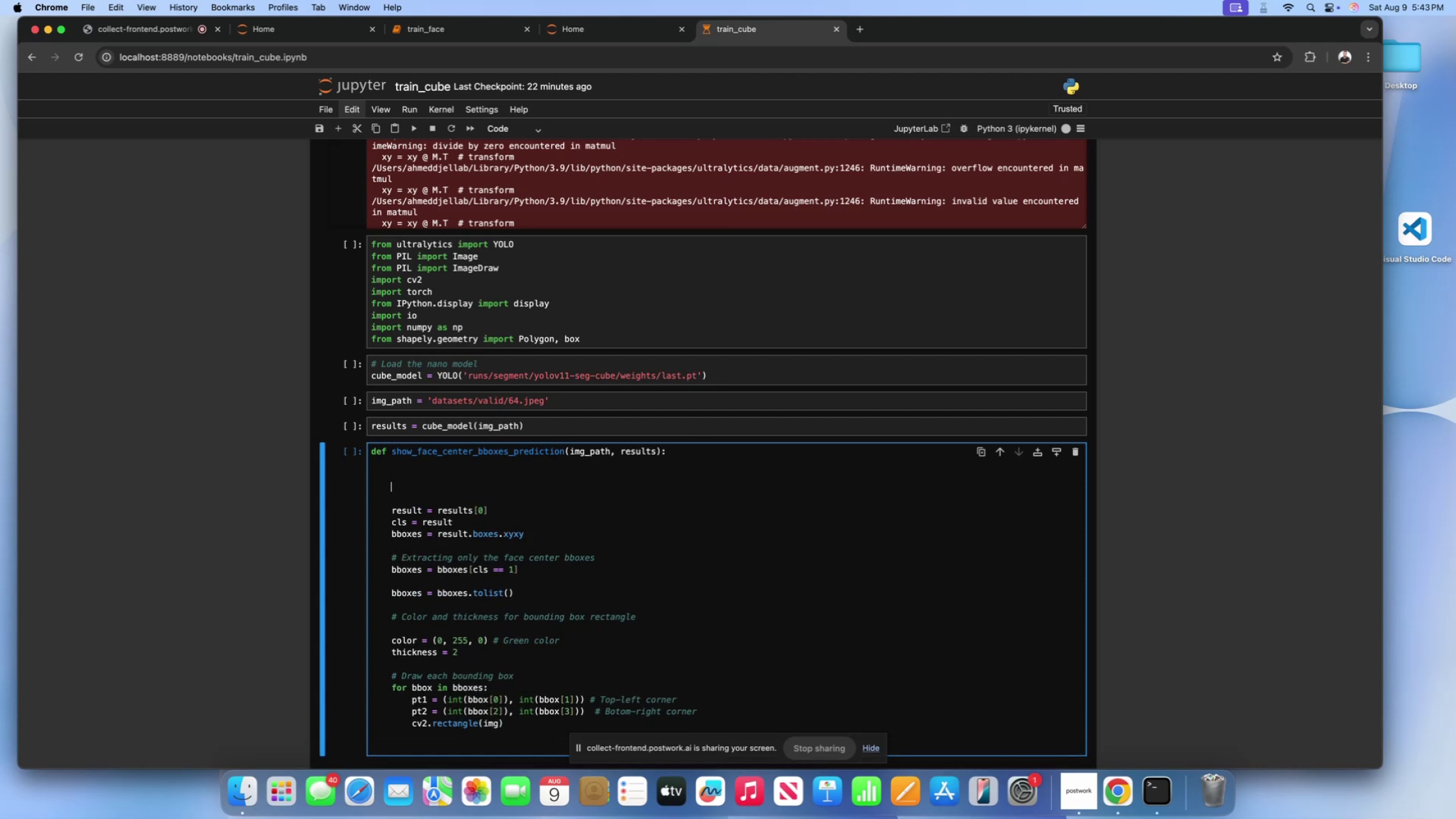 
type(# Load the image)
 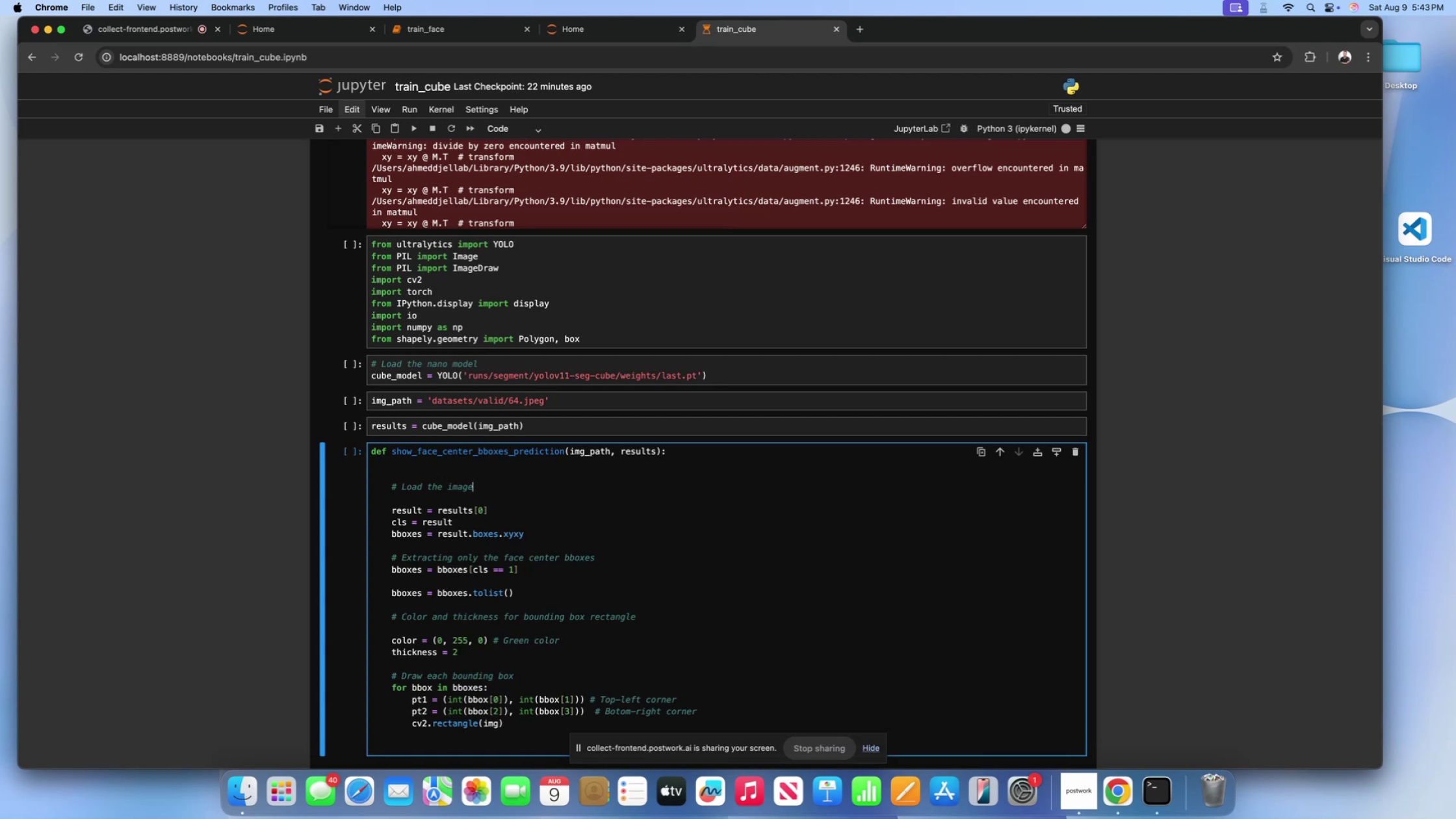 
key(Enter)
 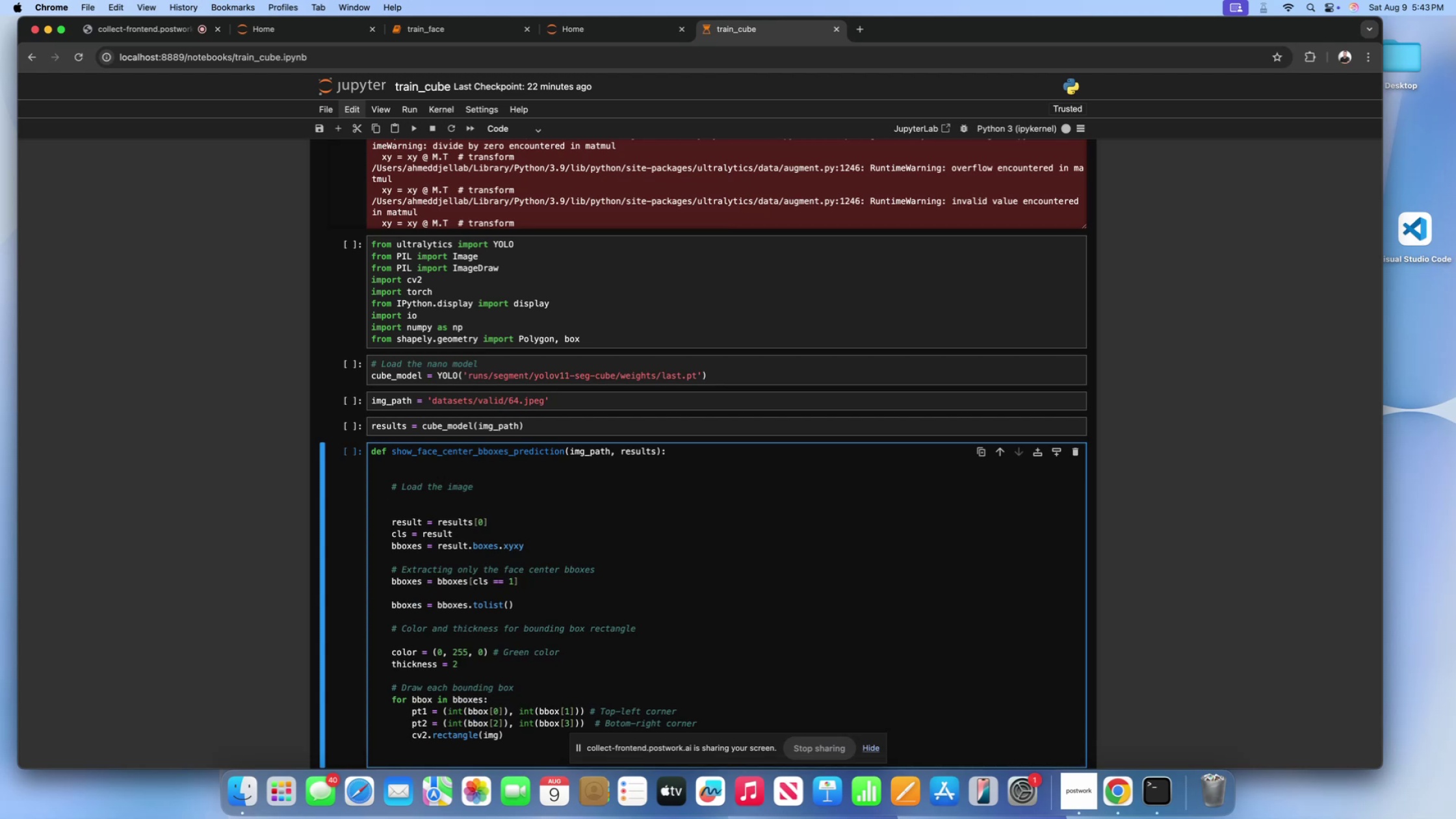 
type(img = cv2.imread9))
key(Backspace)
key(Backspace)
type(90)
key(Backspace)
key(Backspace)
type(())
 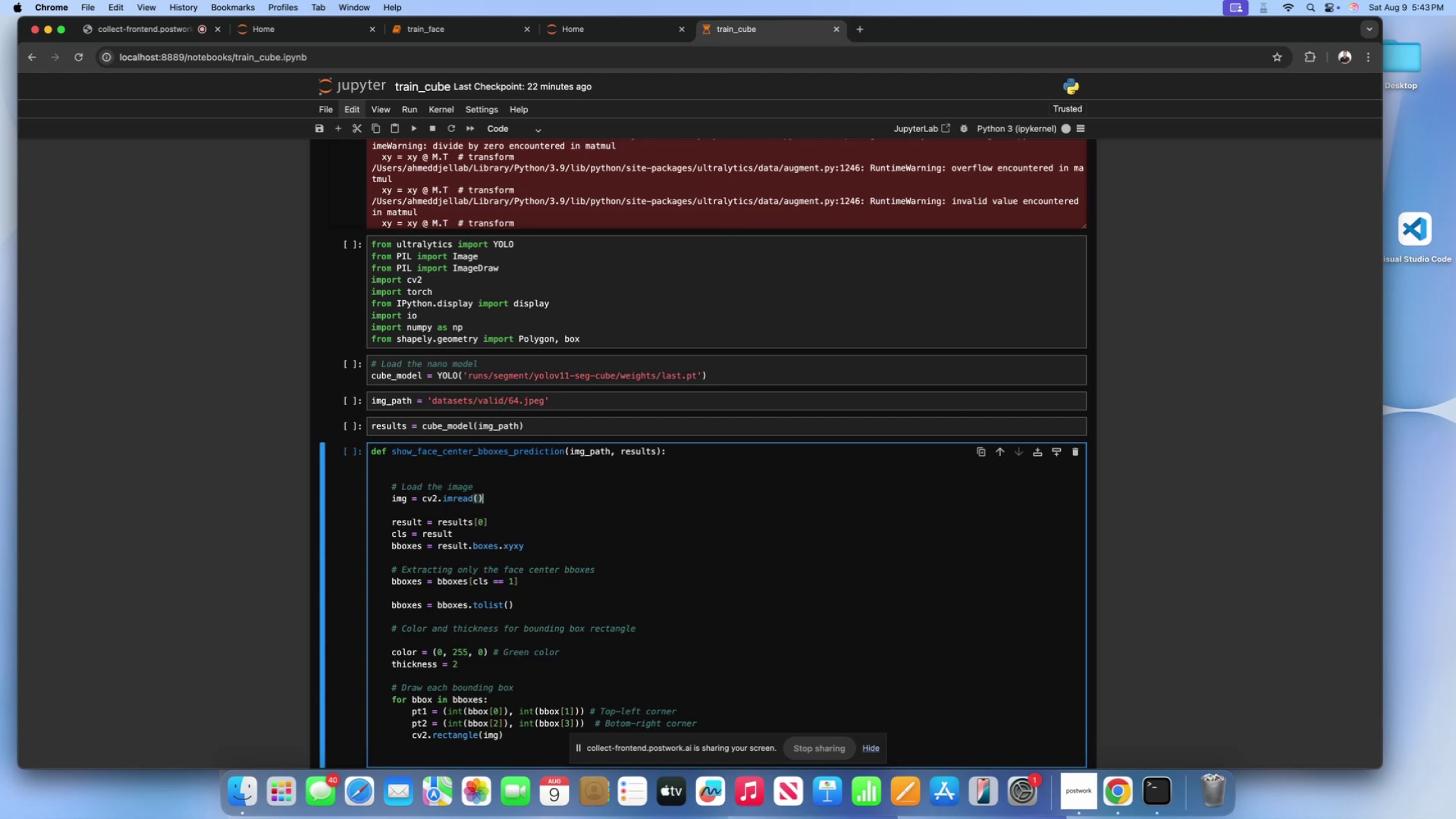 
key(ArrowLeft)
 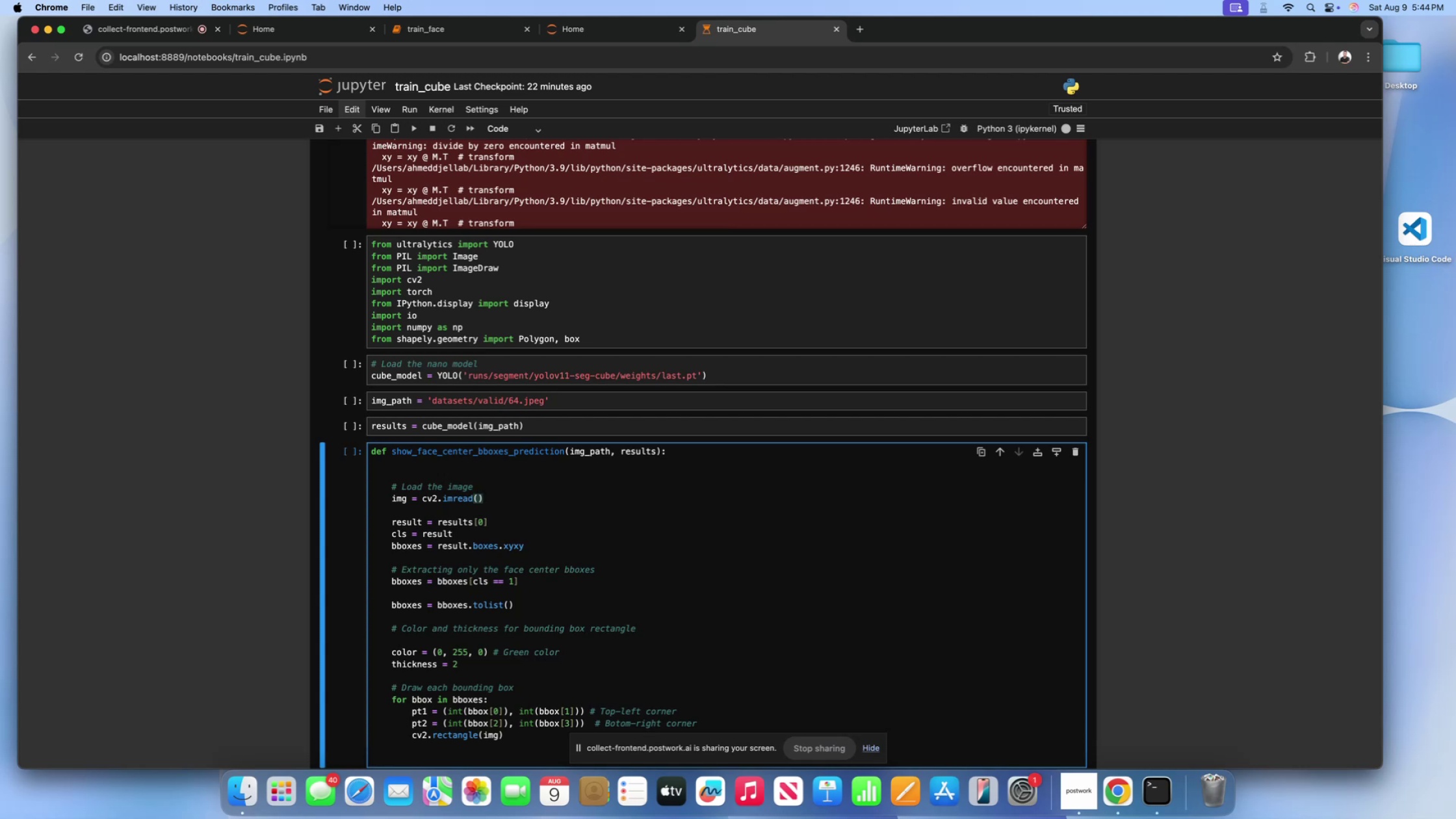 
type(img_)
 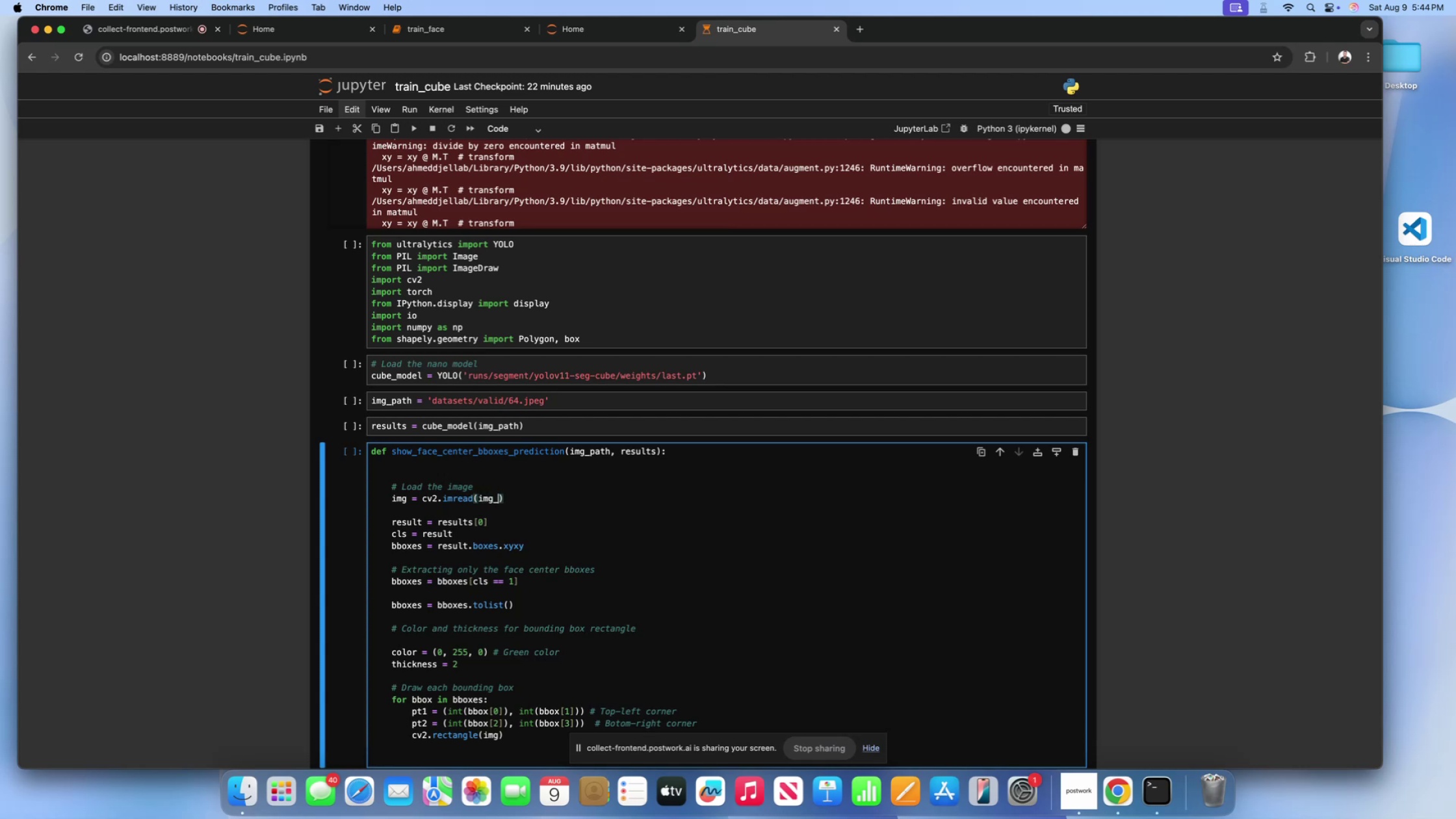 
type(path)
 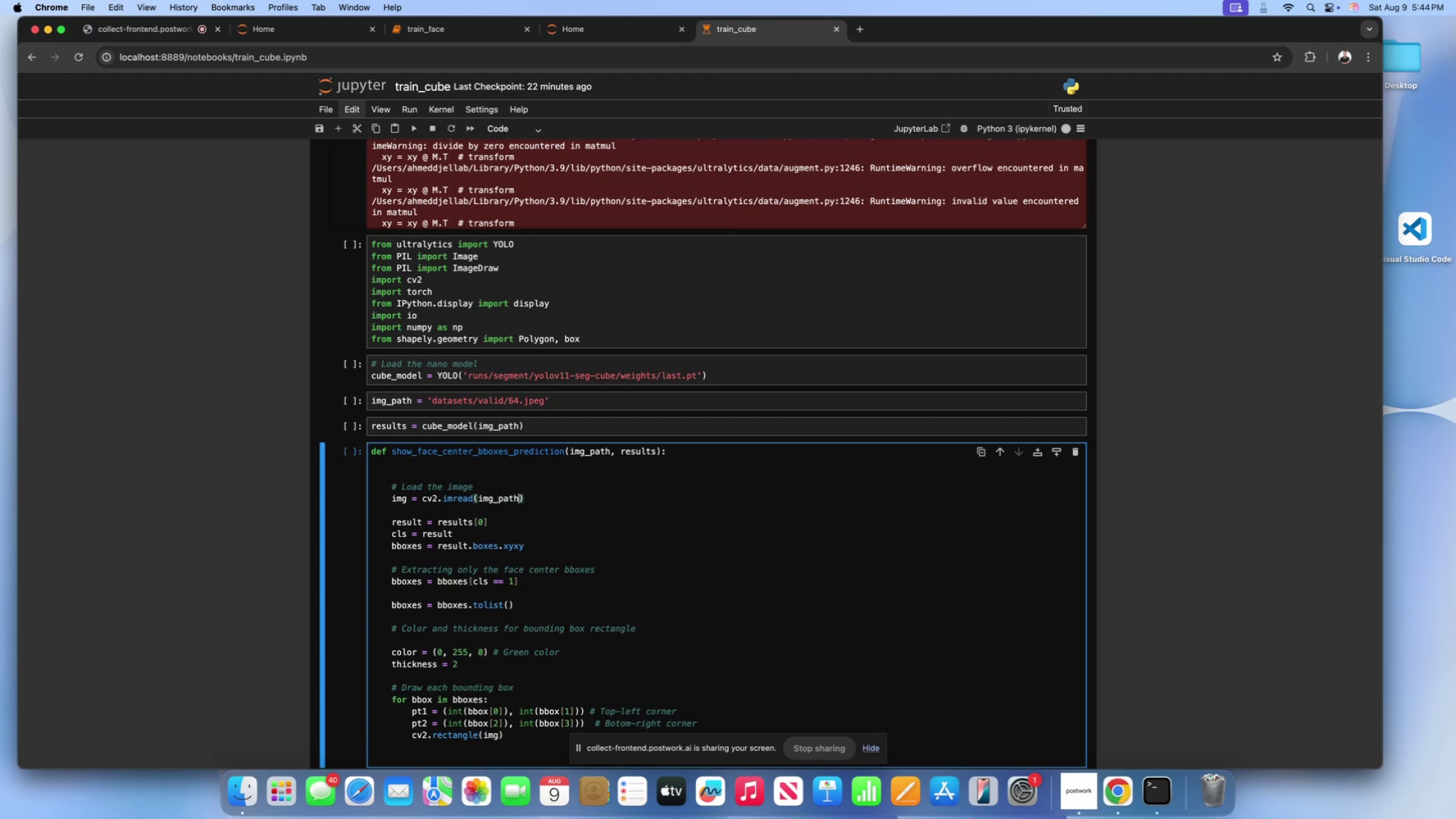 
scroll: coordinate [695, 563], scroll_direction: down, amount: 20.0
 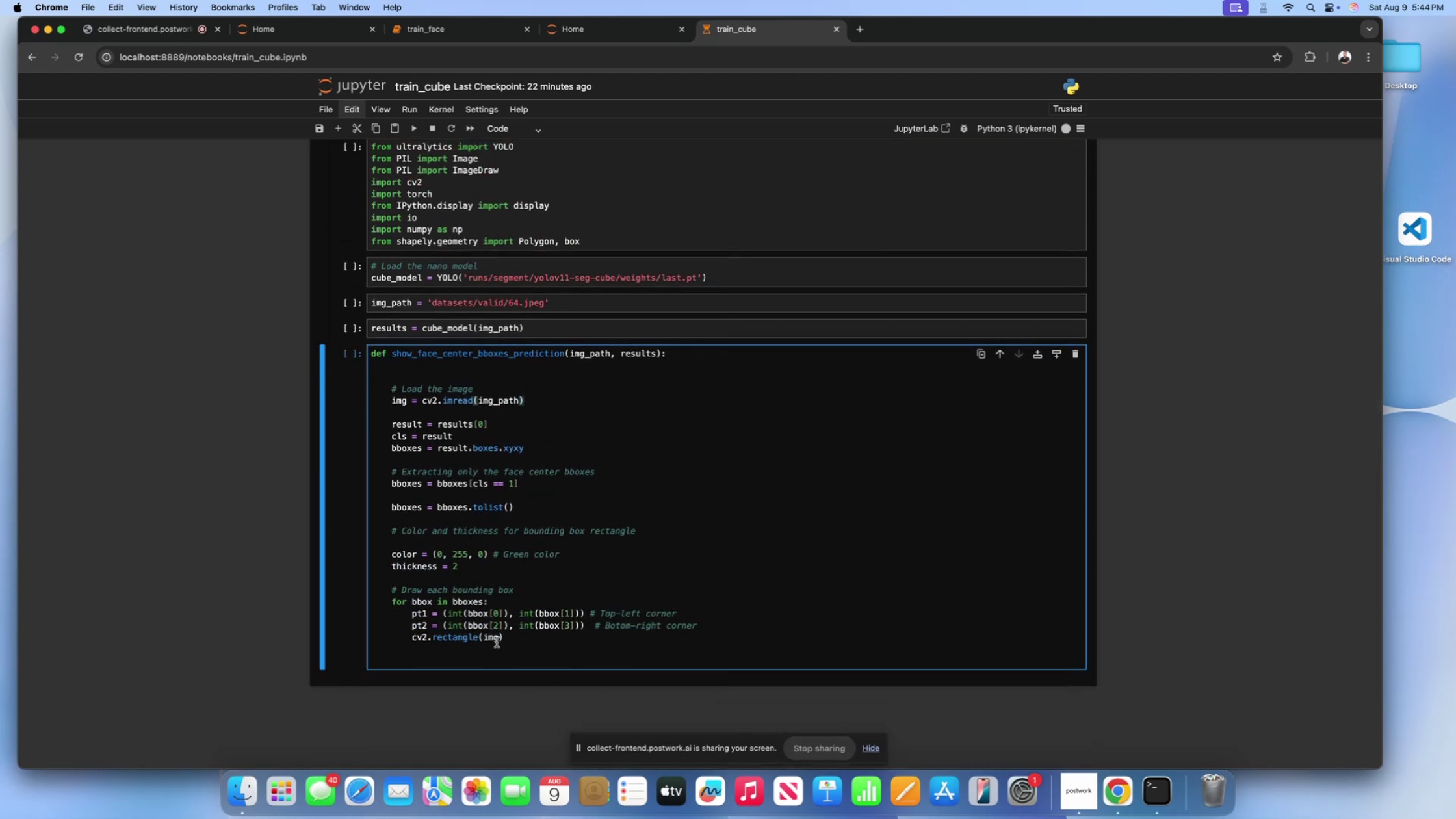 
left_click([500, 640])
 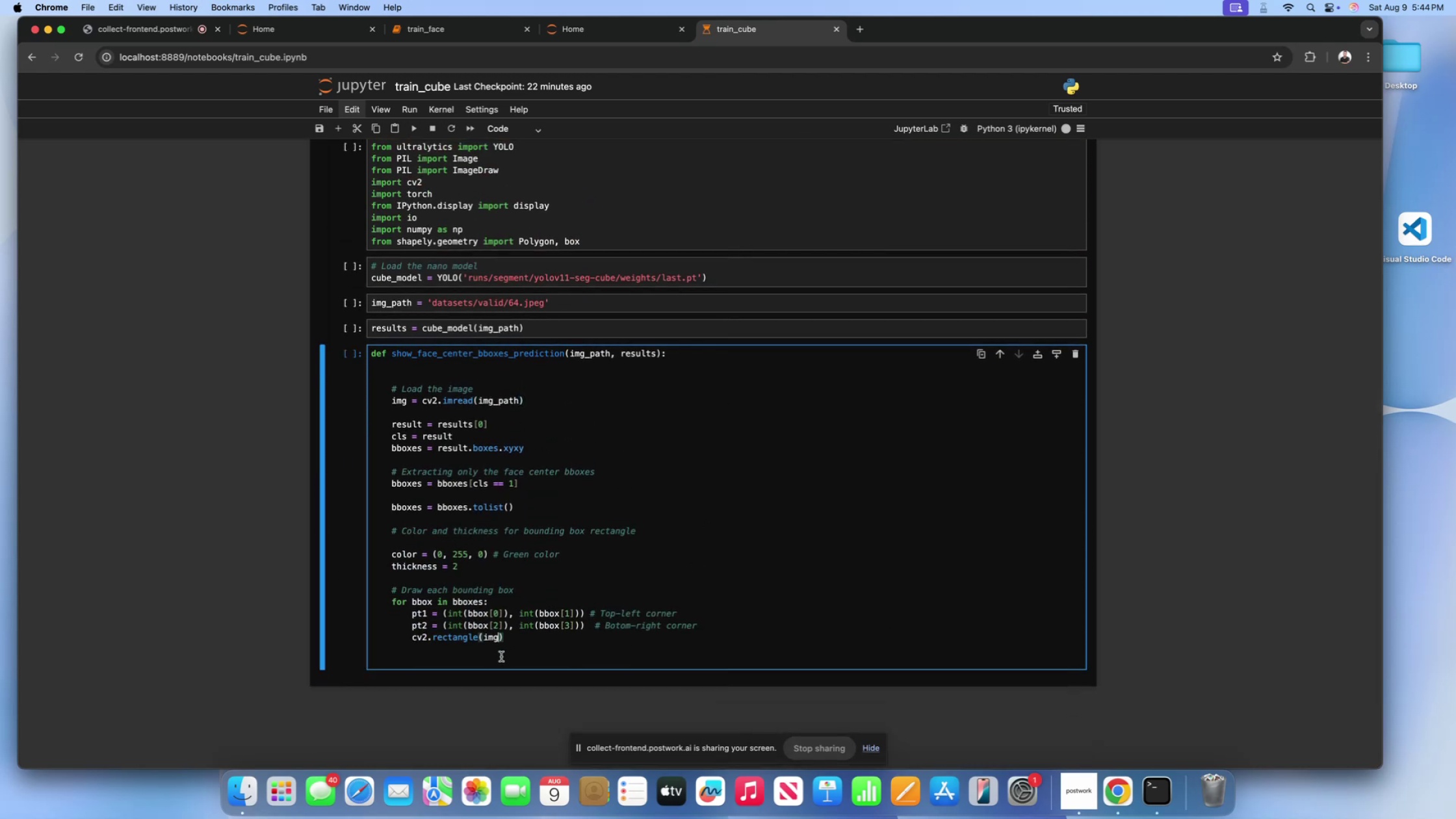 
type(, pt2)
key(Backspace)
type(1, pt2, colore)
key(Backspace)
type(, thickness)
 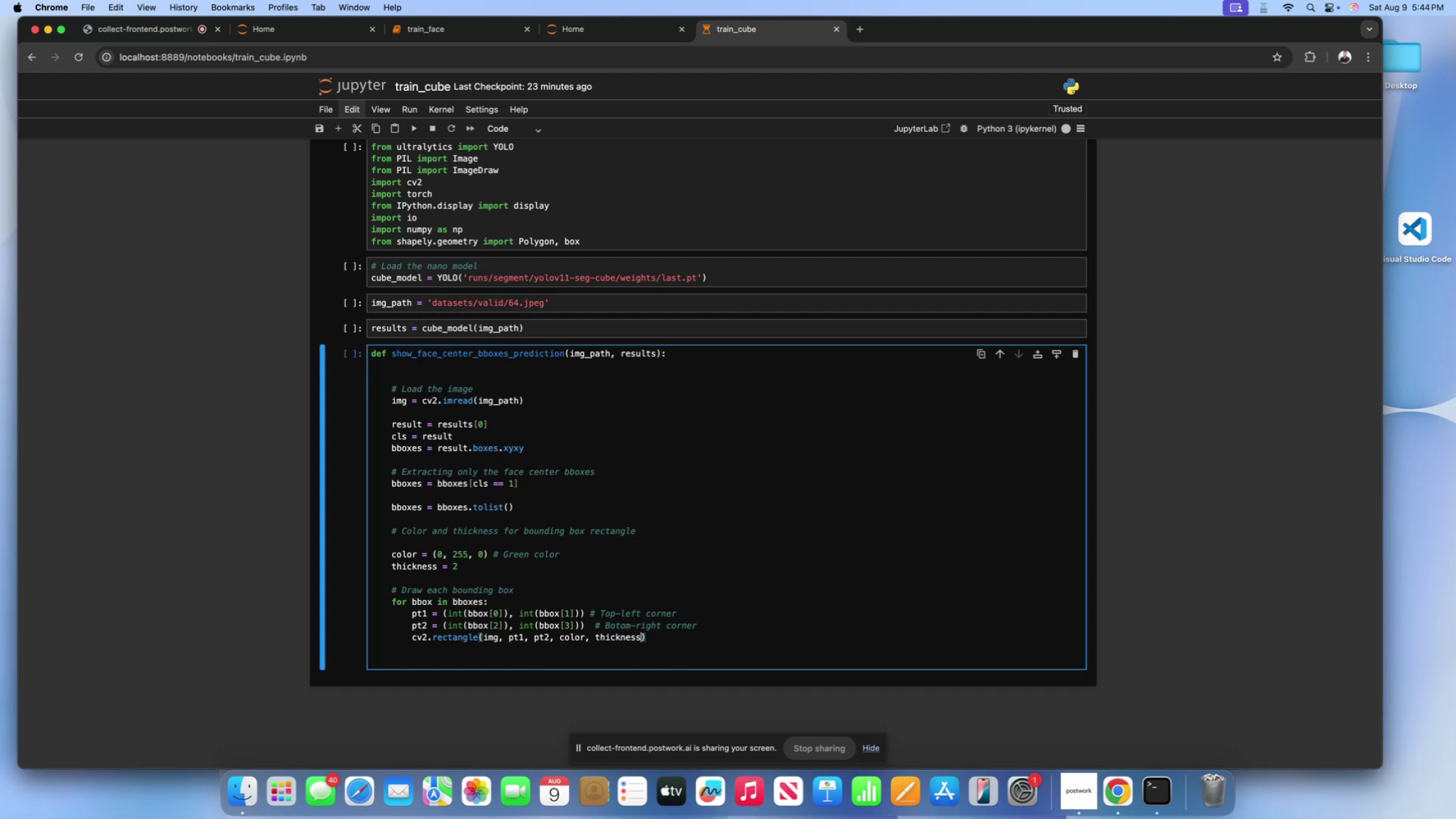 
wait(21.86)
 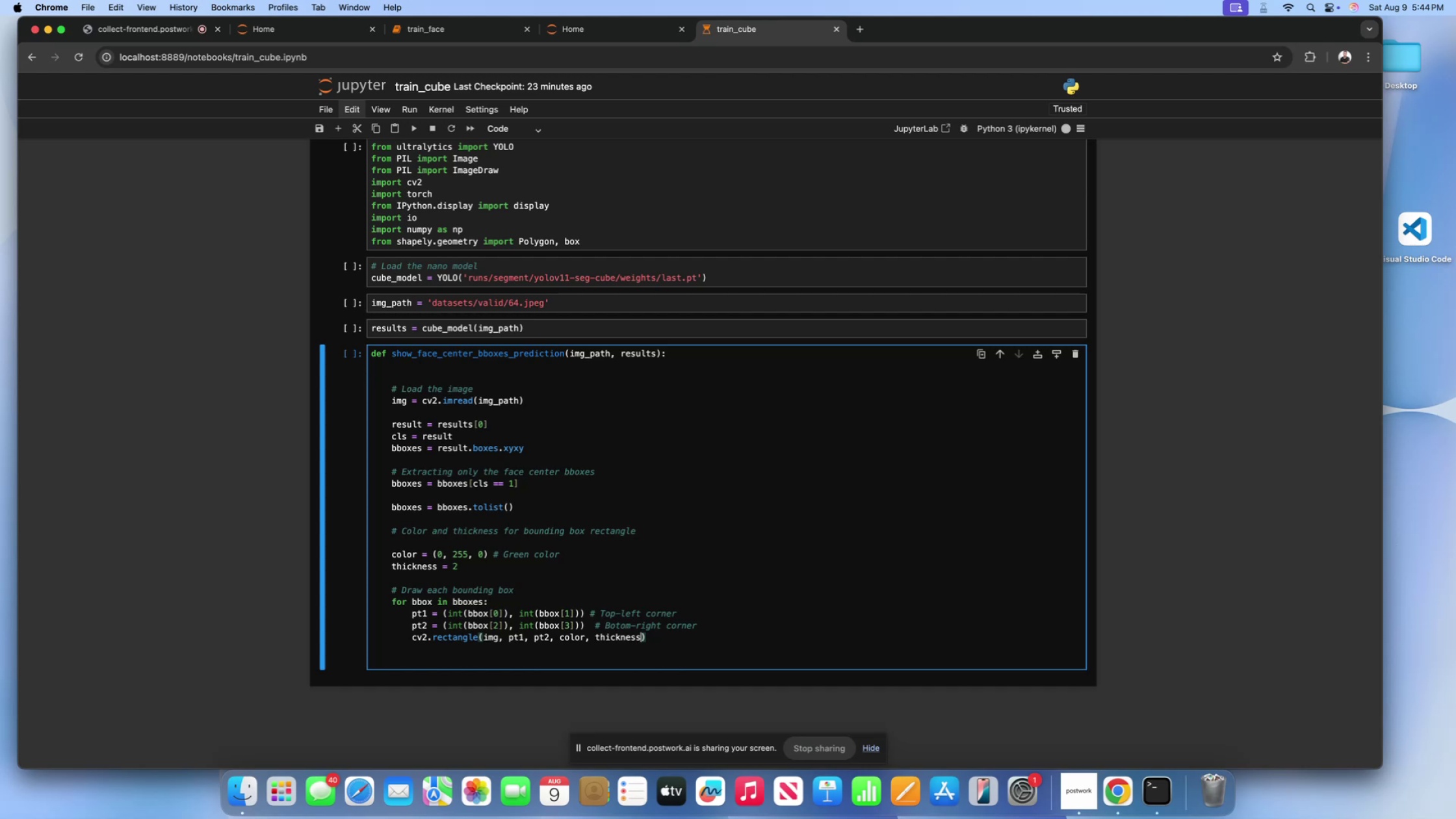 
scroll: coordinate [497, 660], scroll_direction: up, amount: 1.0
 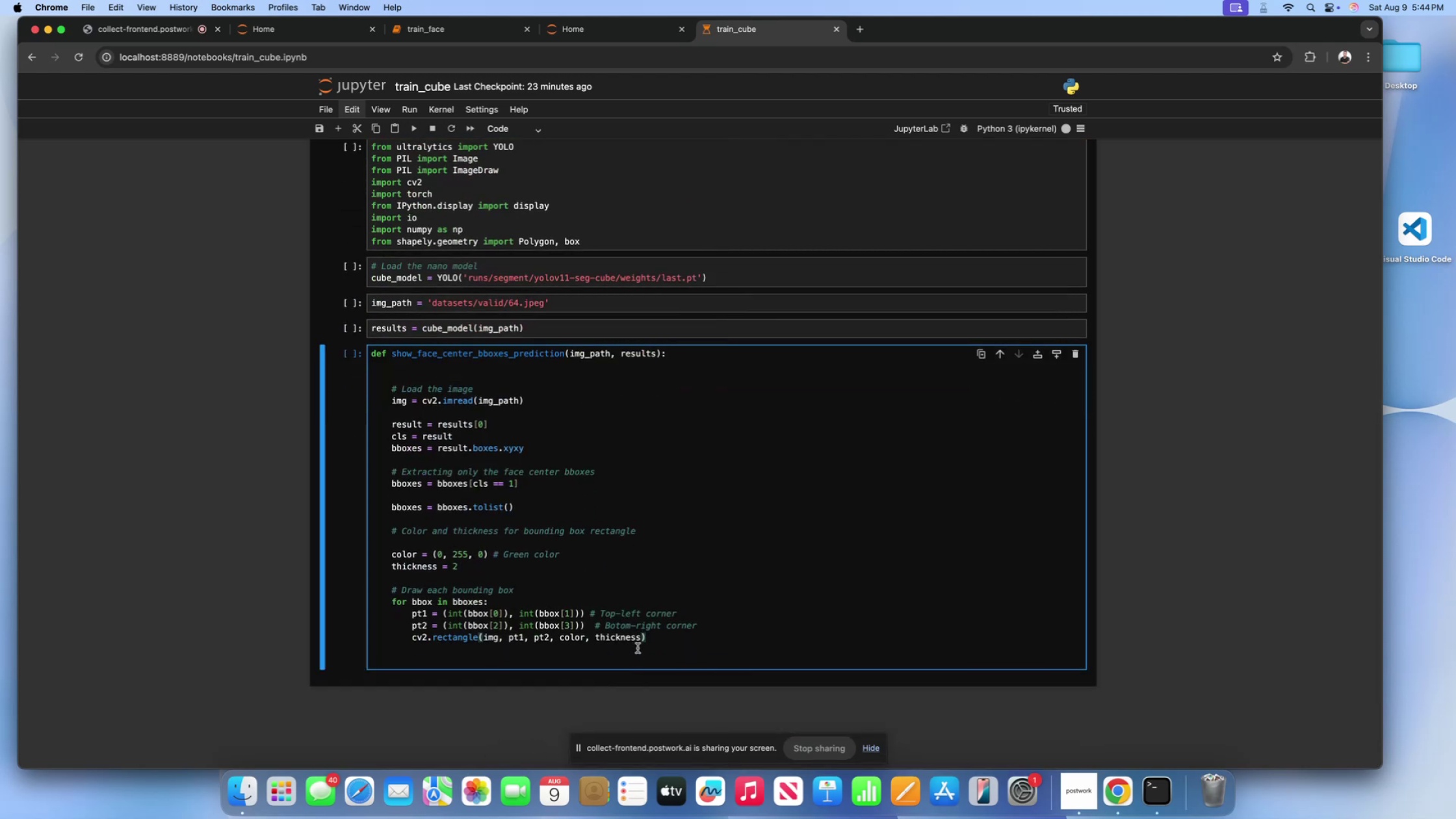 
left_click([645, 641])
 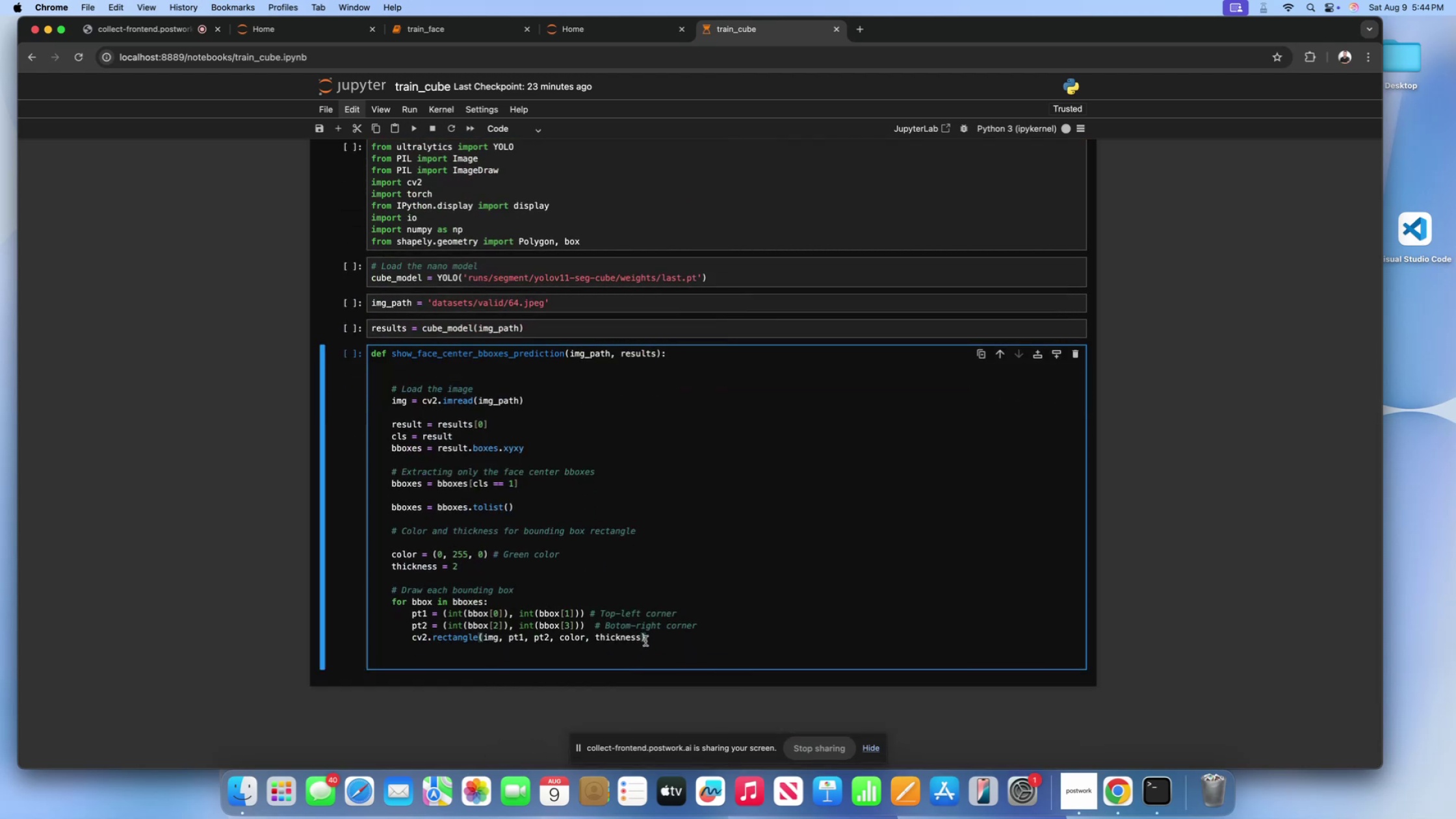 
key(Enter)
 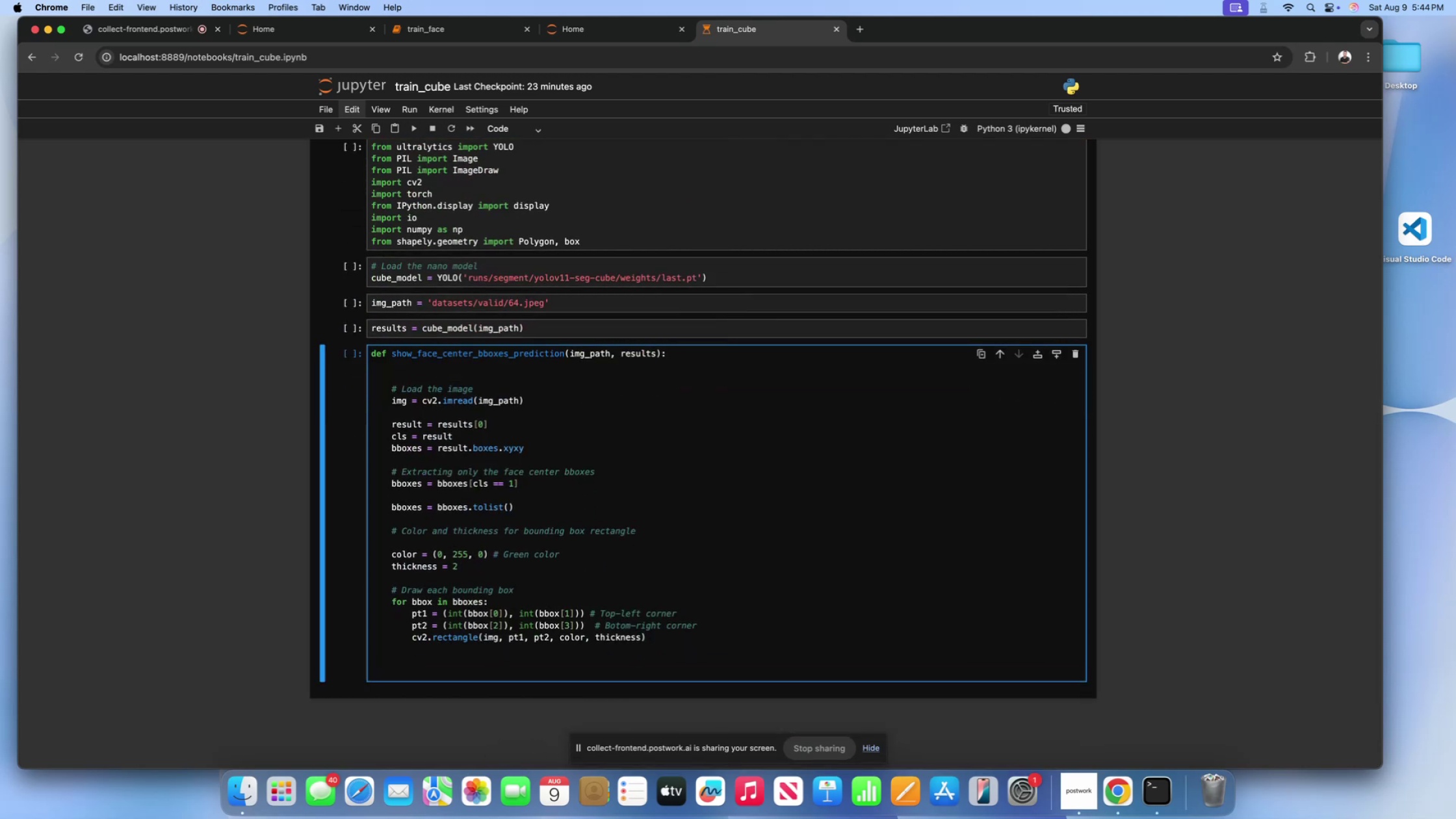 
key(Enter)
 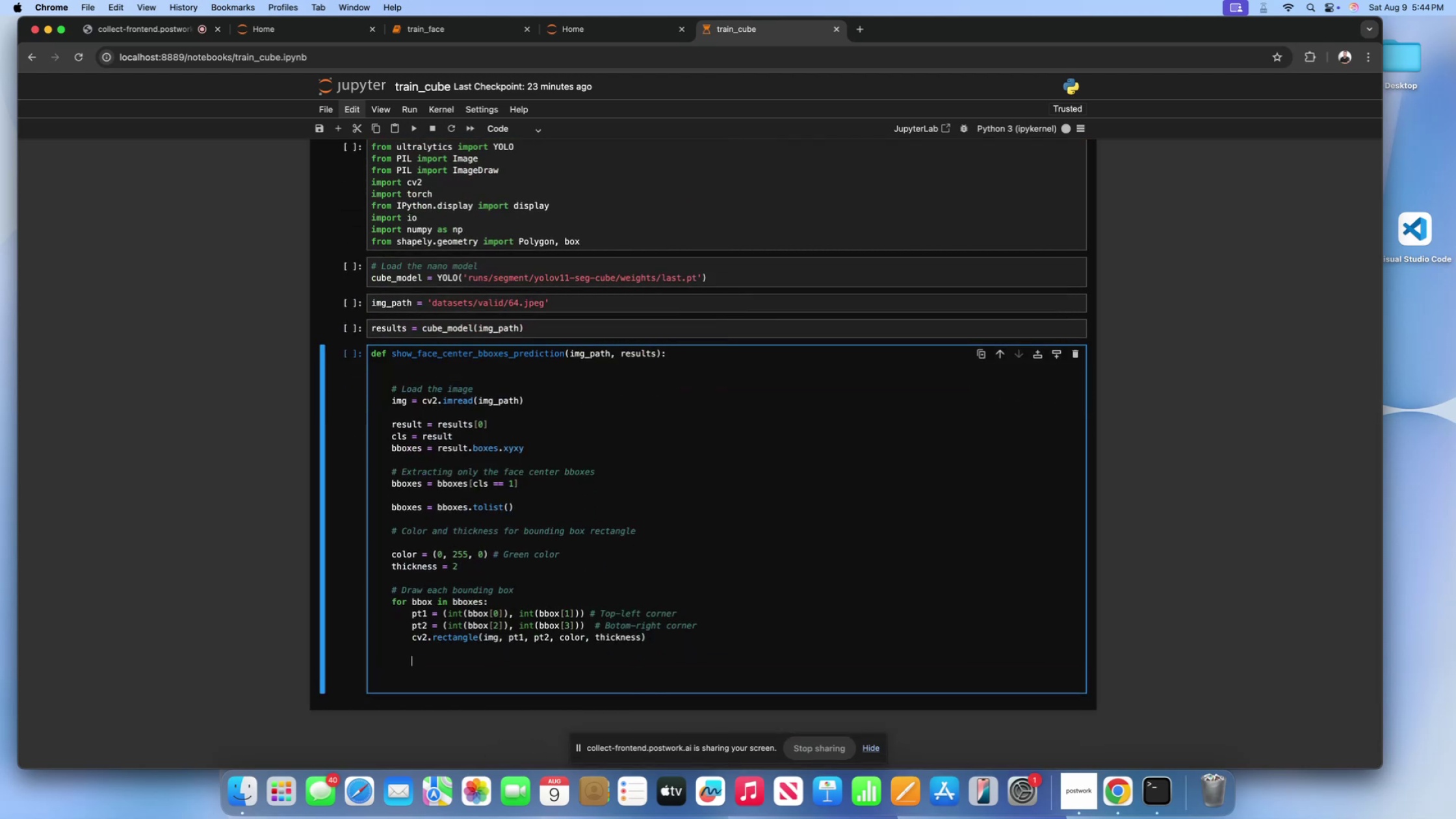 
key(Backspace)
type(image)
 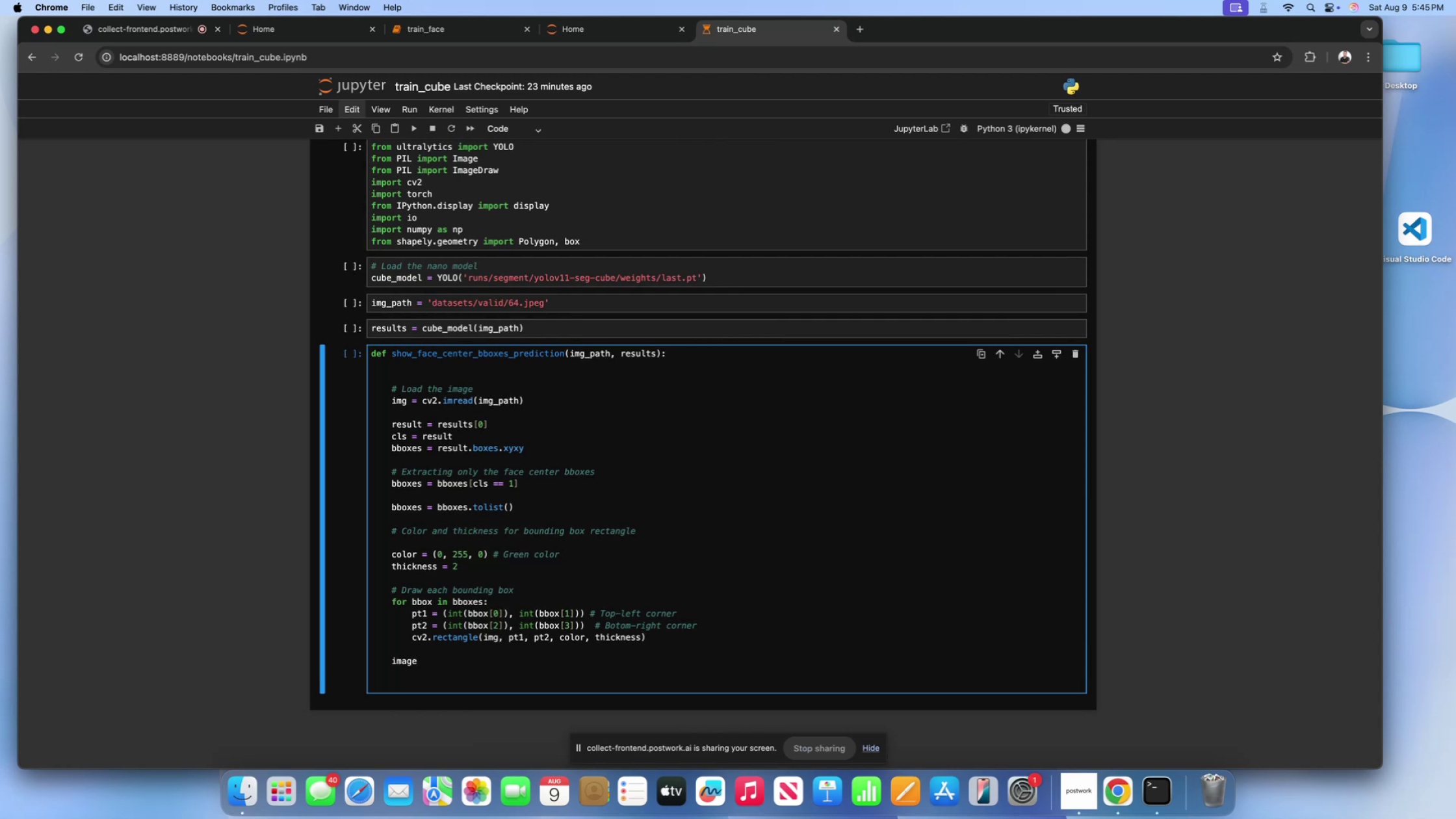 
wait(7.96)
 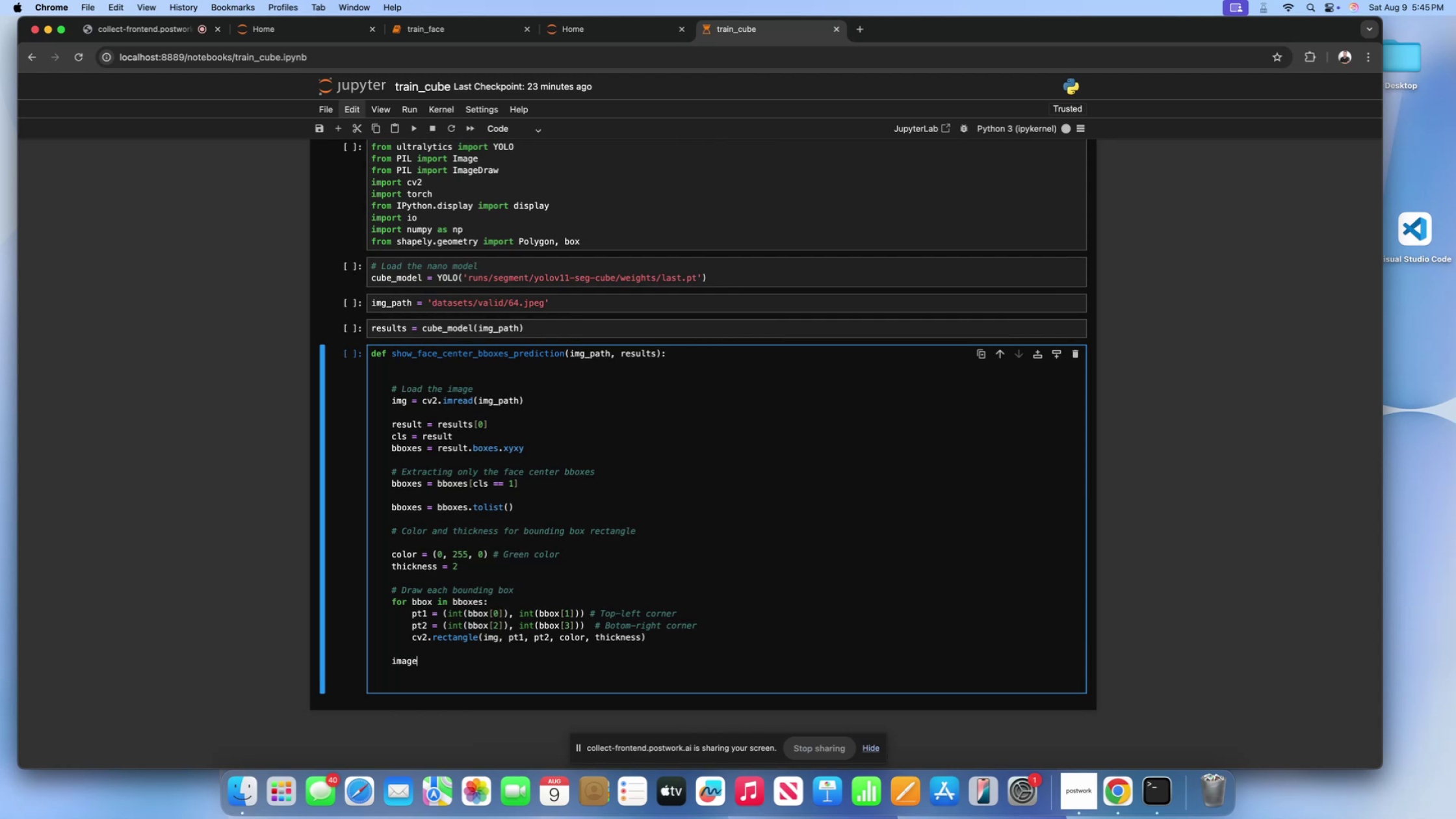 
type(_bytes = cv2.imencode())
 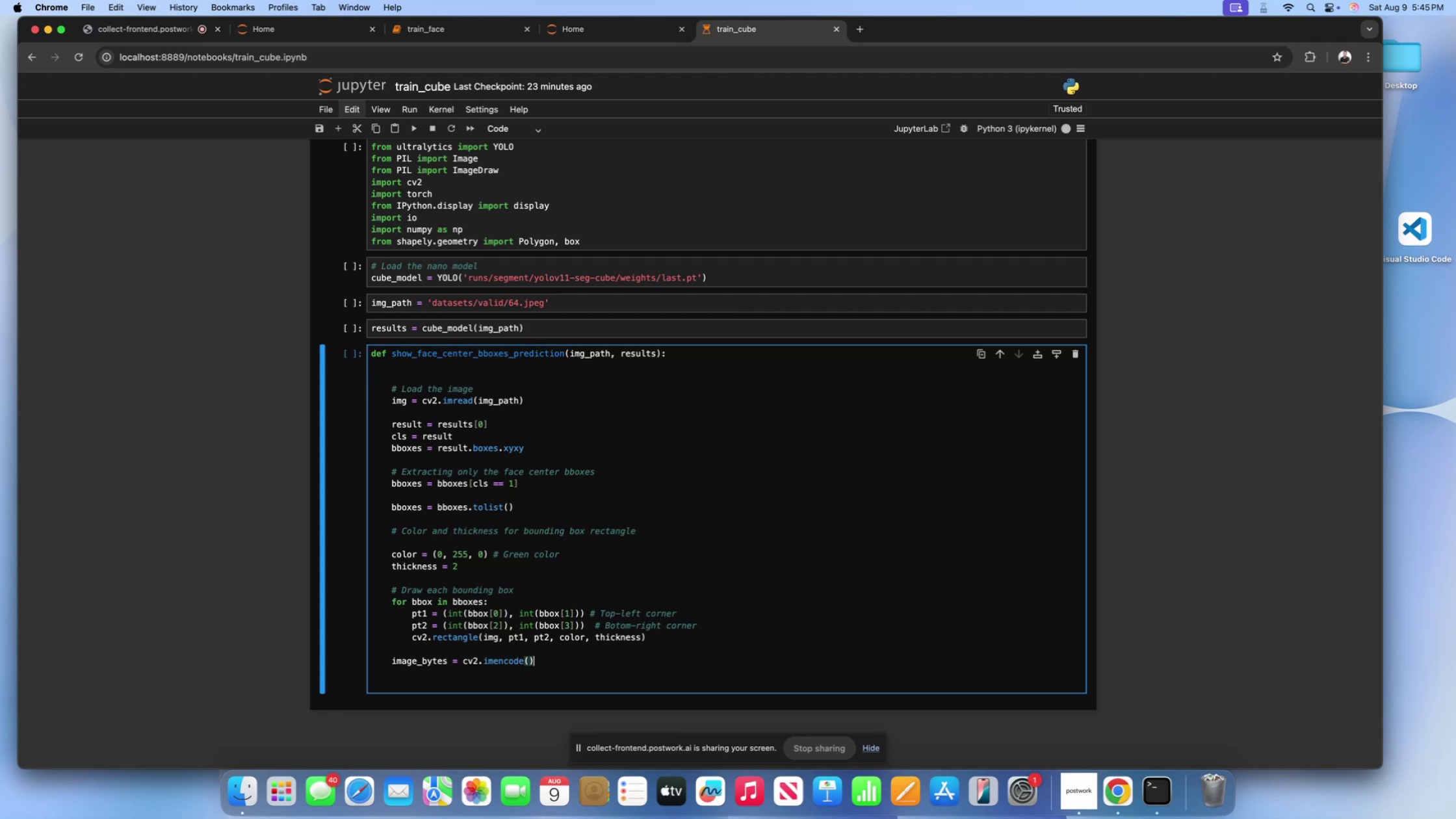 
key(ArrowLeft)
 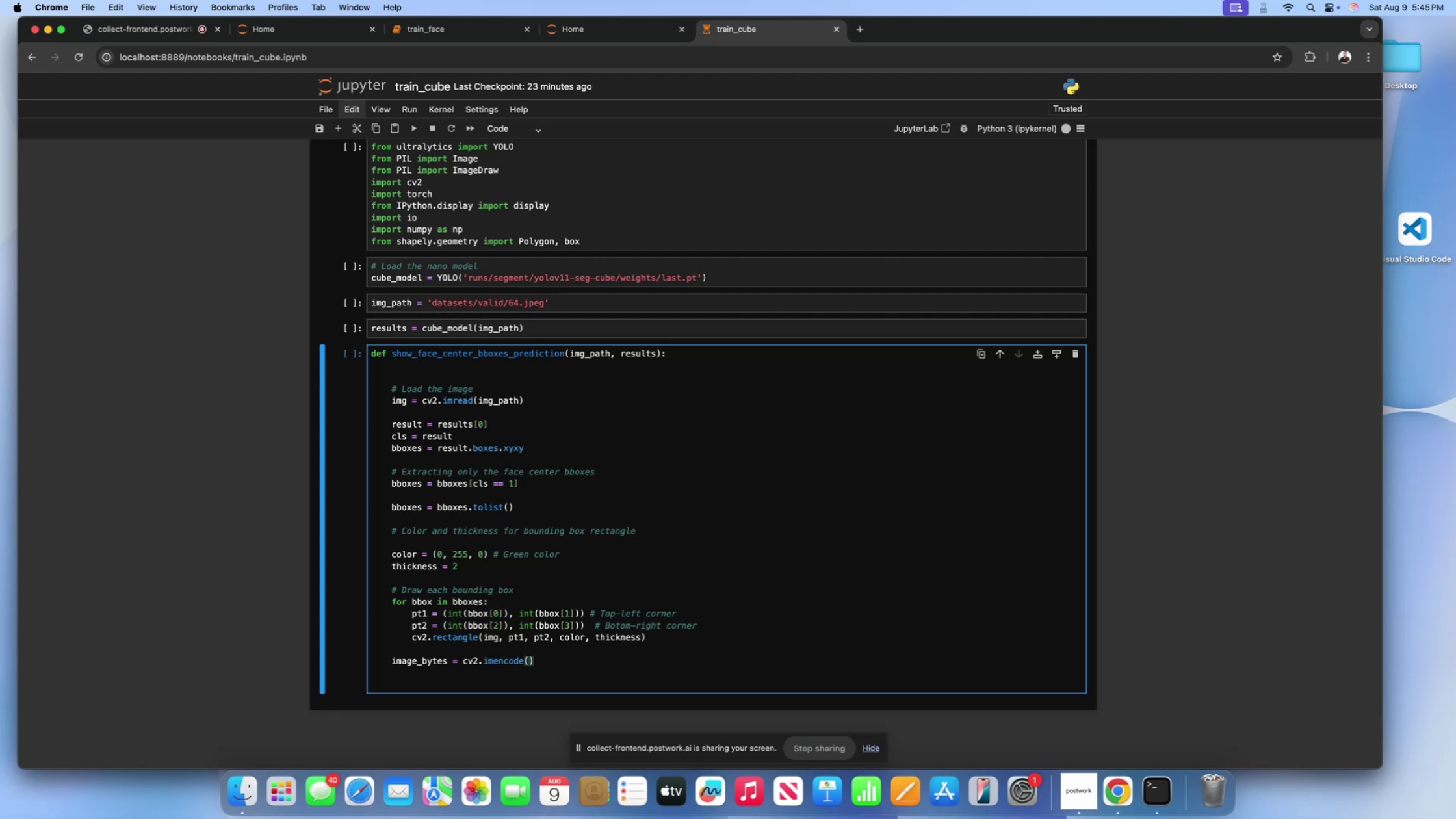 
key(Quote)
 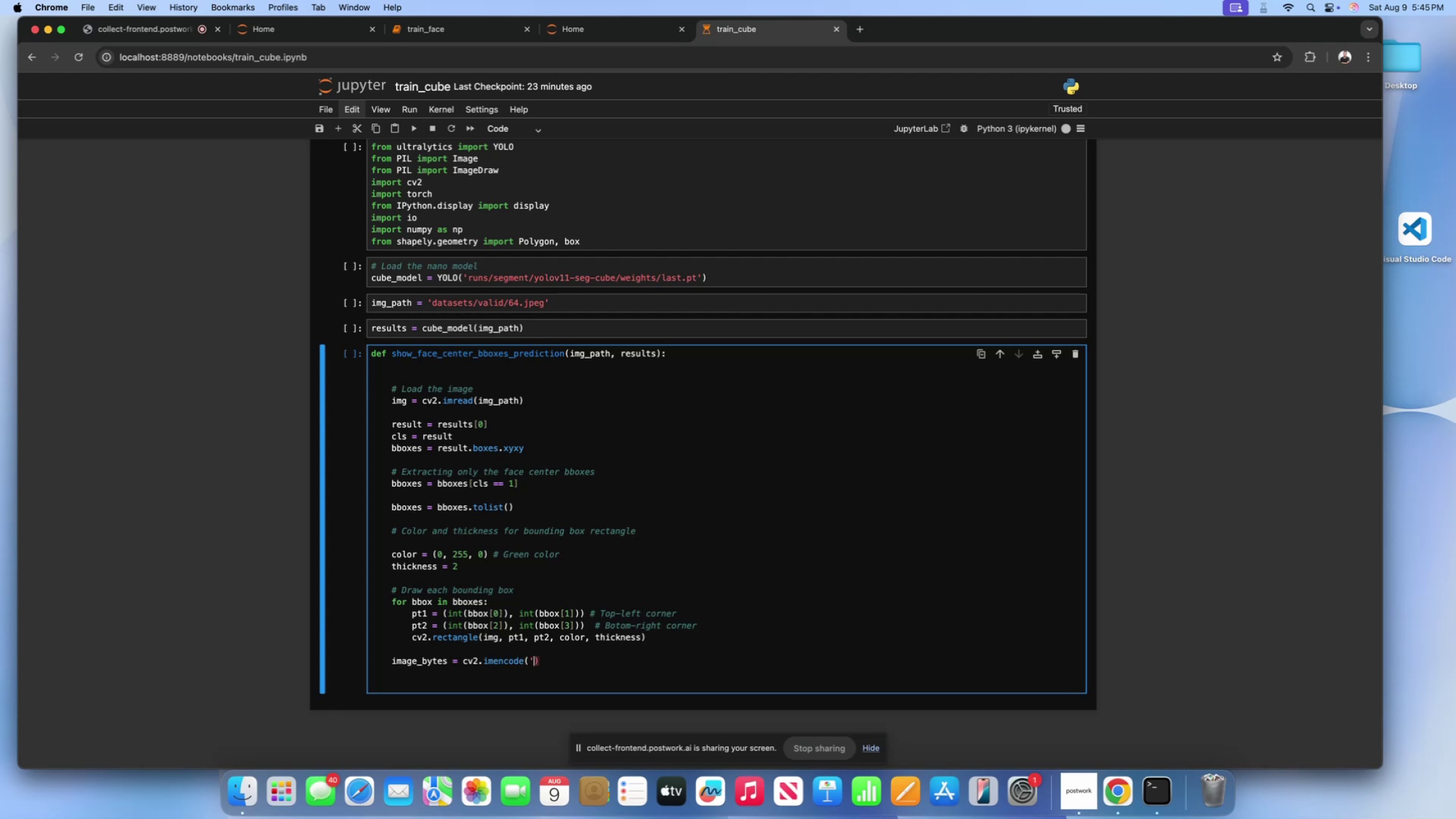 
key(Quote)
 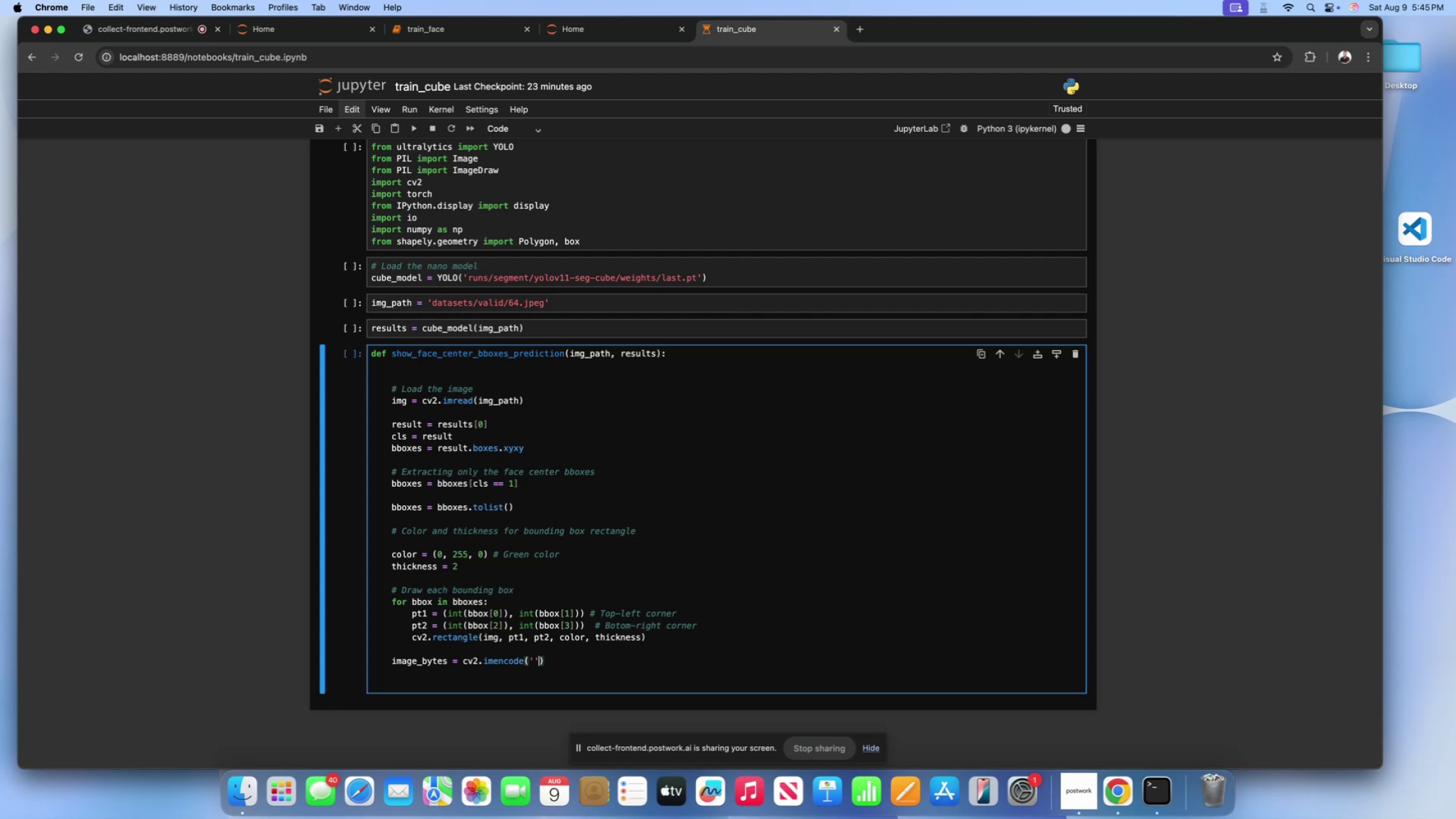 
key(ArrowLeft)
 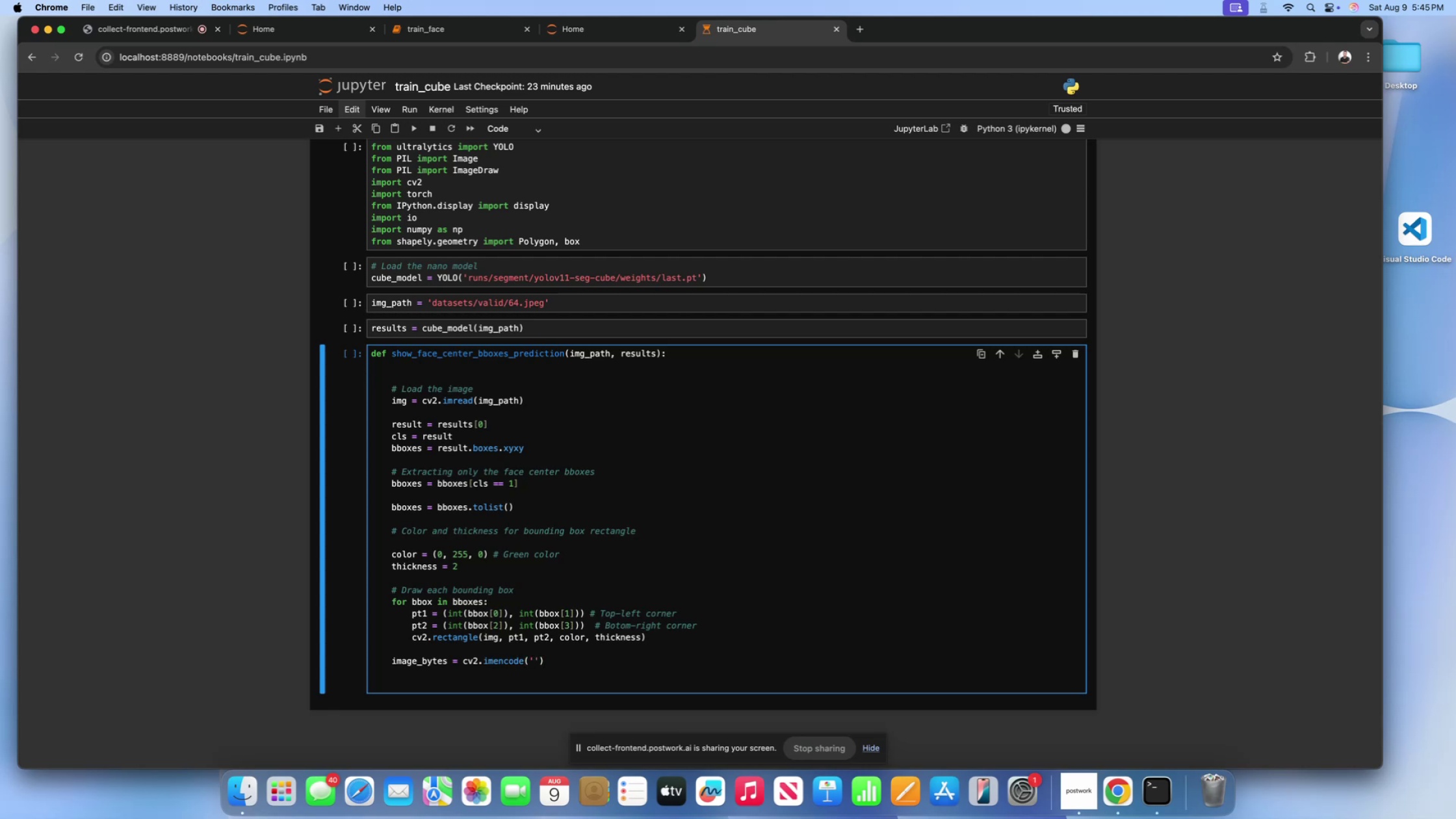 
type(.png)
 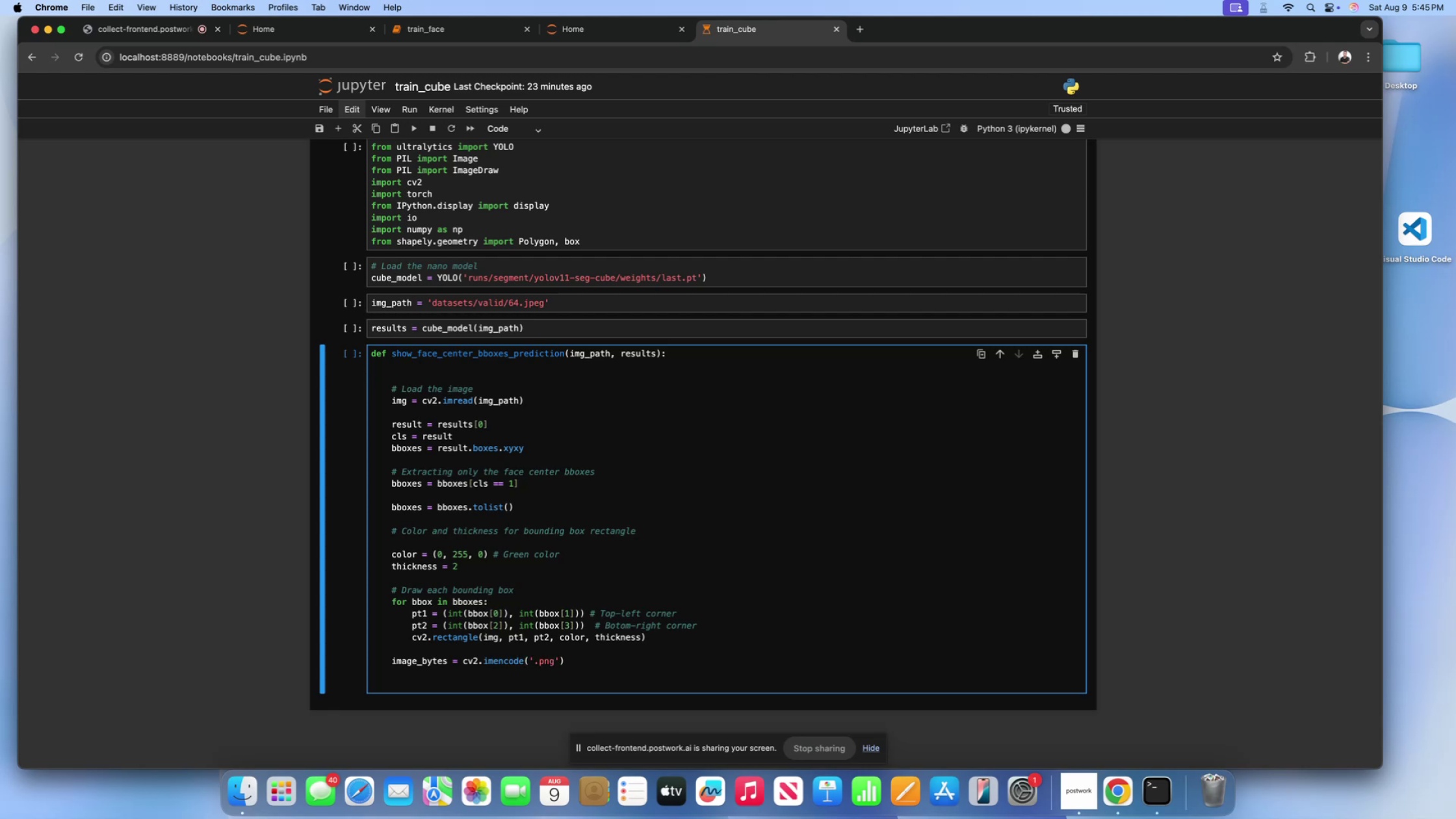 
key(ArrowRight)
 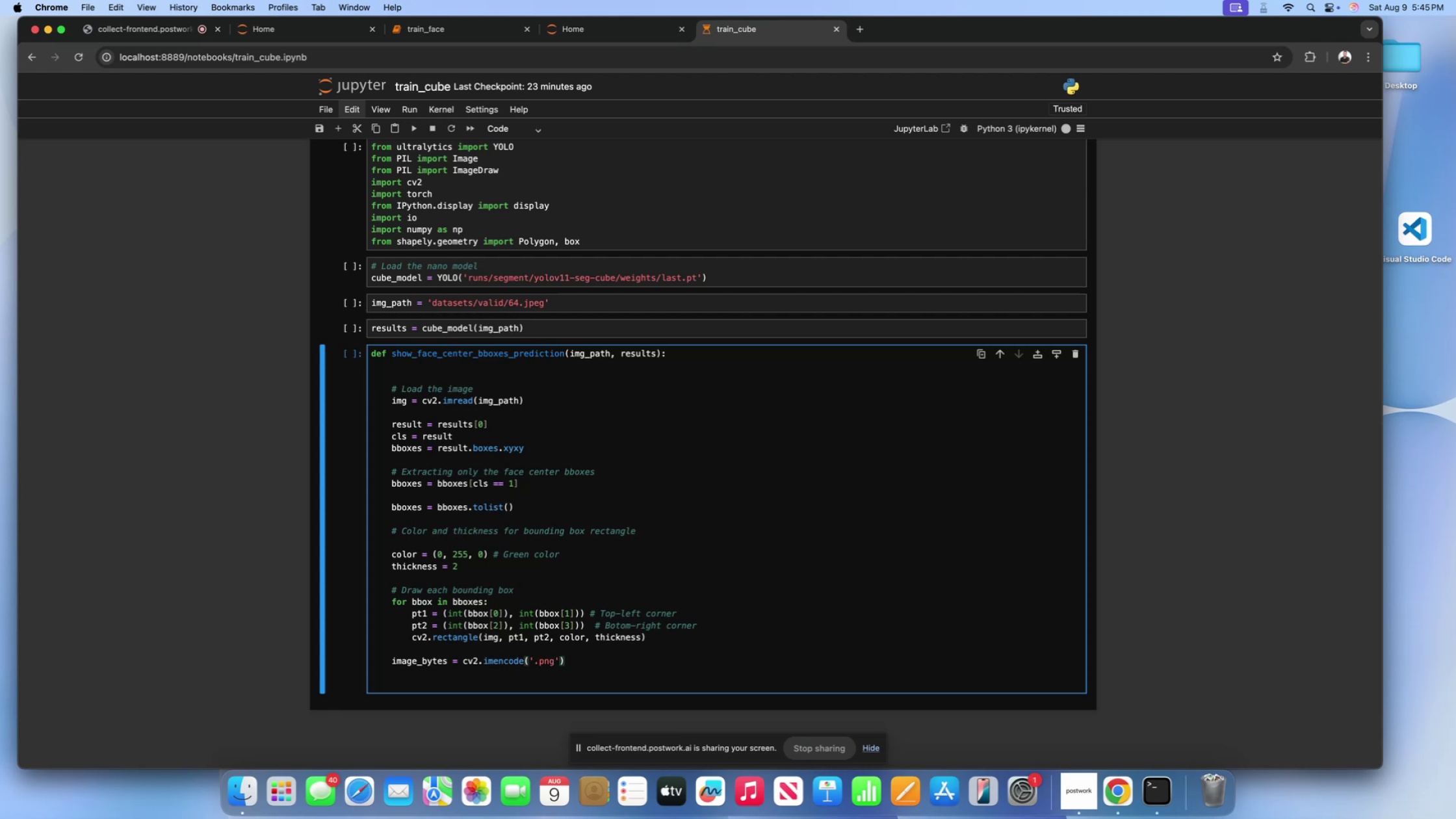 
type(, img)
 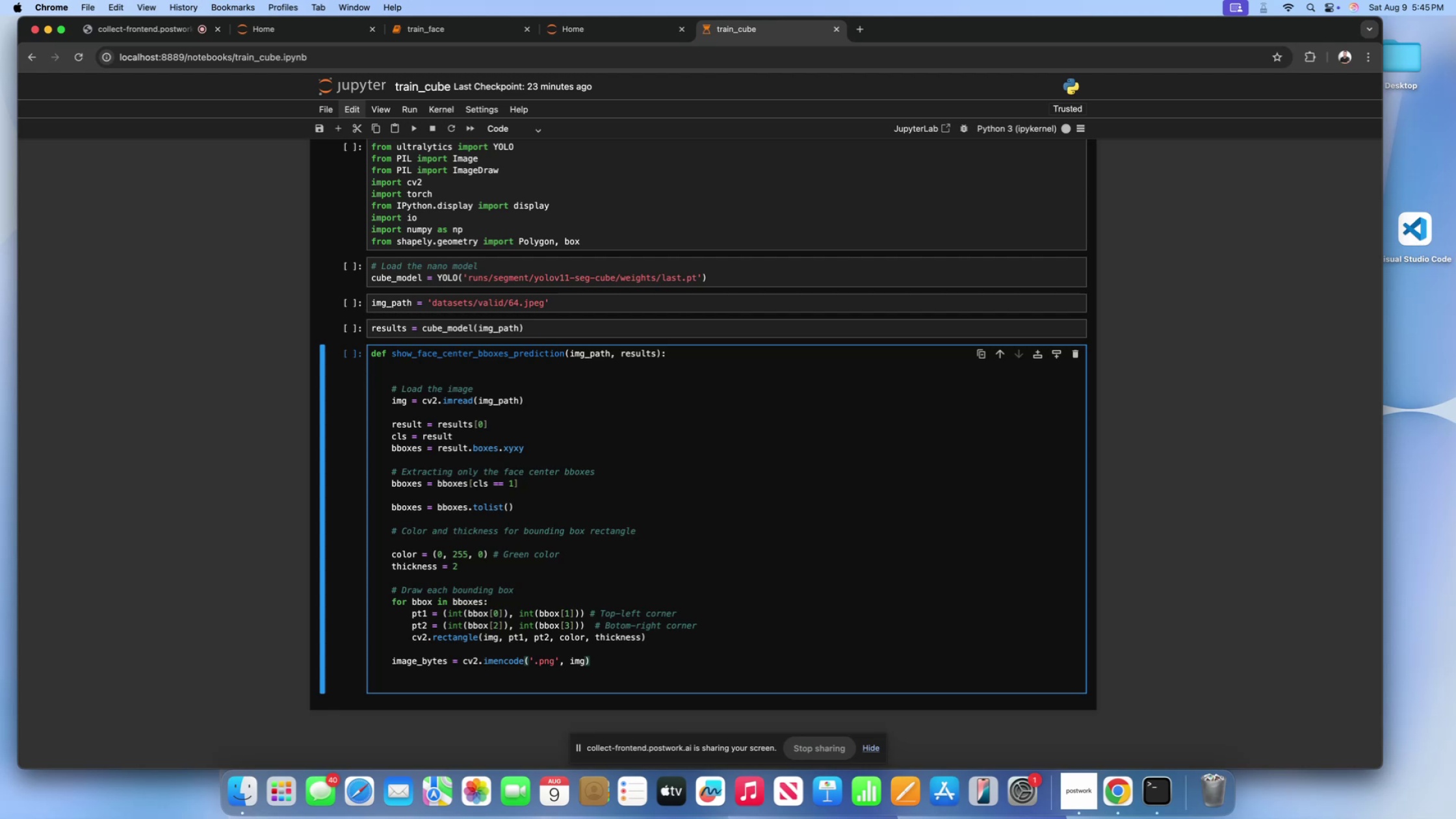 
key(ArrowRight)
 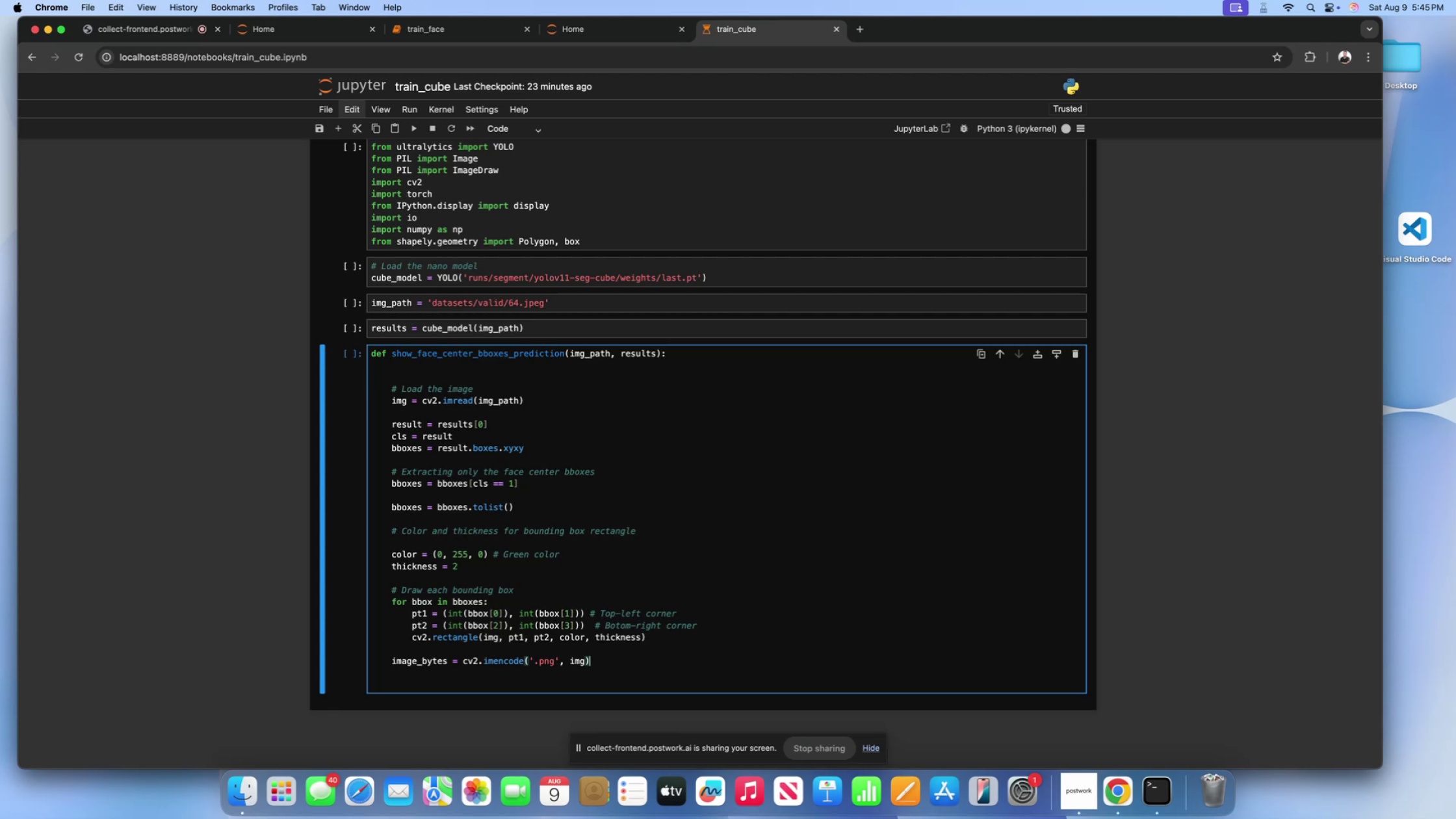 
key(Shift+BracketLeft)
 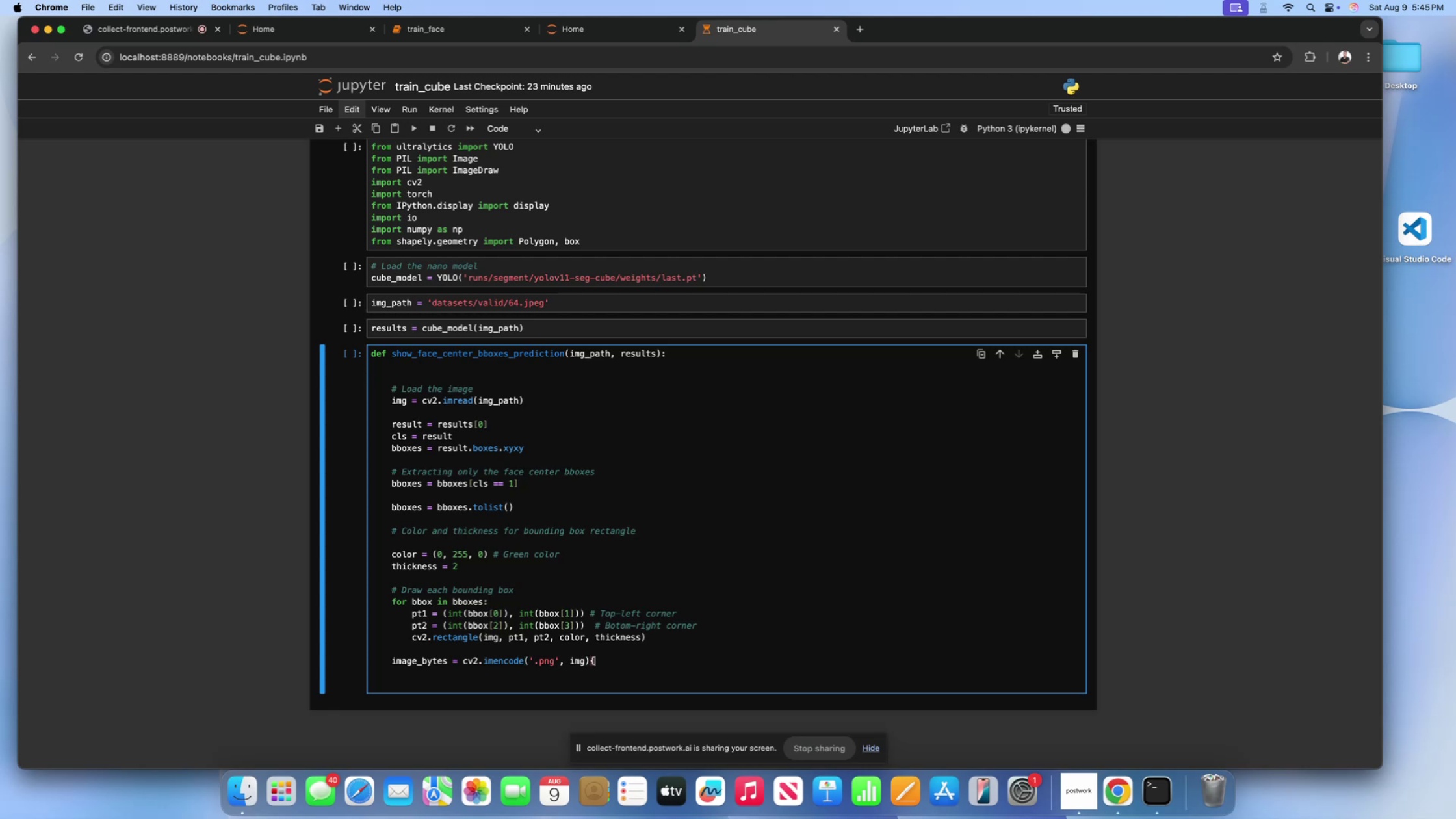 
key(Shift+ShiftLeft)
 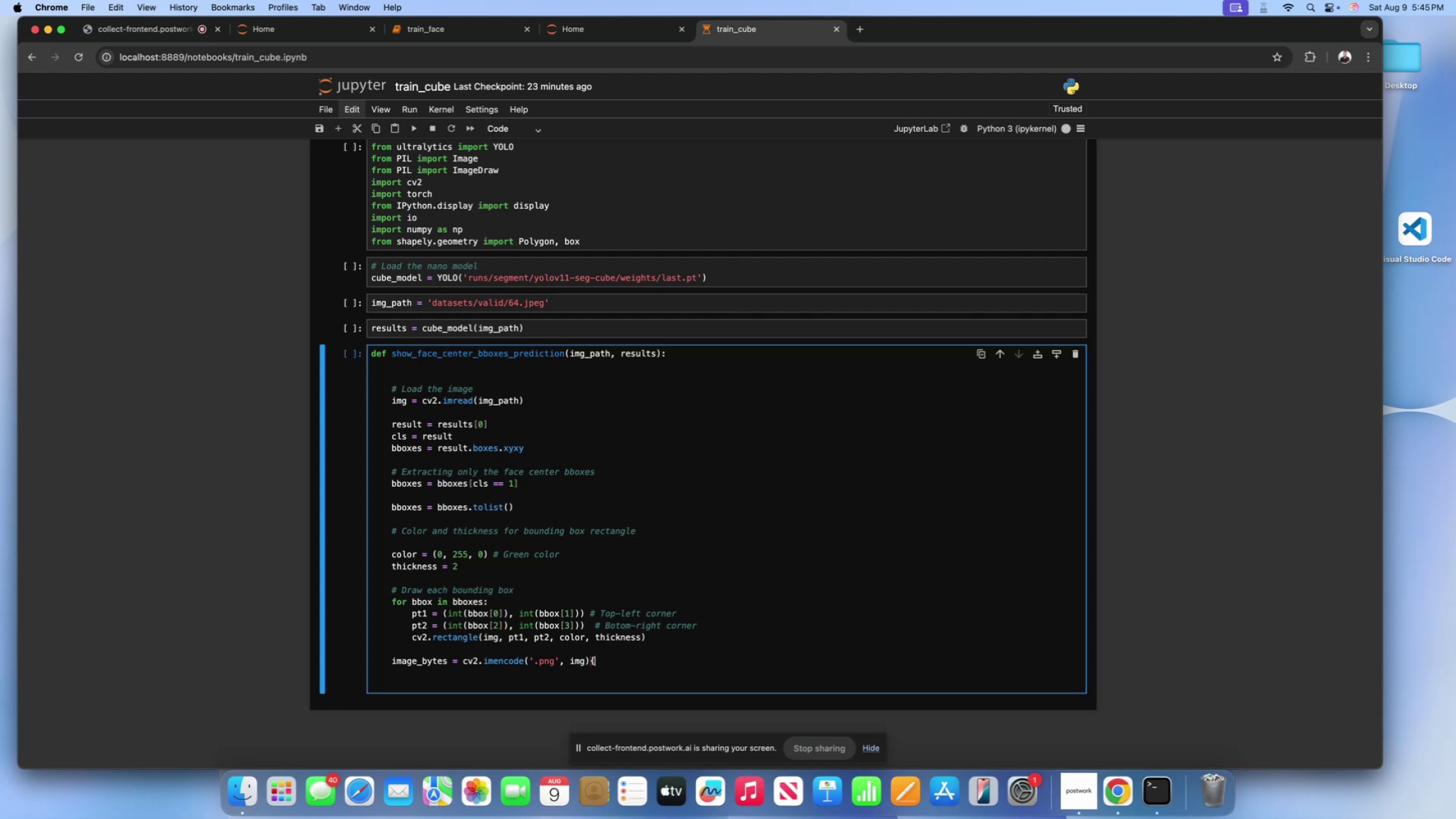 
key(Shift+BracketRight)
 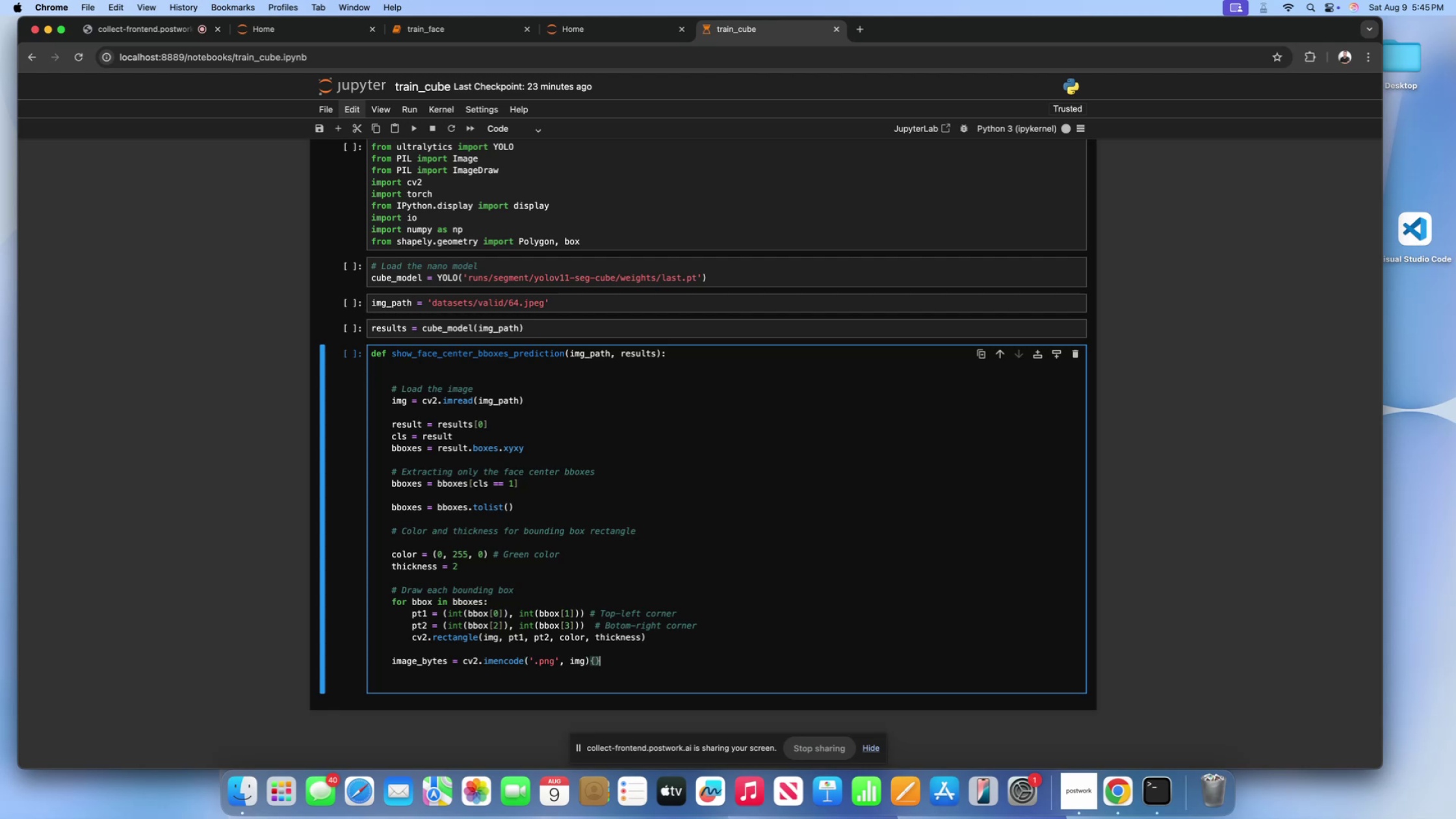 
key(Backspace)
 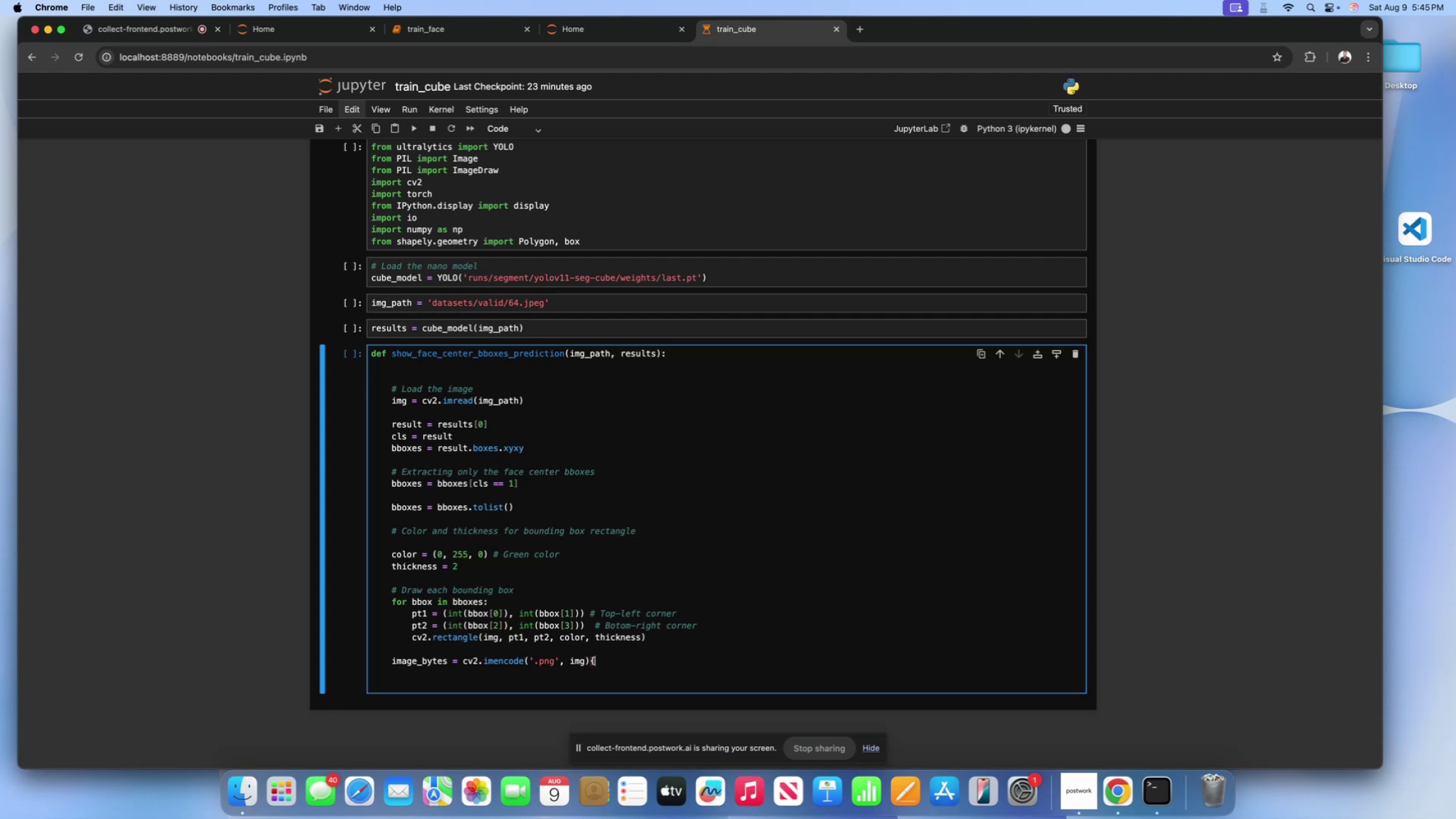 
key(Backspace)
 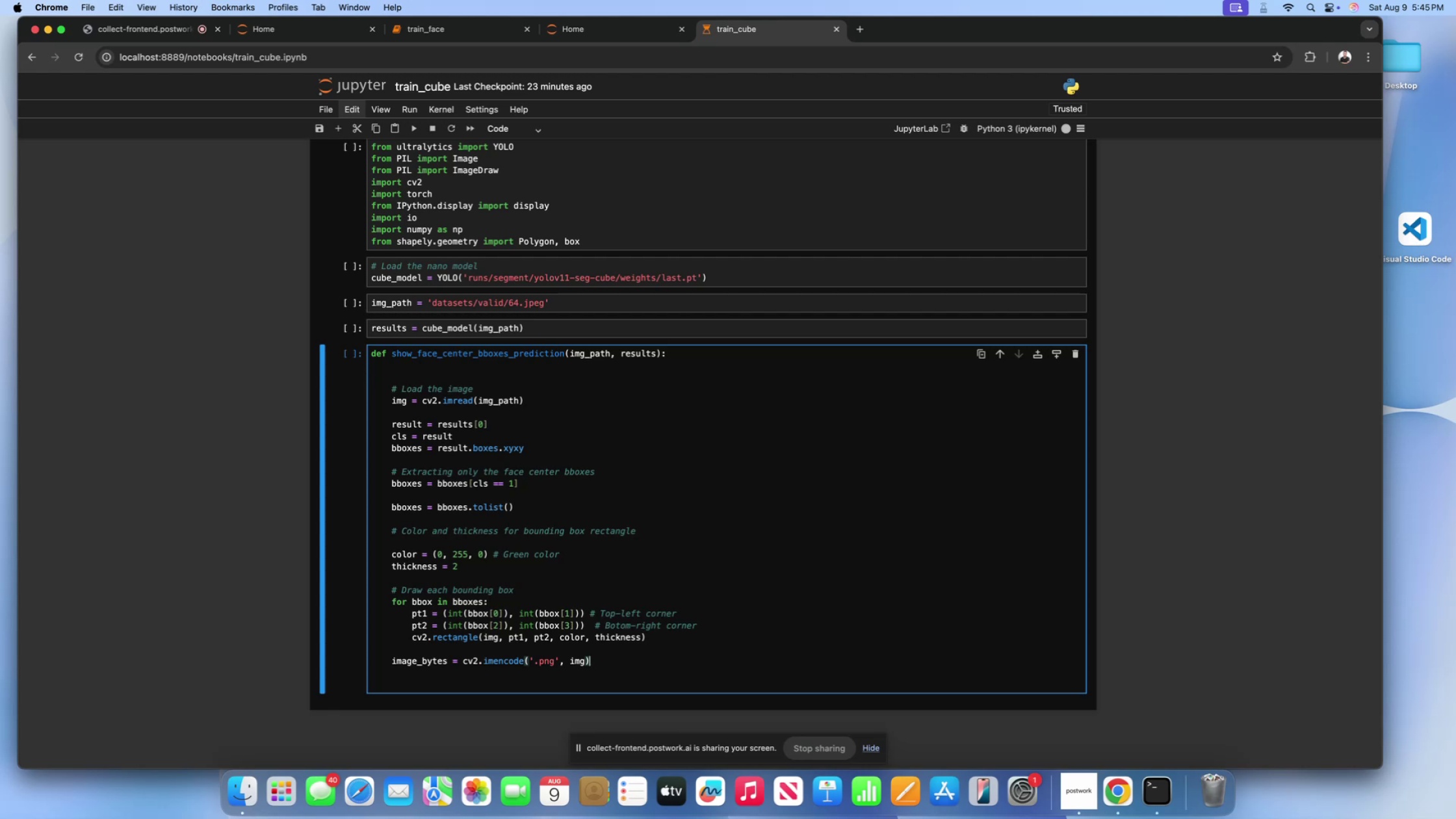 
key(BracketLeft)
 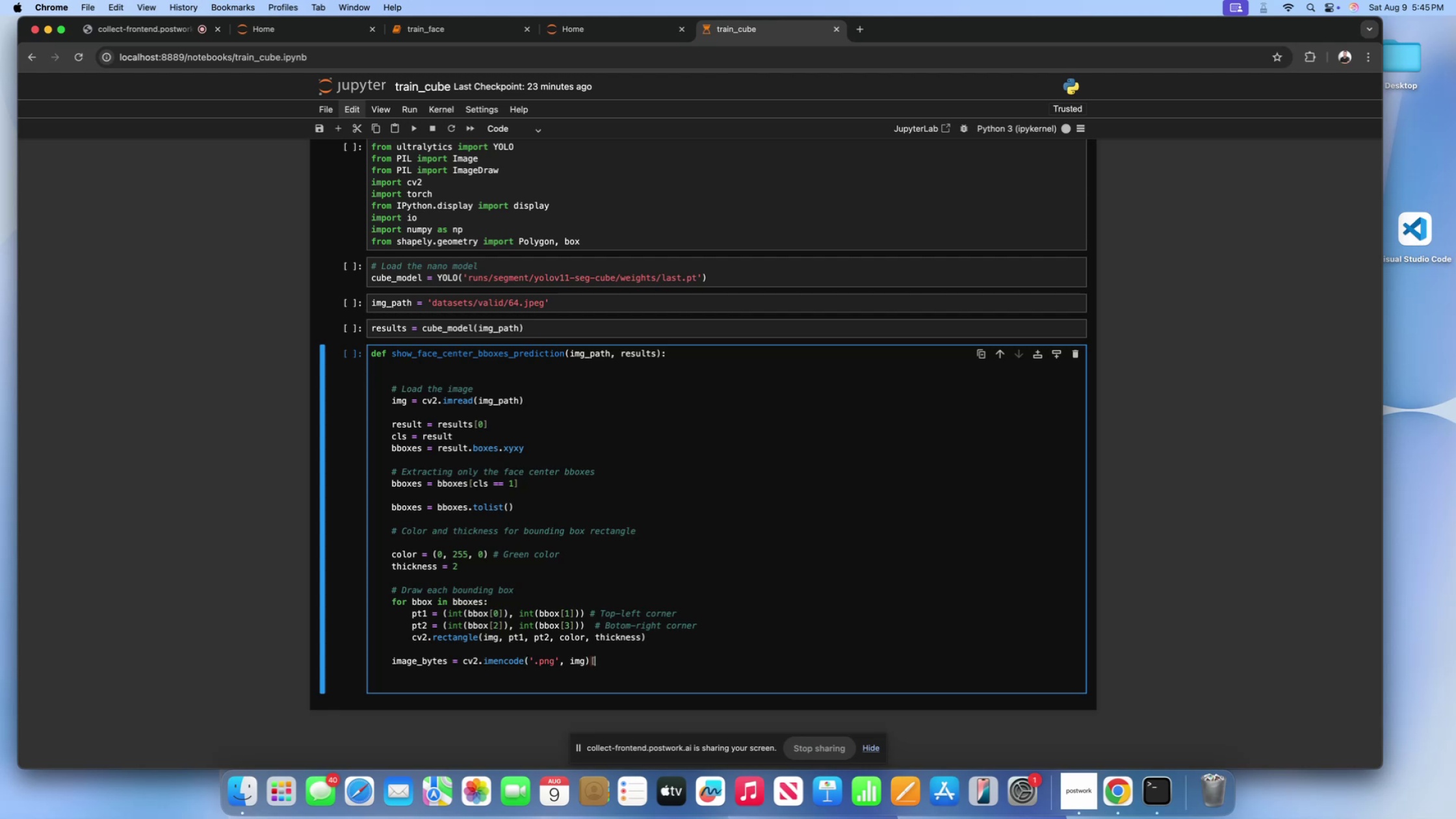 
key(BracketRight)
 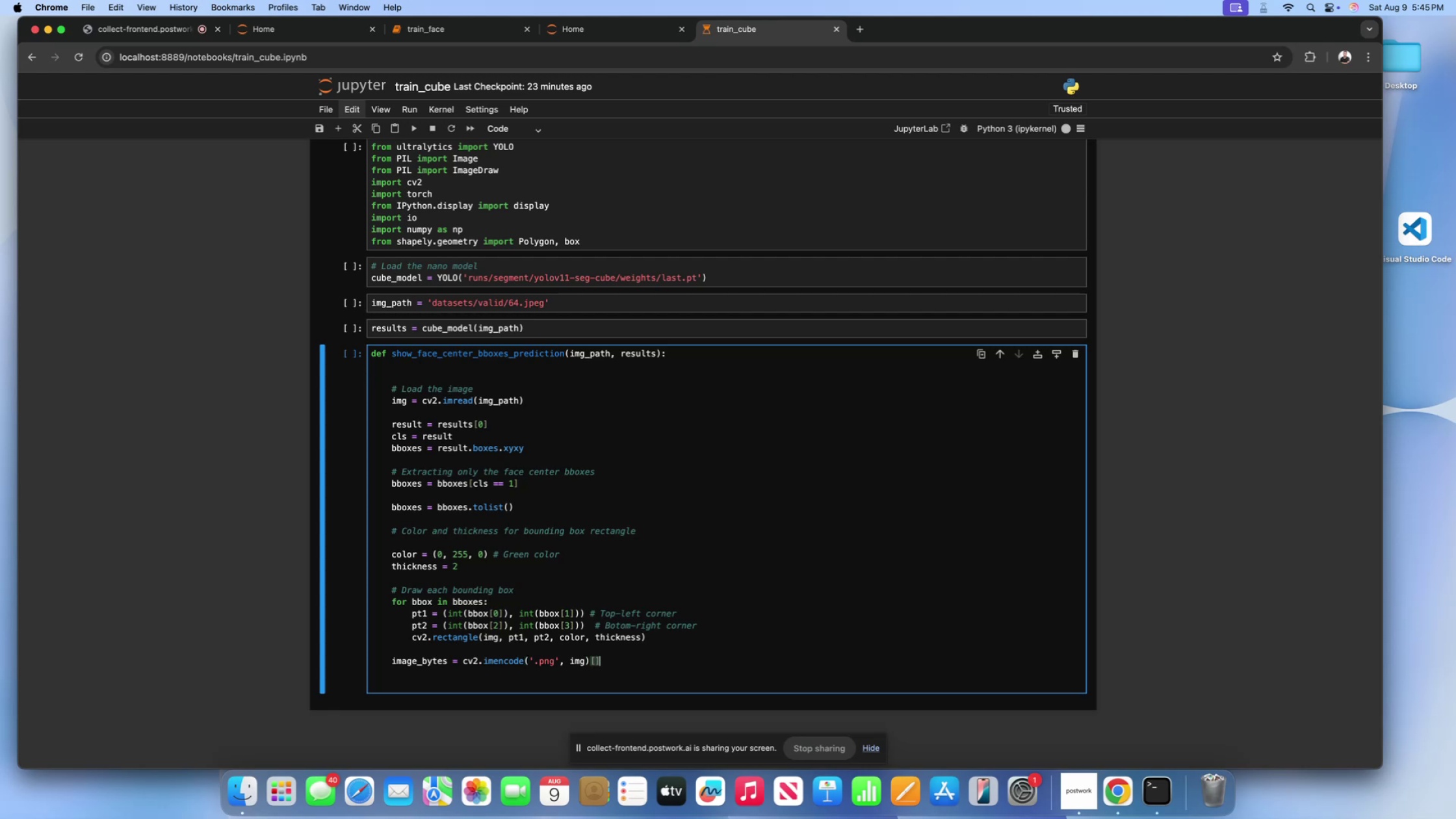 
key(ArrowLeft)
 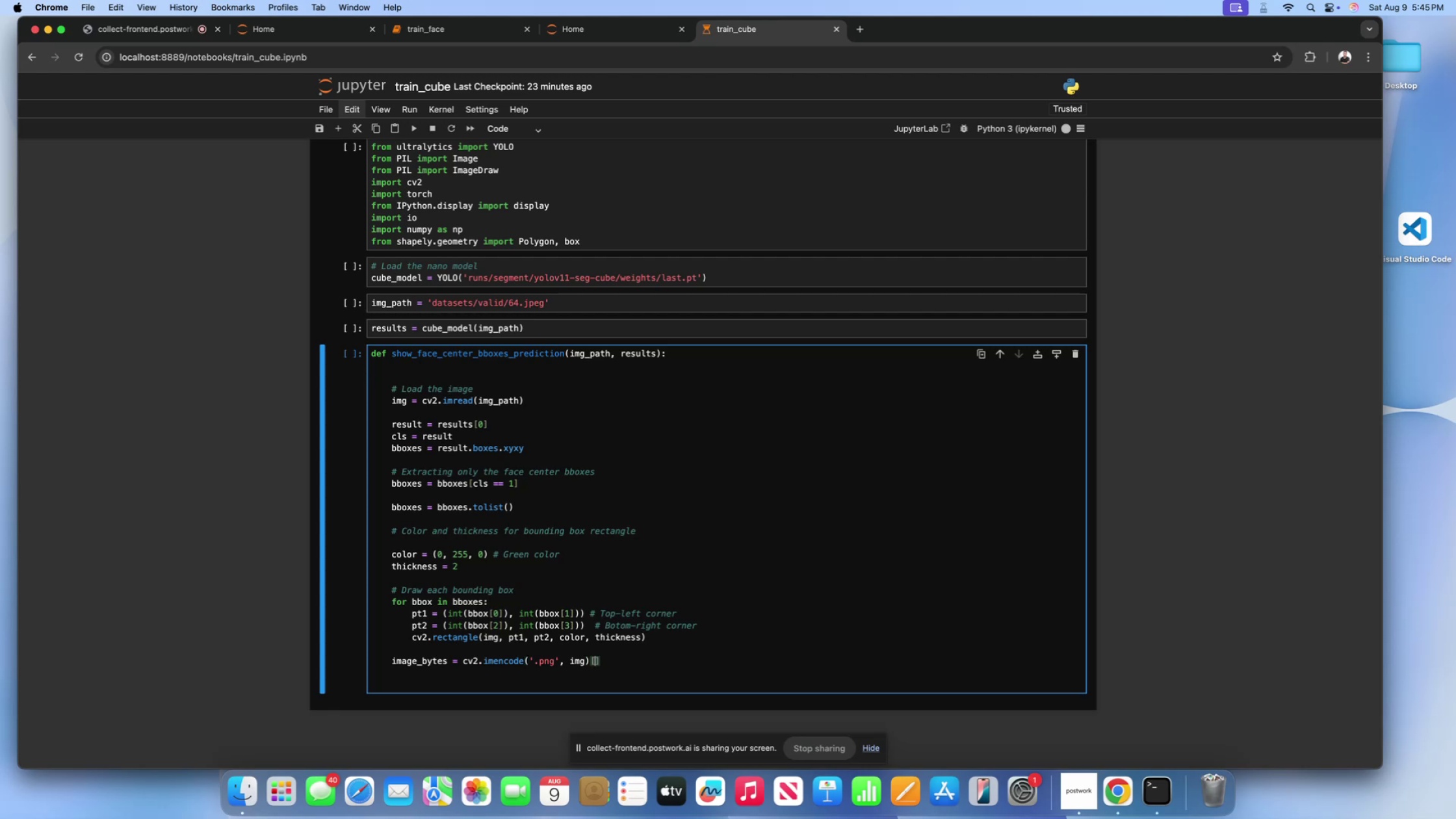 
key(1)
 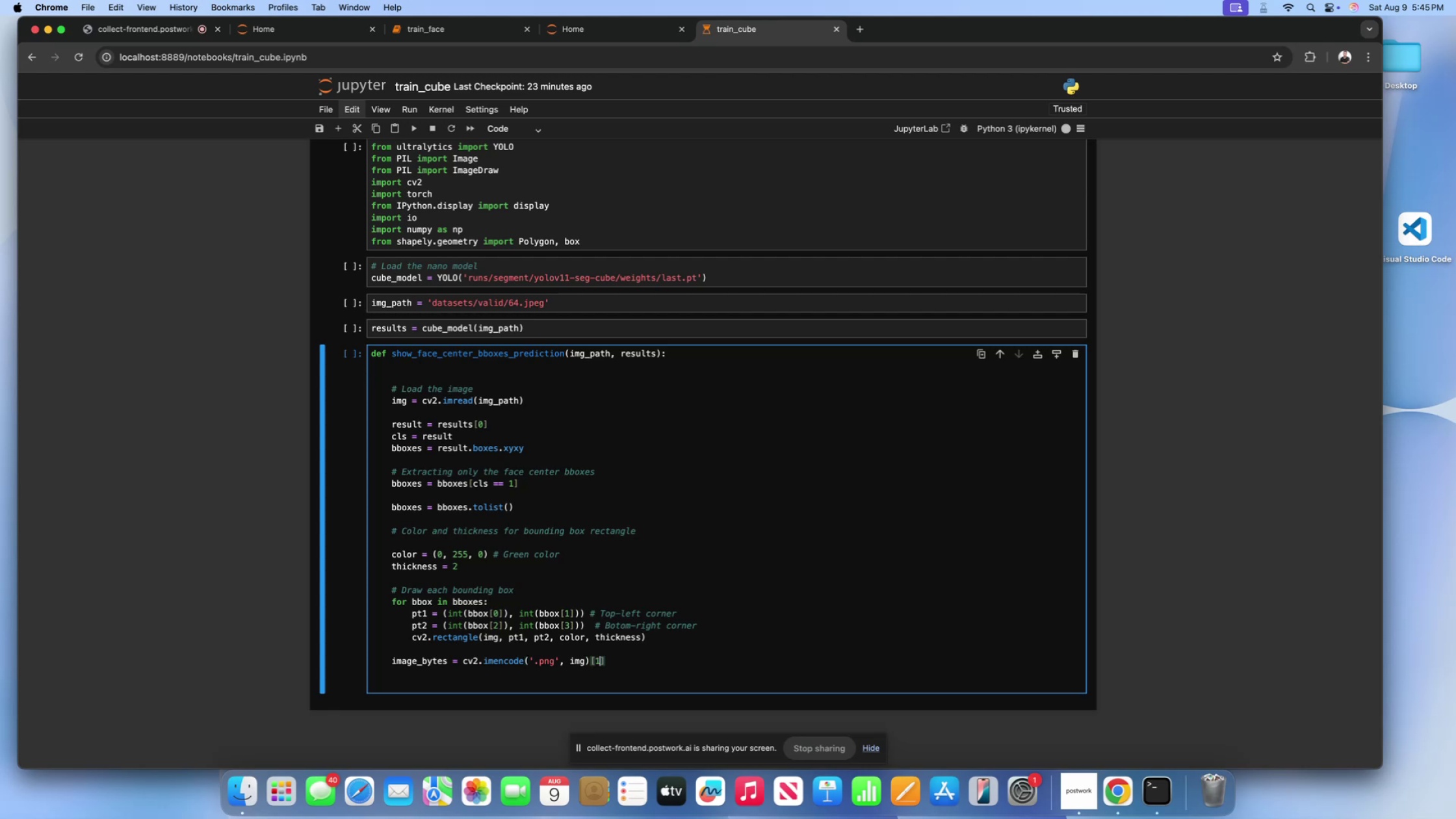 
key(ArrowRight)
 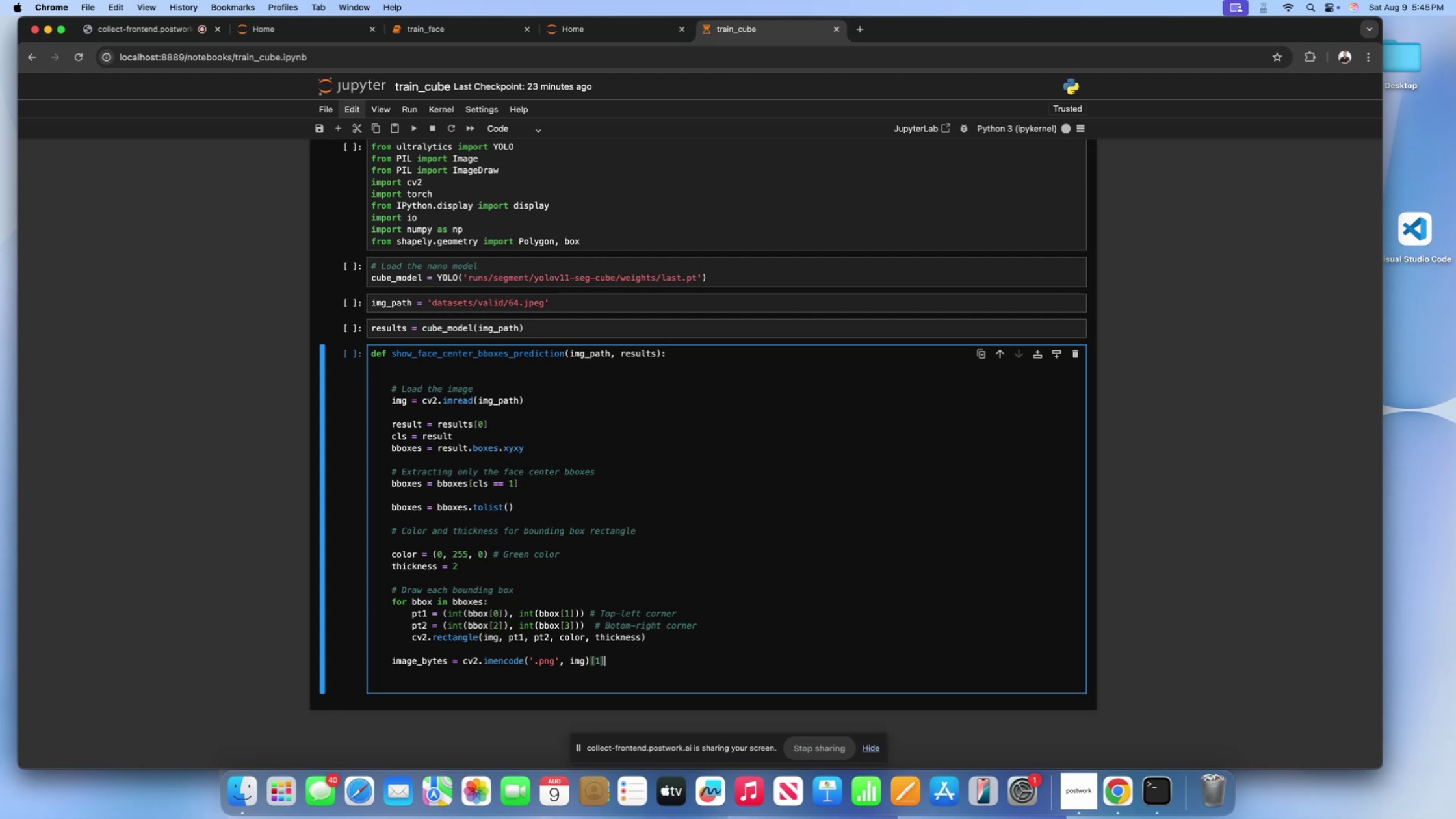 
type(.tobytes())
 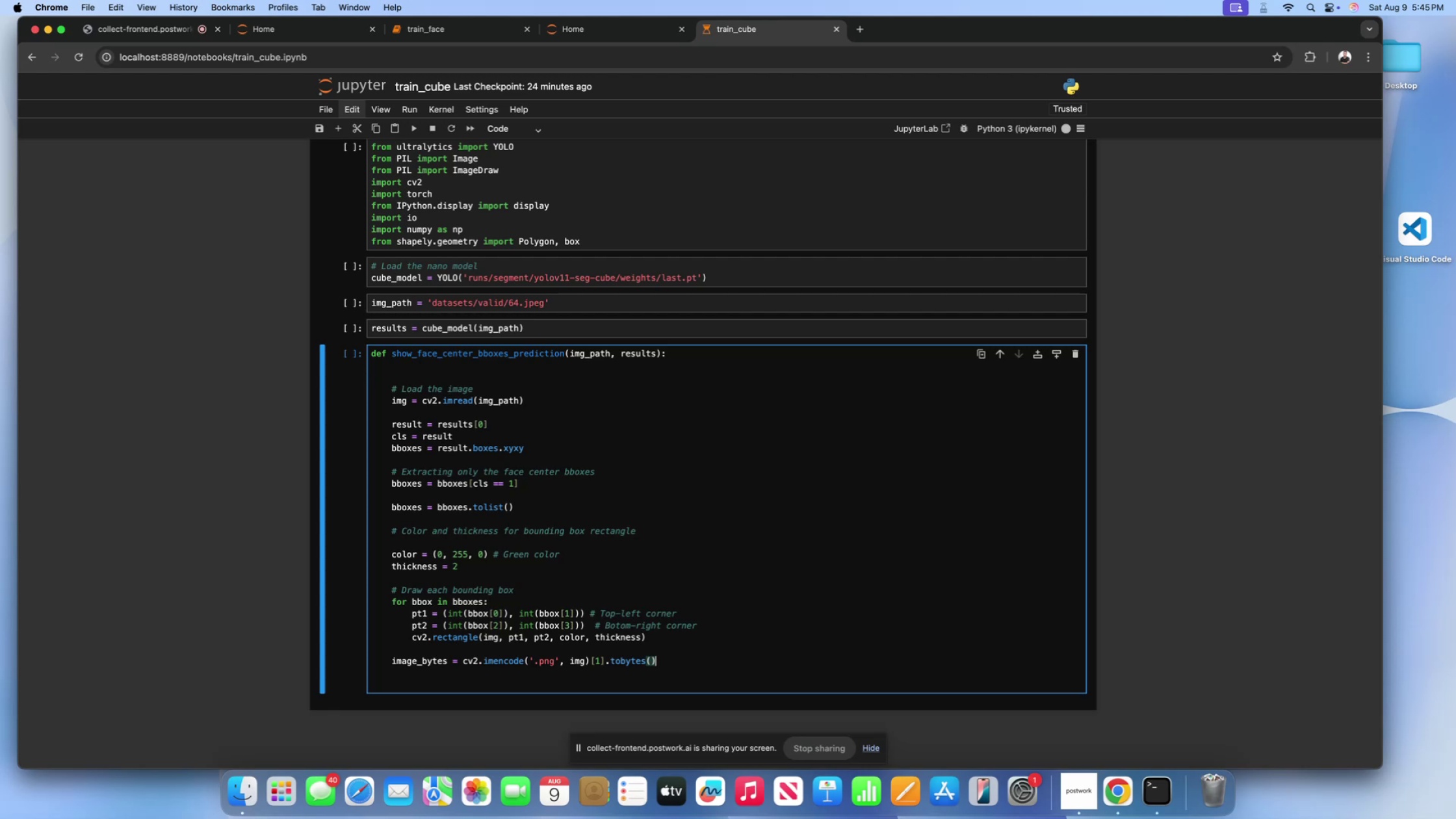 
key(Enter)
 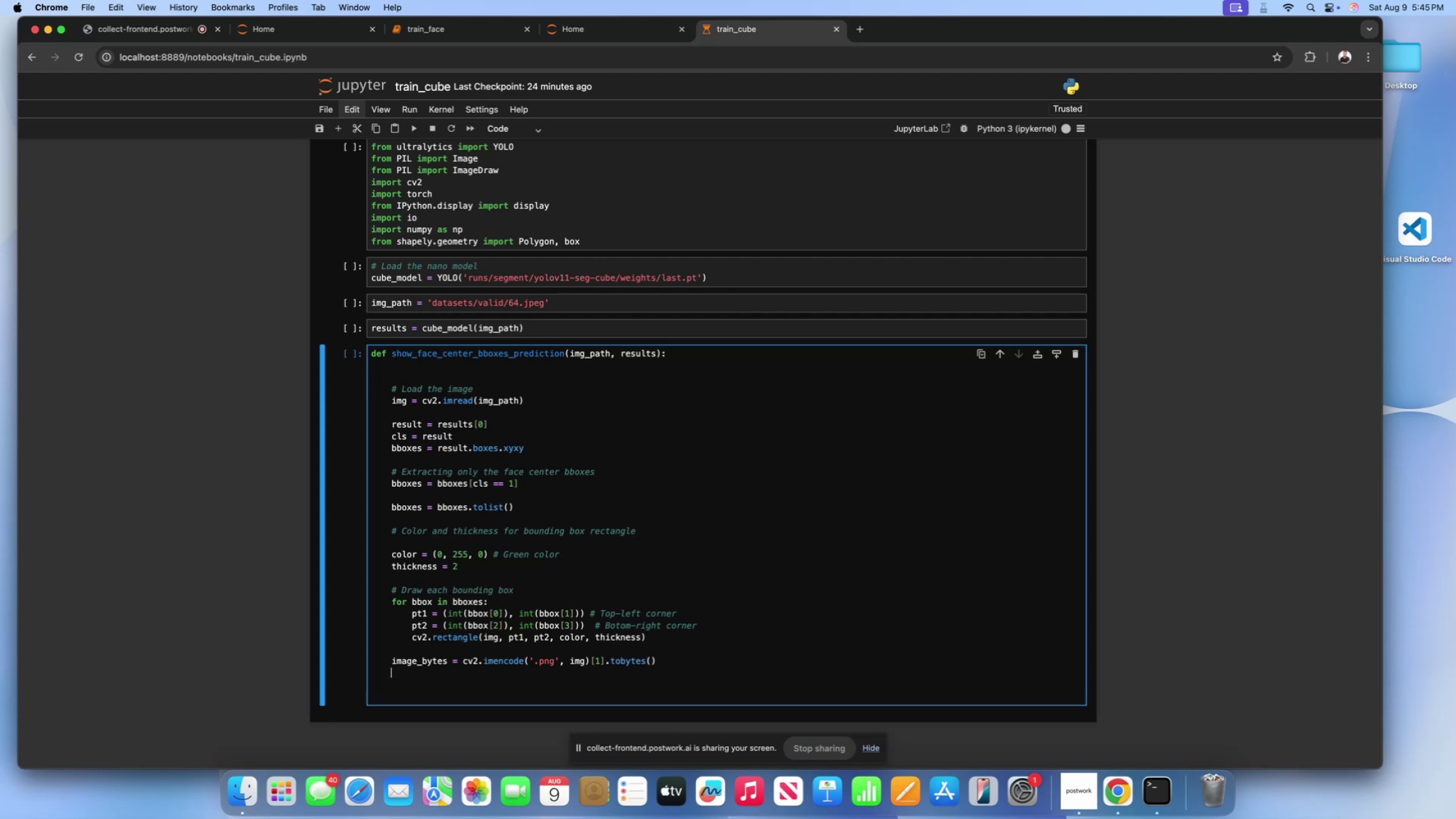 
type(image_pil = IM)
key(Backspace)
type(mage)
 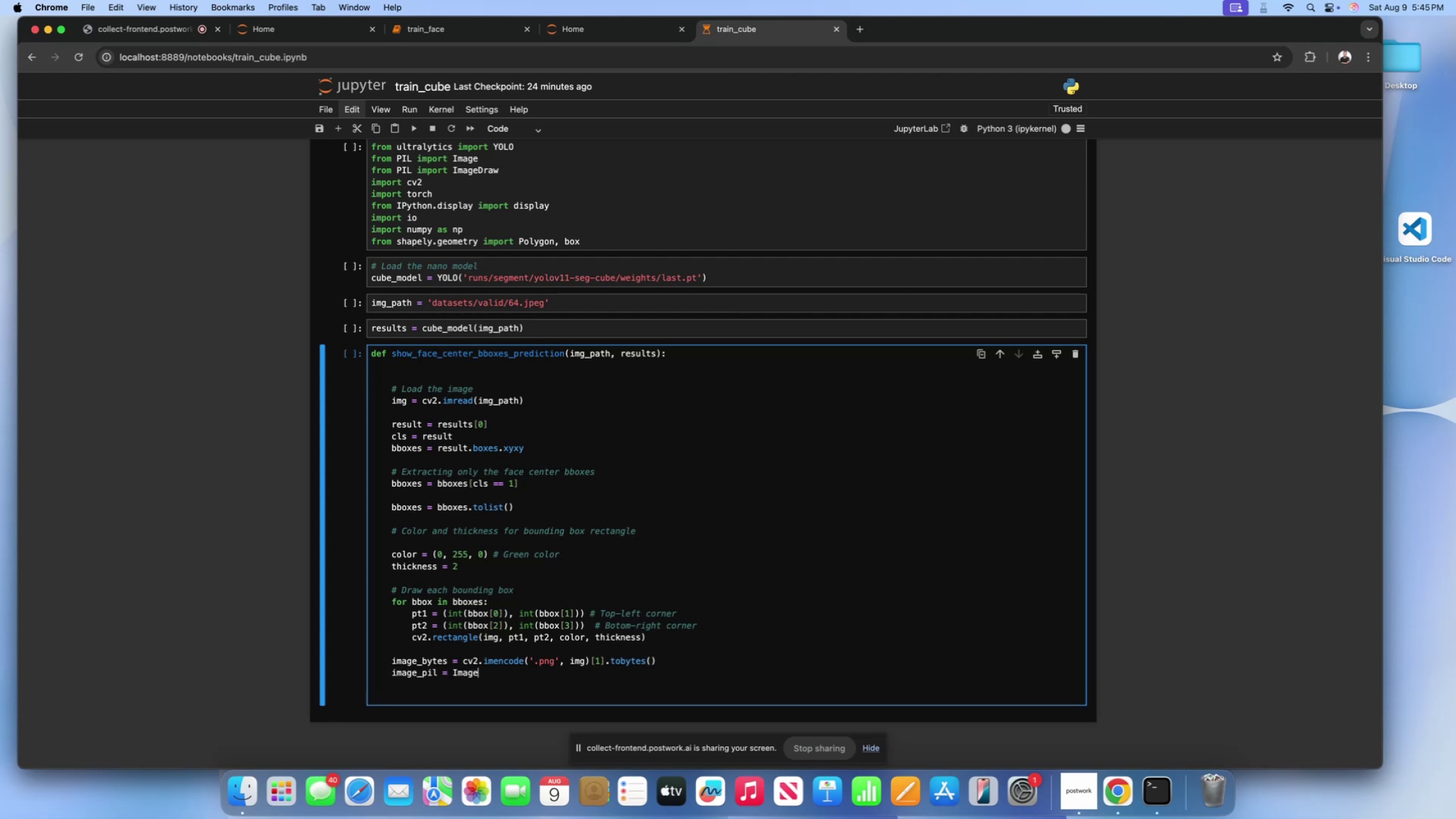 
scroll: coordinate [626, 589], scroll_direction: up, amount: 51.0
 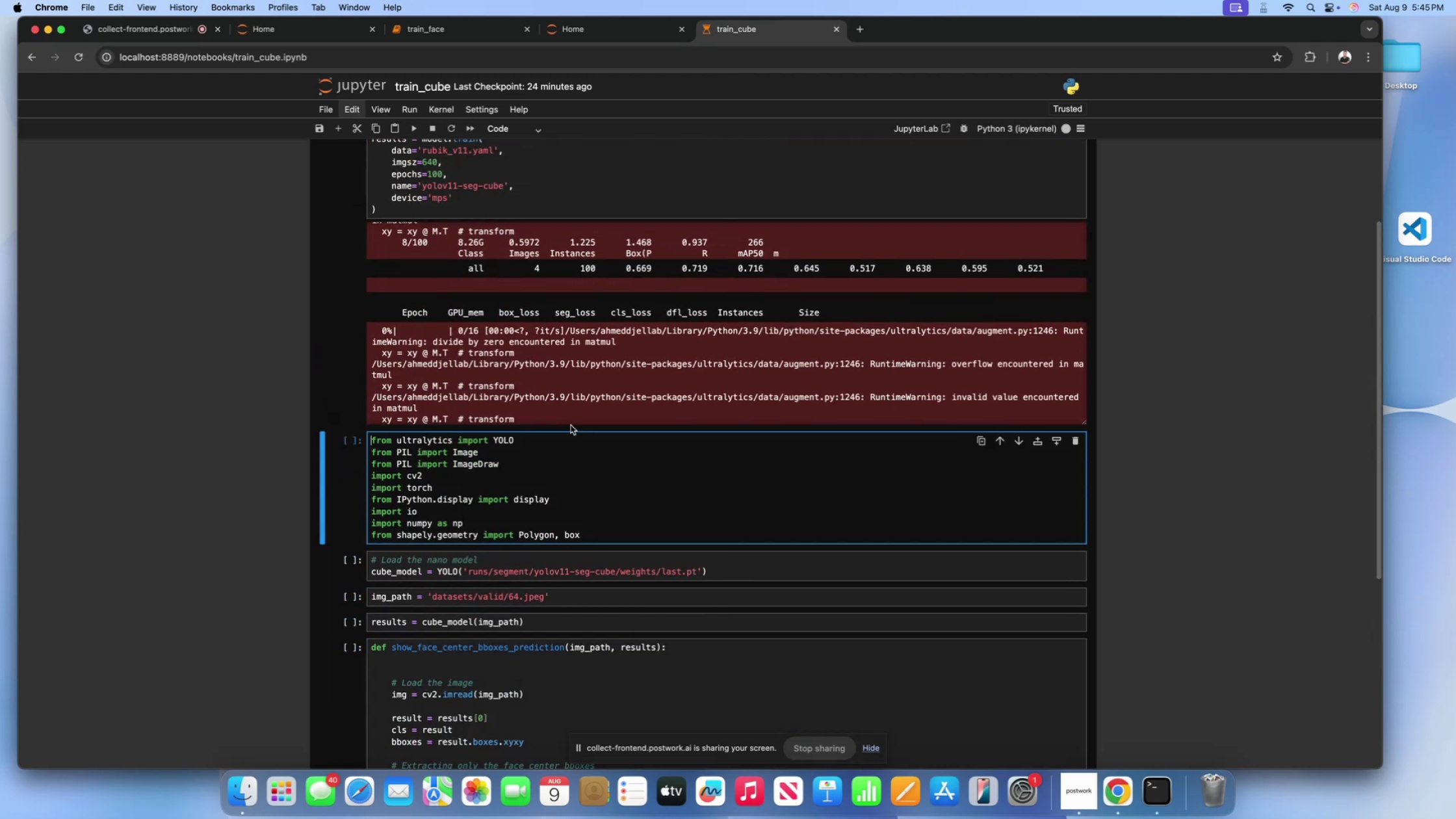 
double_click([551, 378])
 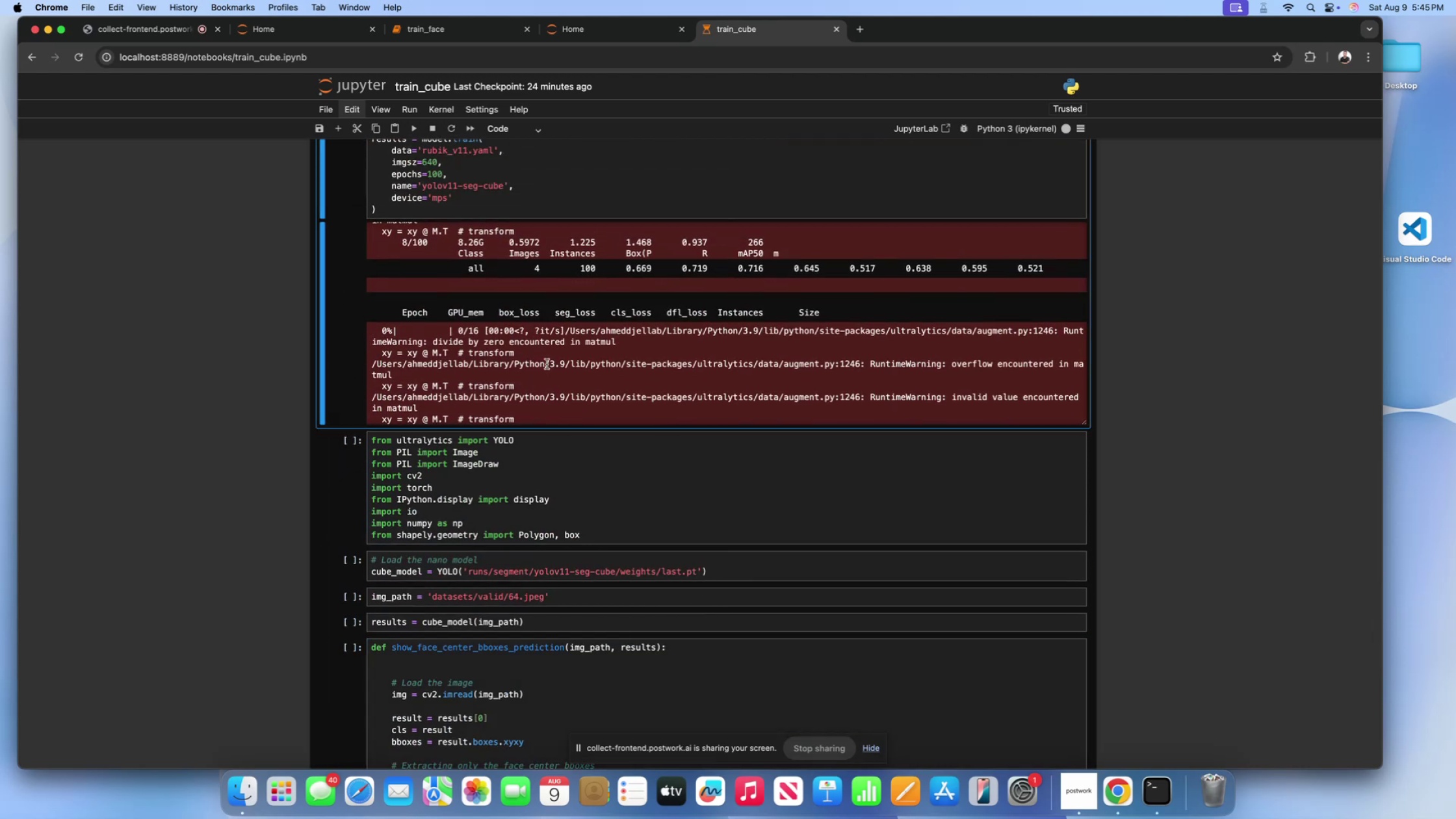 
scroll: coordinate [541, 358], scroll_direction: down, amount: 149.0
 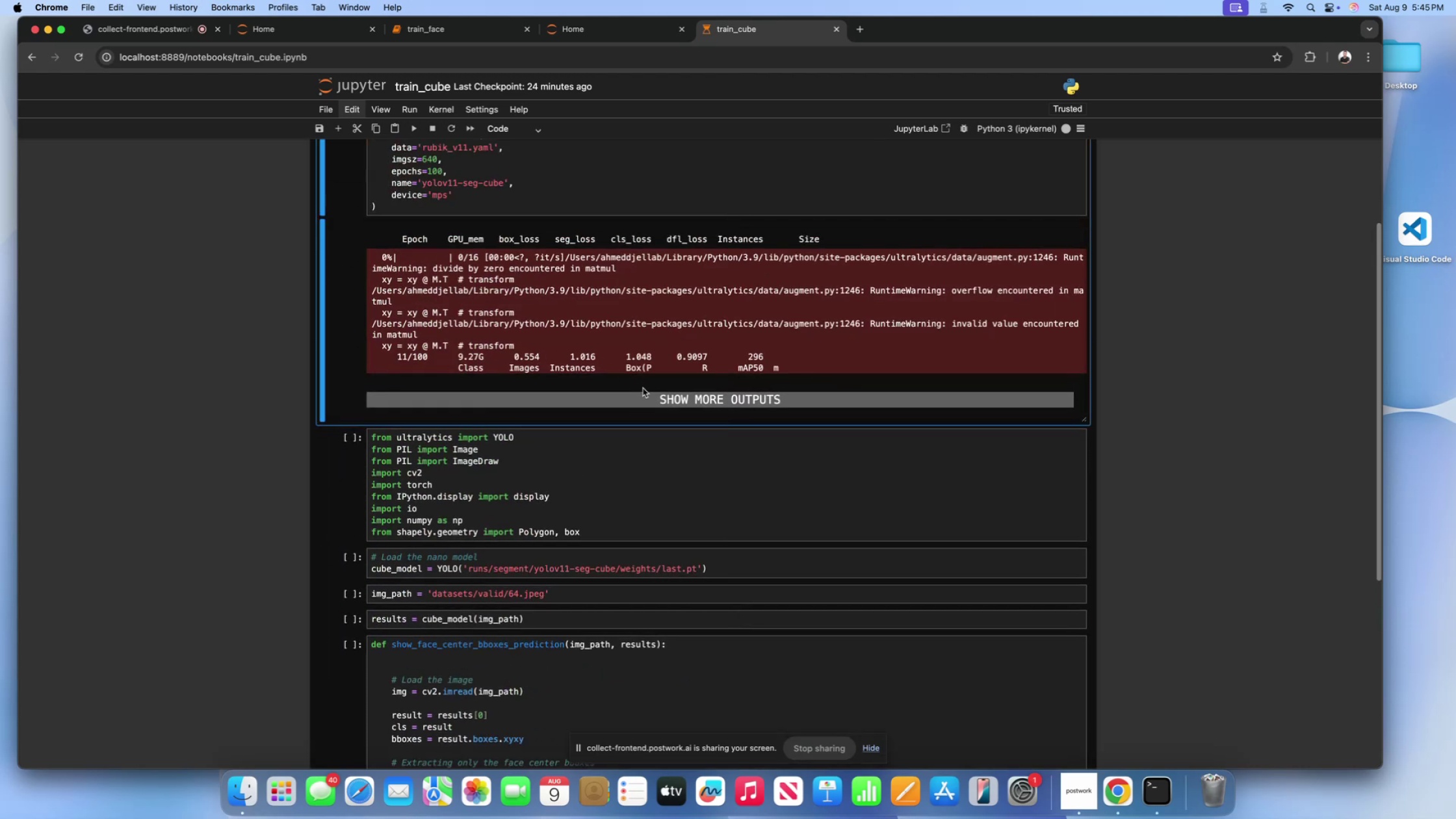 
left_click([645, 391])
 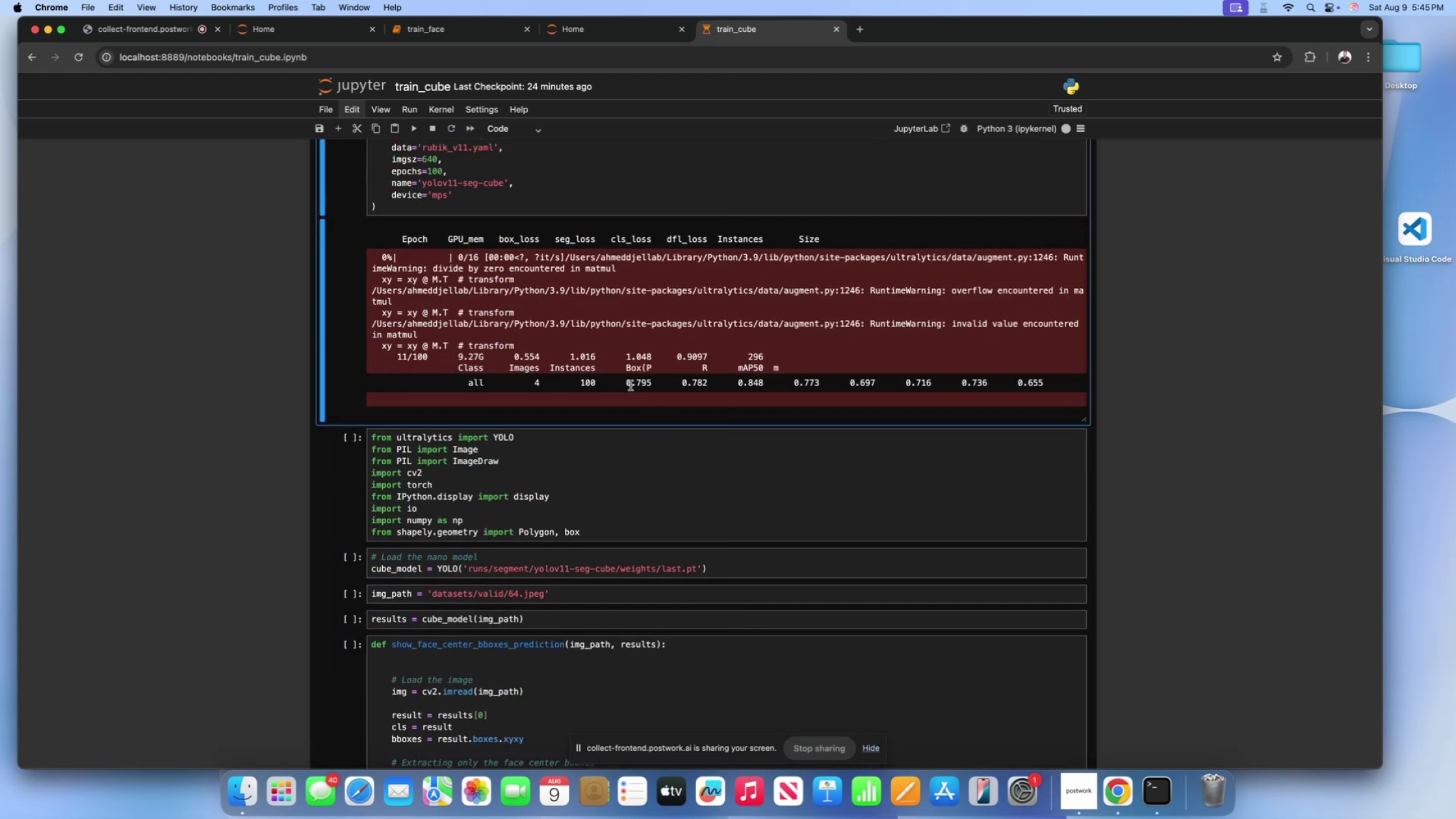 
scroll: coordinate [499, 359], scroll_direction: down, amount: 65.0
 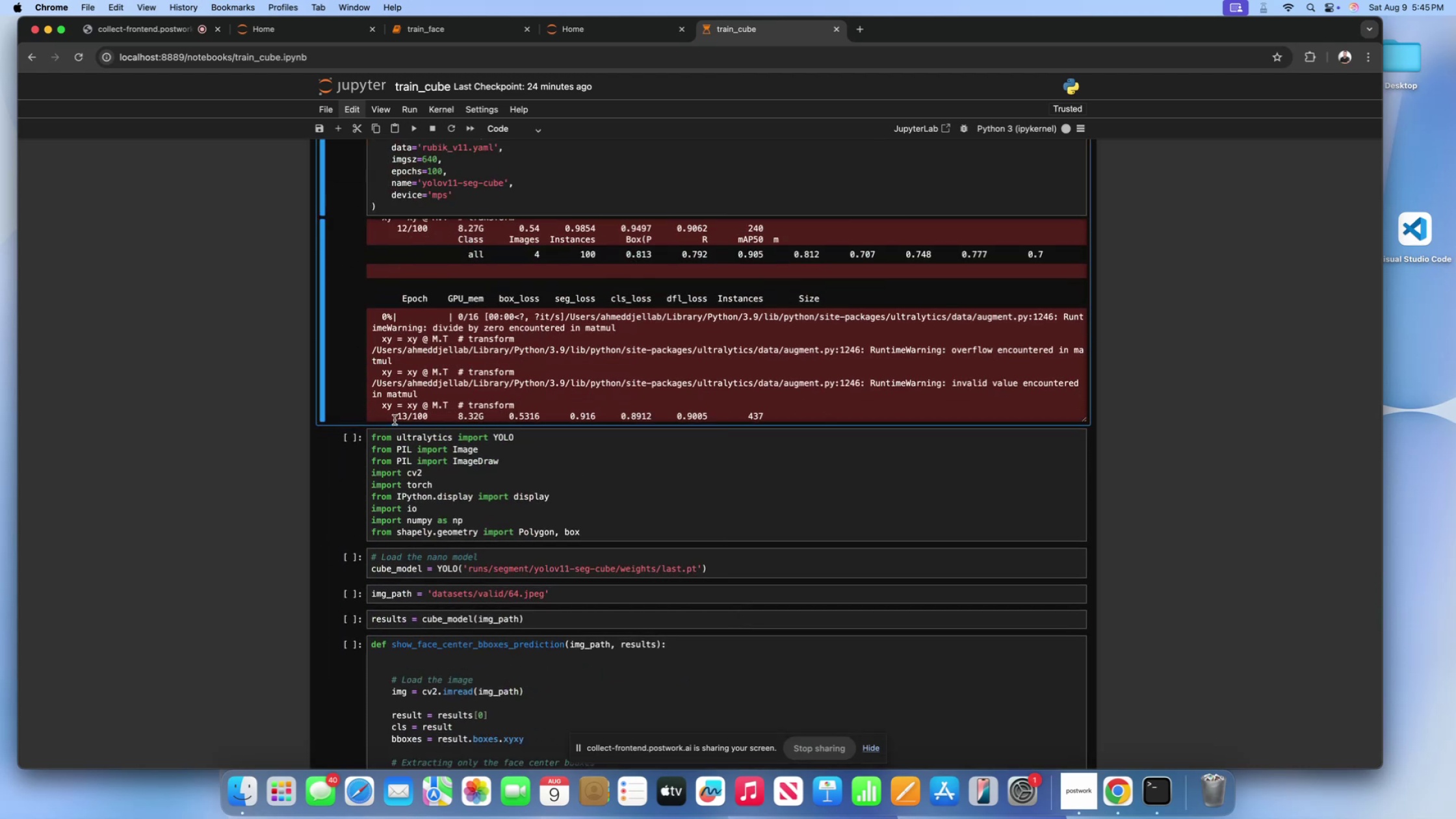 
left_click_drag(start_coordinate=[395, 417], to_coordinate=[436, 415])
 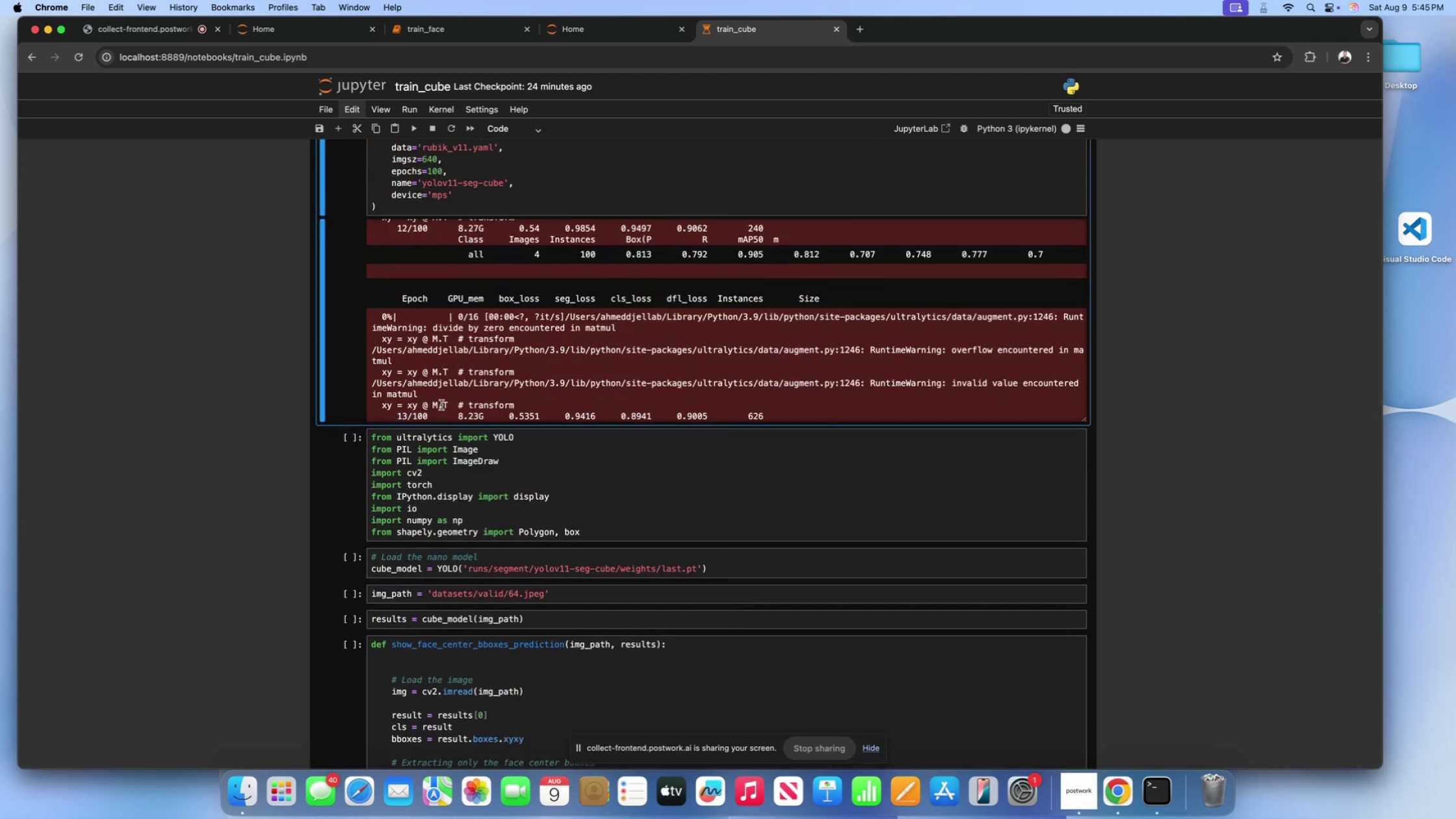 
scroll: coordinate [451, 398], scroll_direction: down, amount: 6.0
 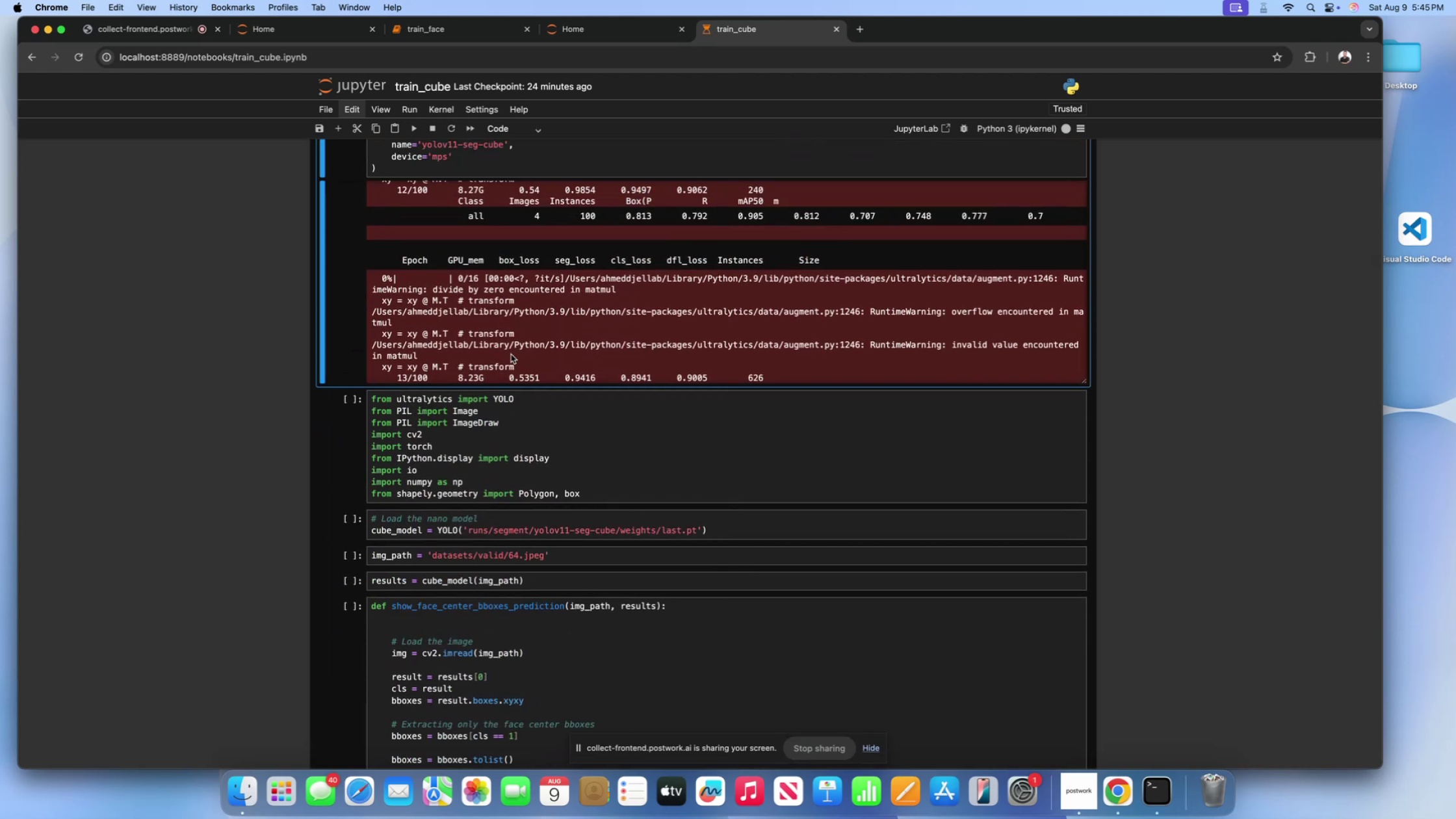 
left_click([497, 337])
 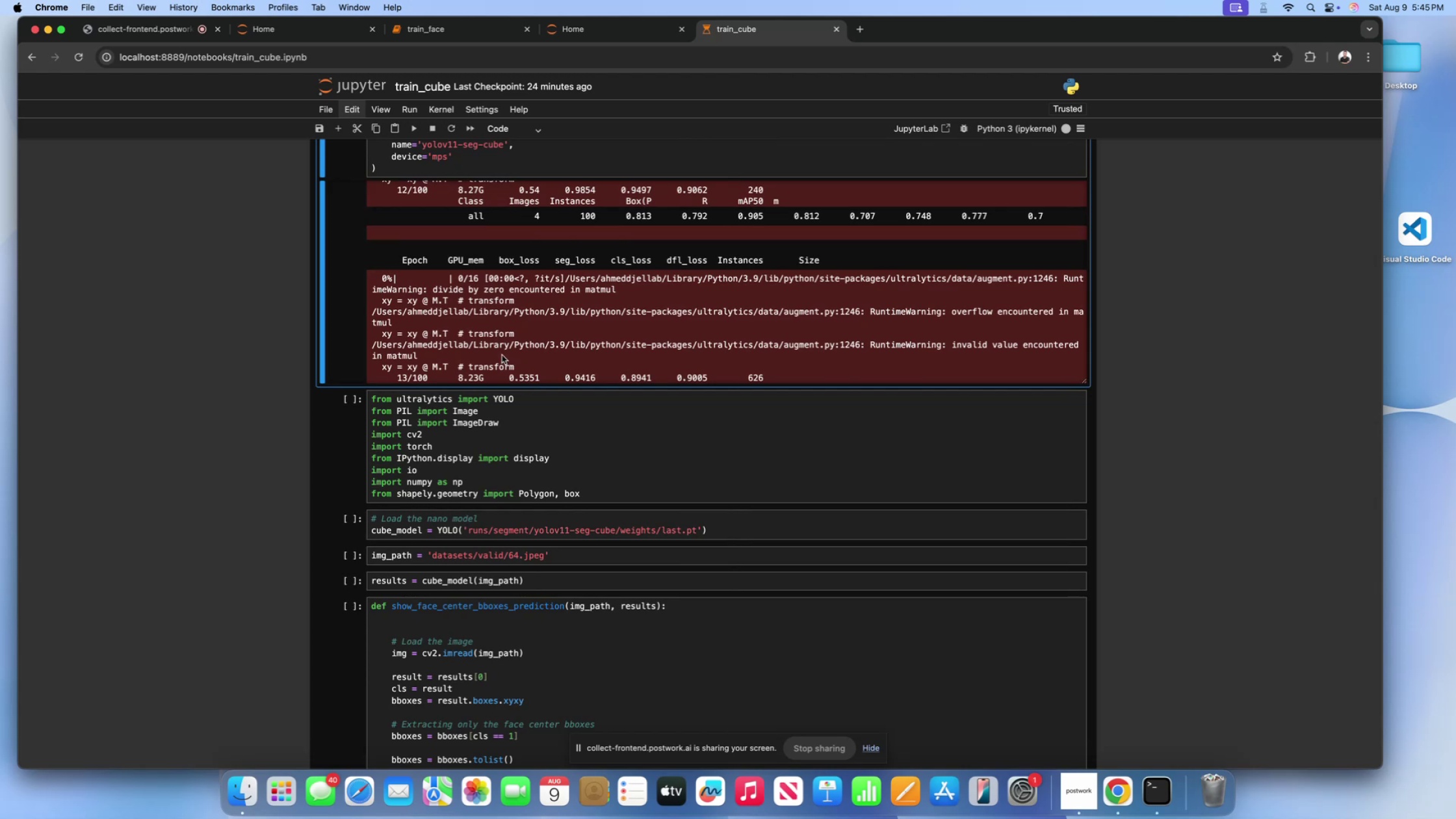 
scroll: coordinate [502, 355], scroll_direction: up, amount: 9.0
 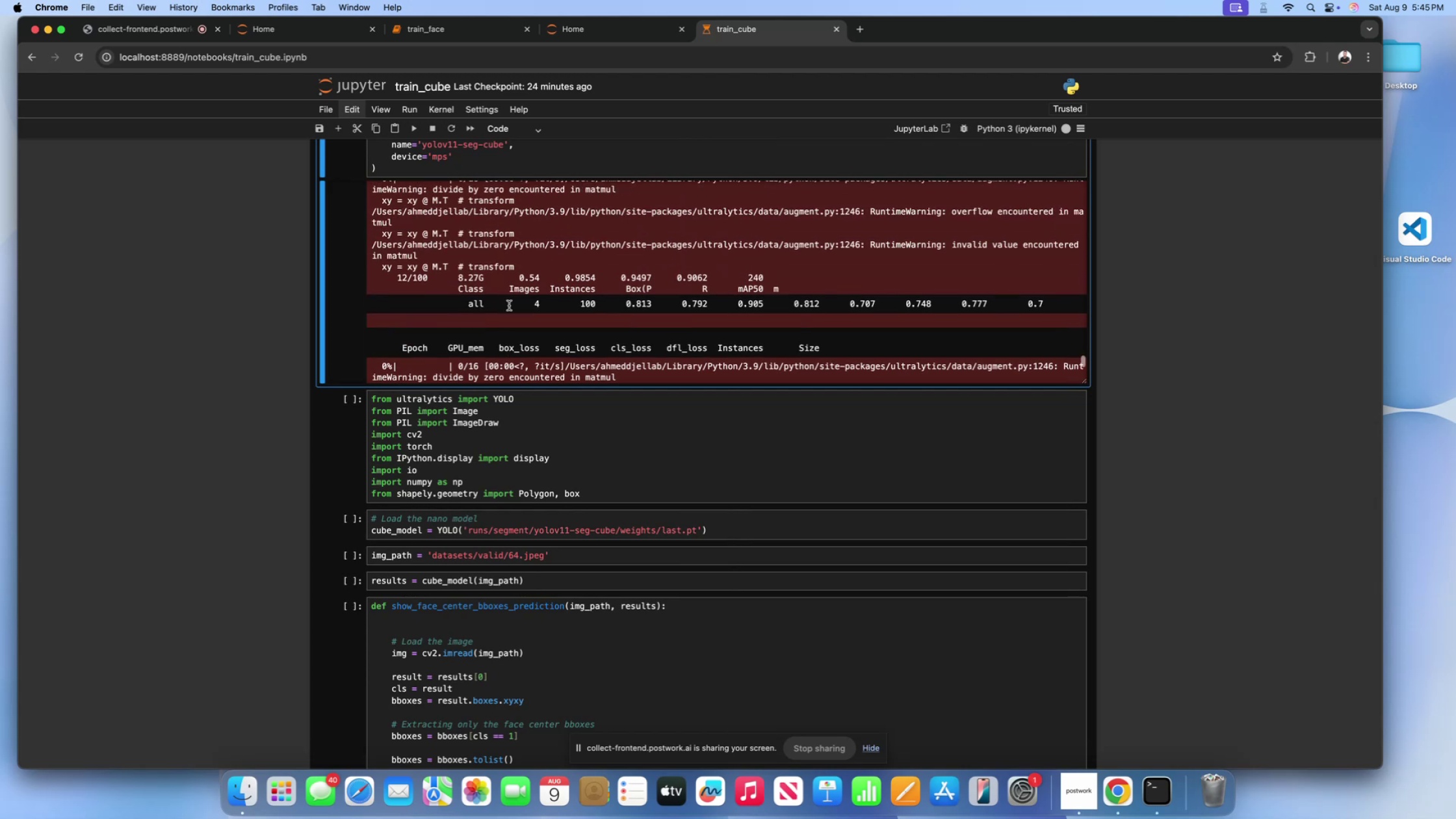 
scroll: coordinate [510, 304], scroll_direction: down, amount: 37.0
 